 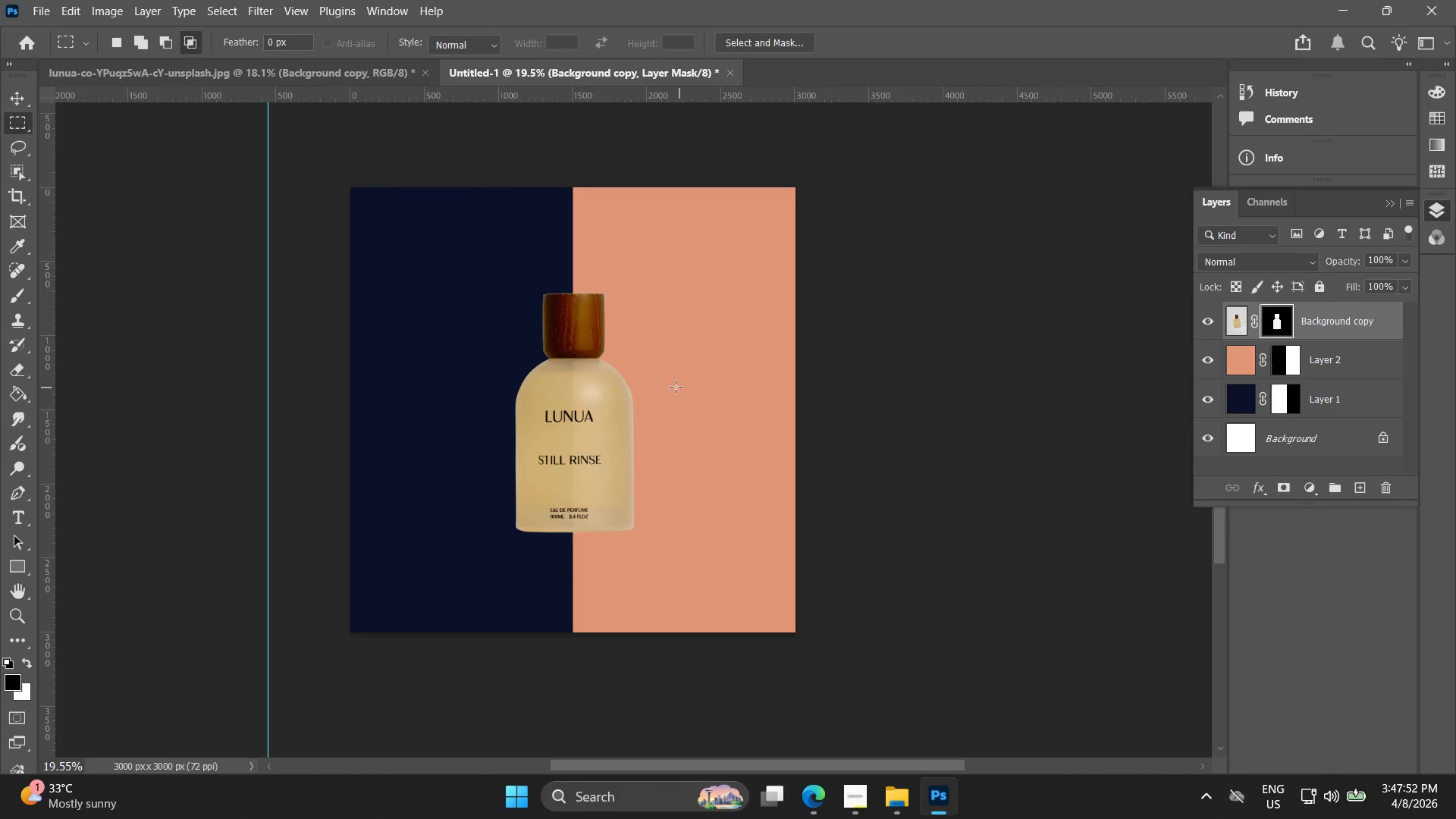 
key(Alt+AltLeft)
 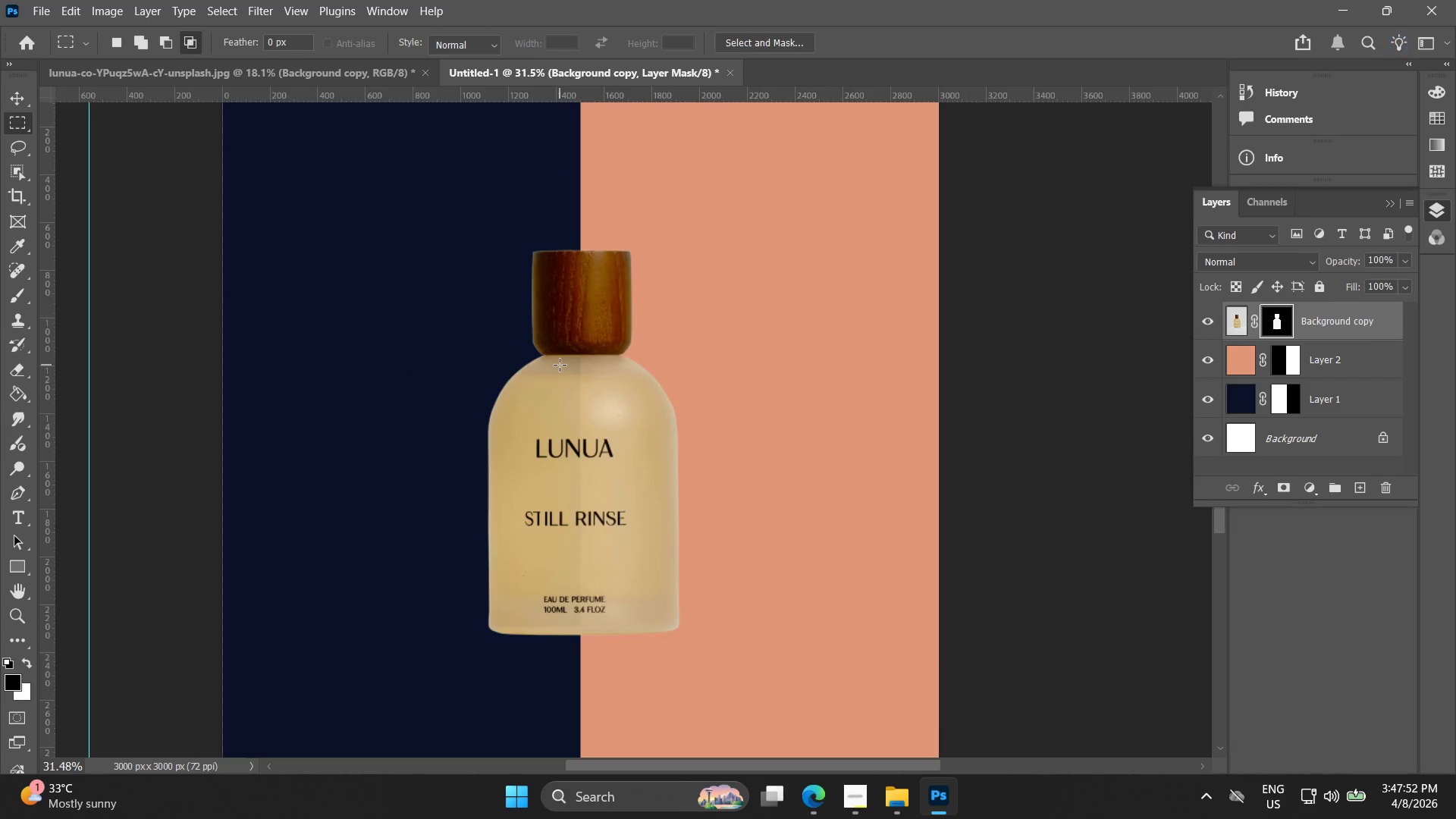 
key(Alt+AltLeft)
 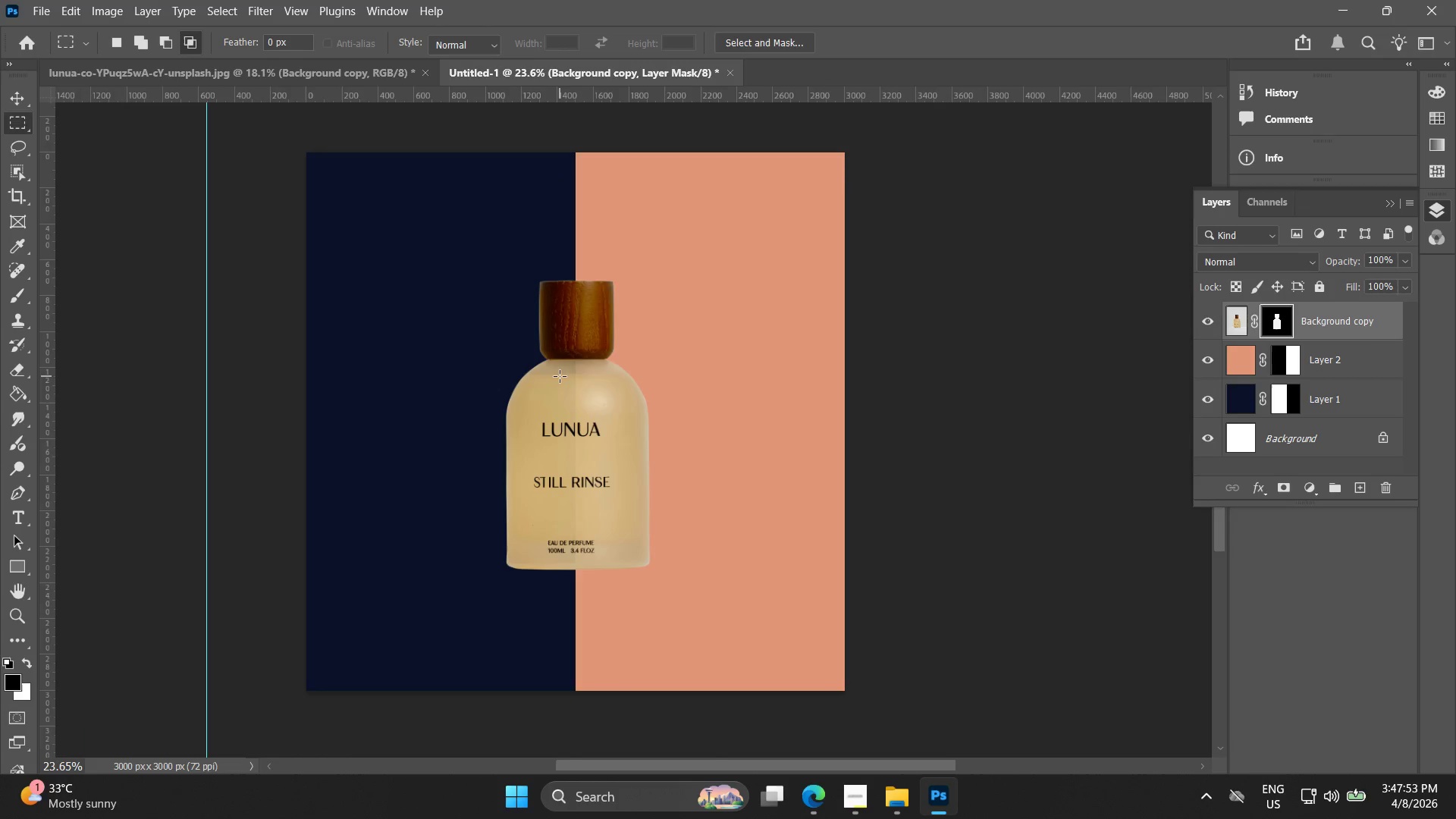 
key(Alt+AltLeft)
 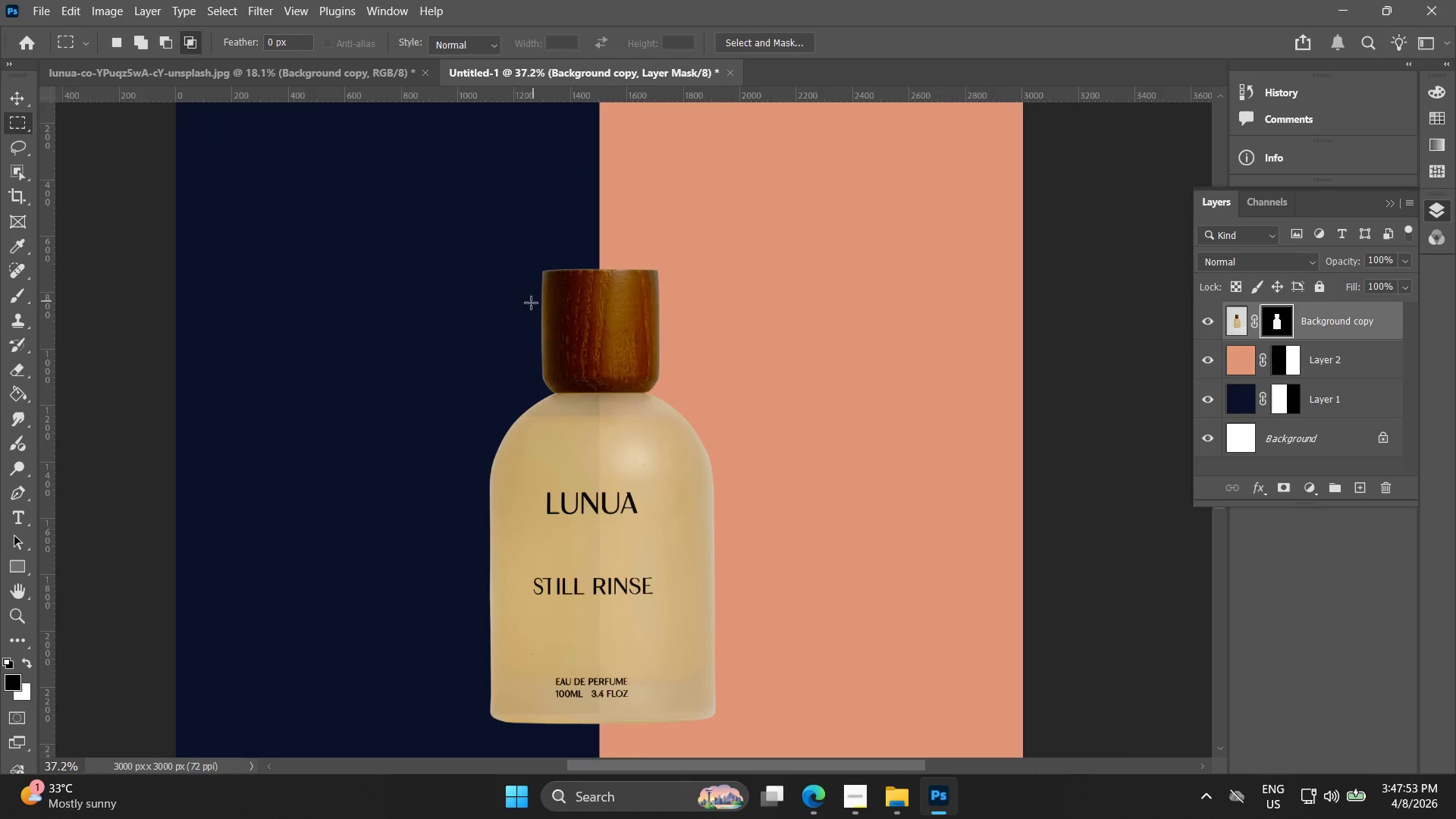 
key(Alt+AltLeft)
 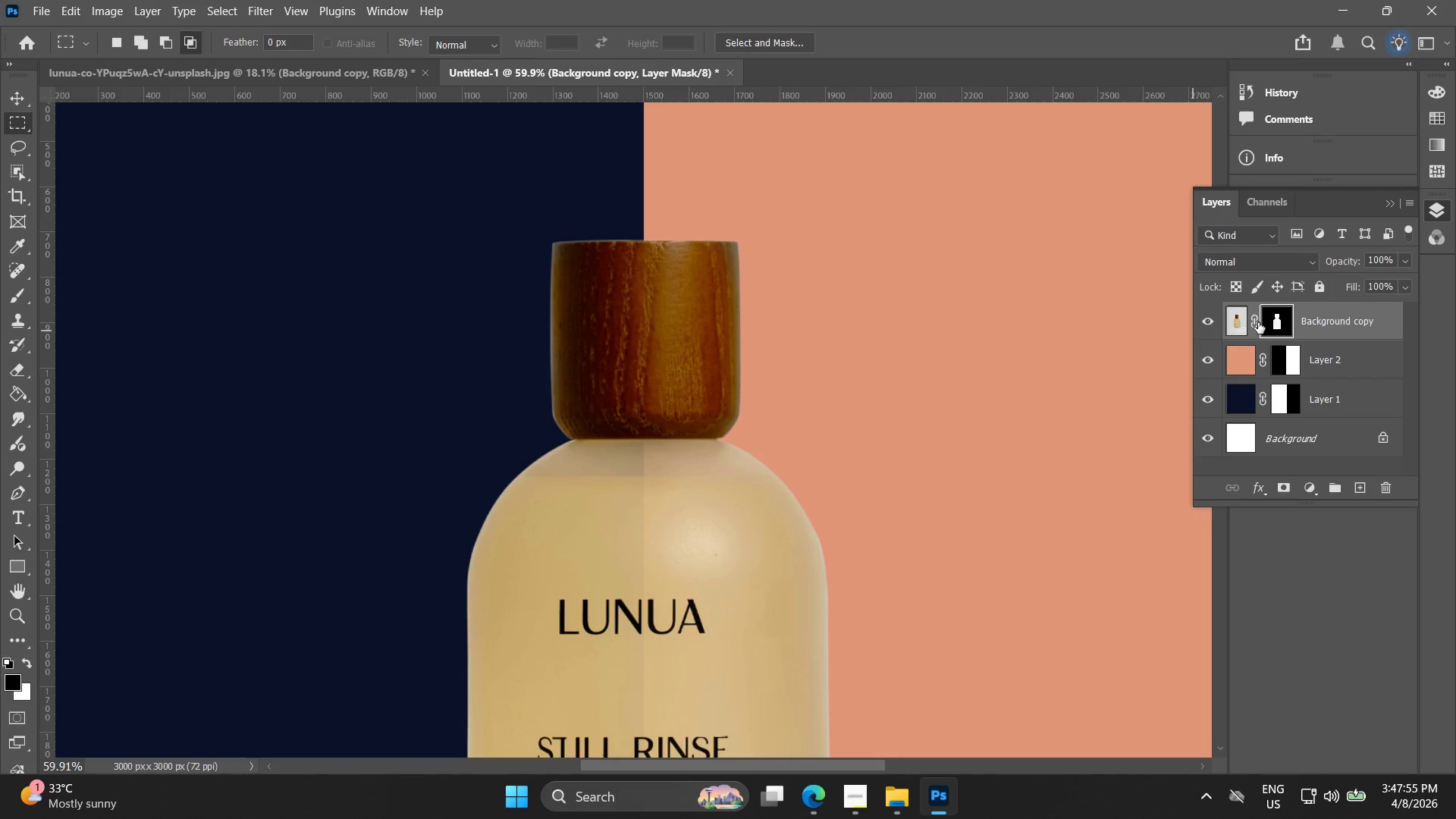 
scroll: coordinate [526, 318], scroll_direction: up, amount: 4.0
 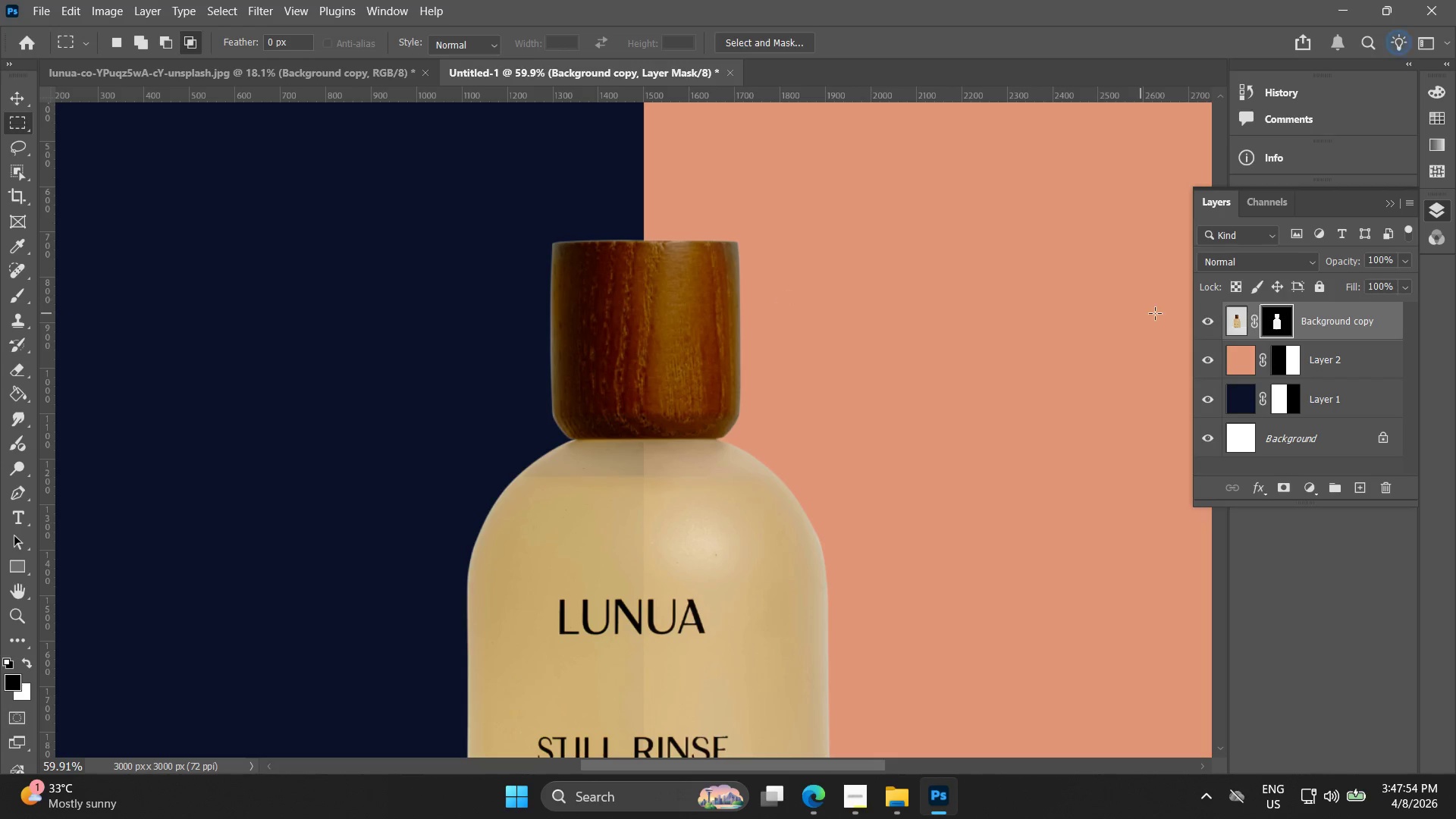 
left_click([1237, 324])
 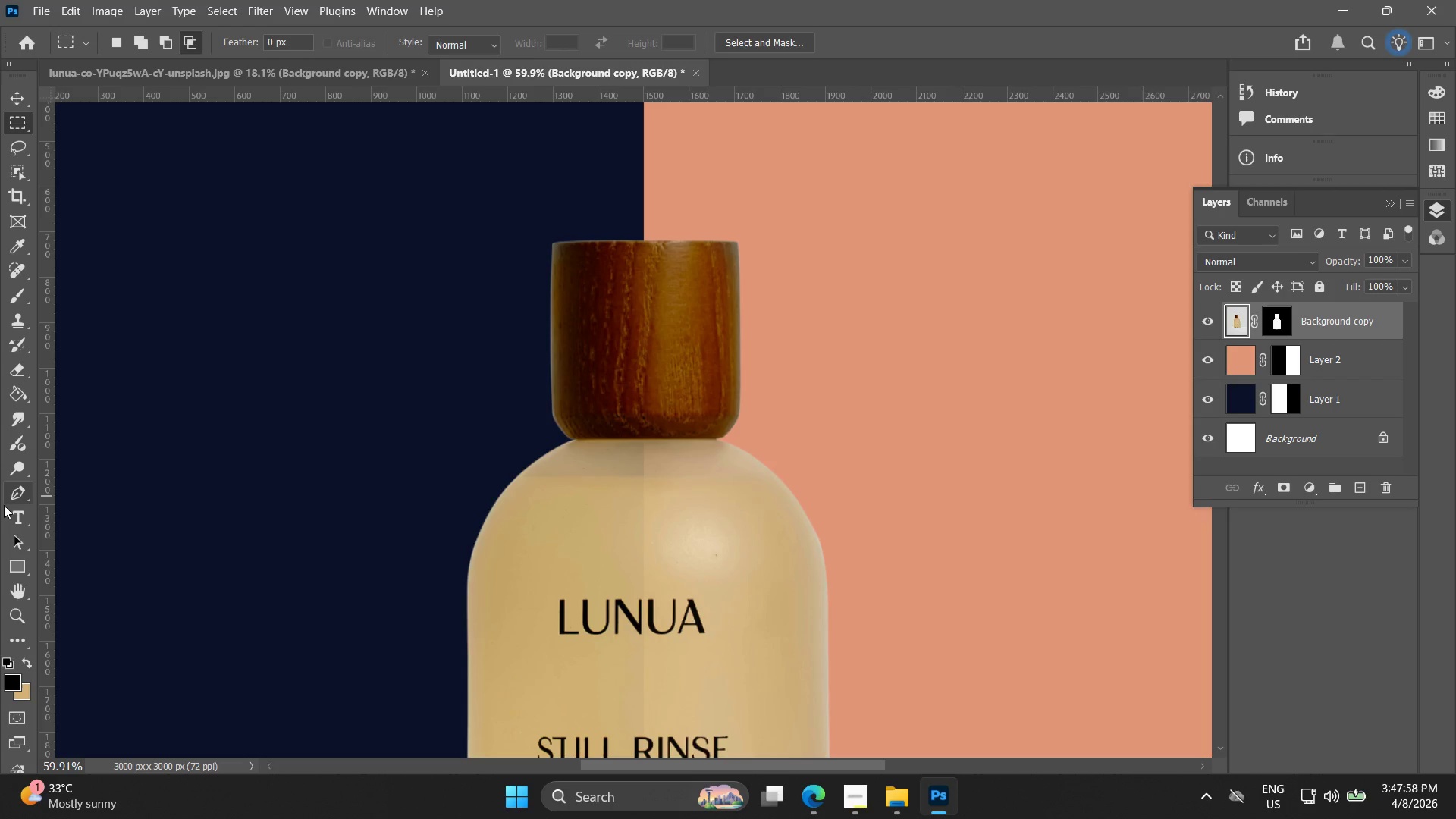 
right_click([17, 491])
 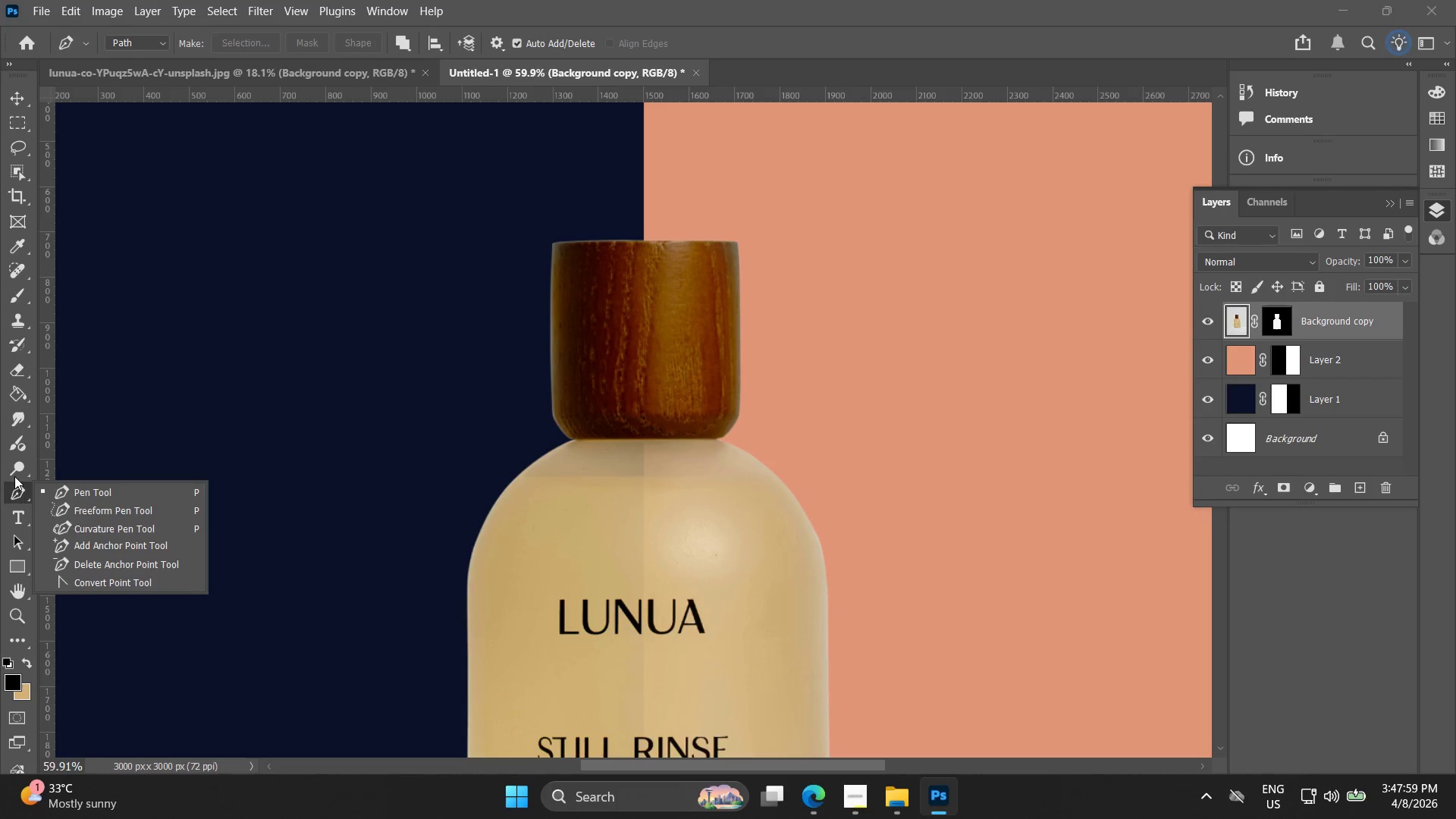 
right_click([15, 466])
 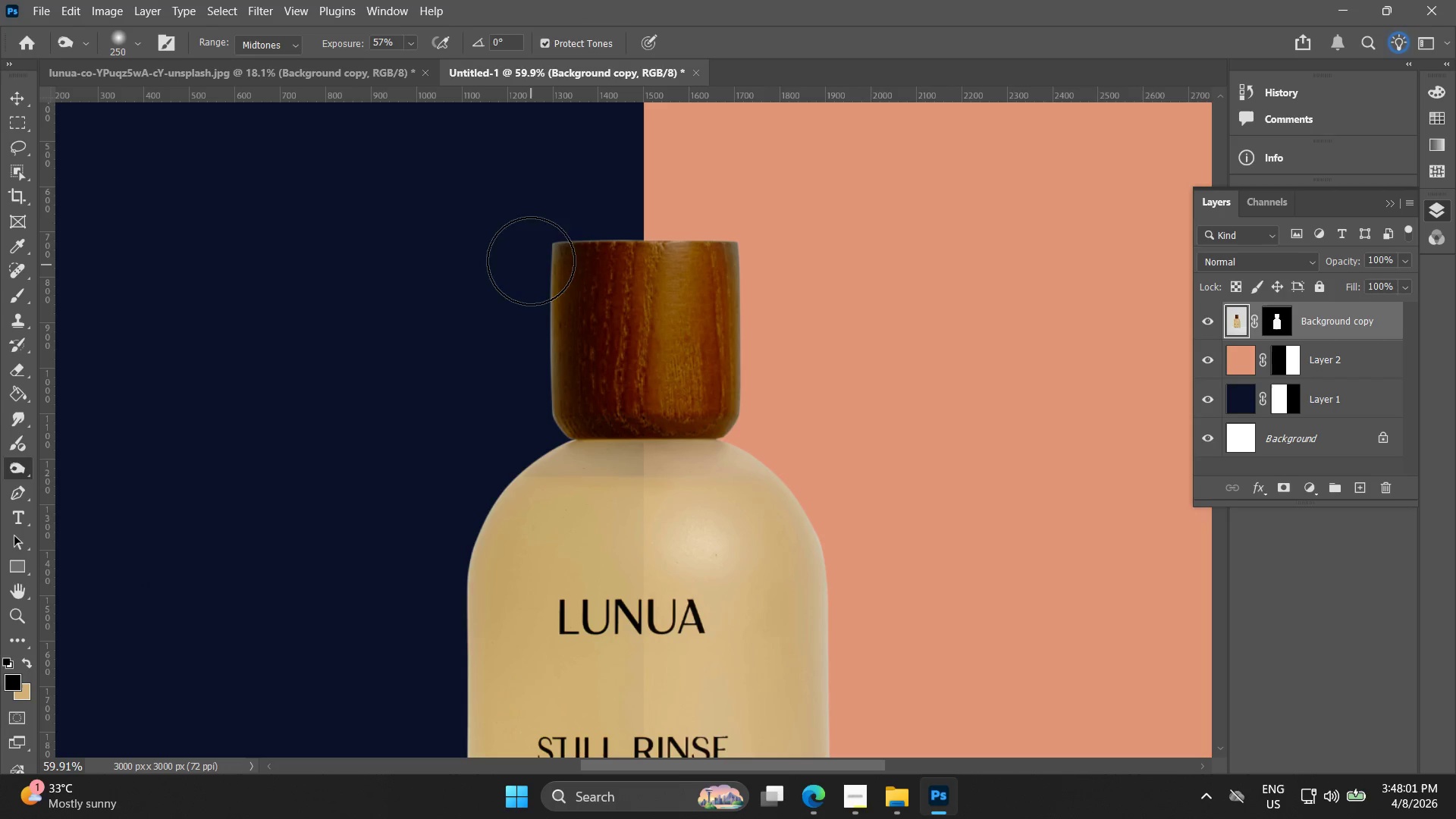 
left_click_drag(start_coordinate=[549, 256], to_coordinate=[537, 440])
 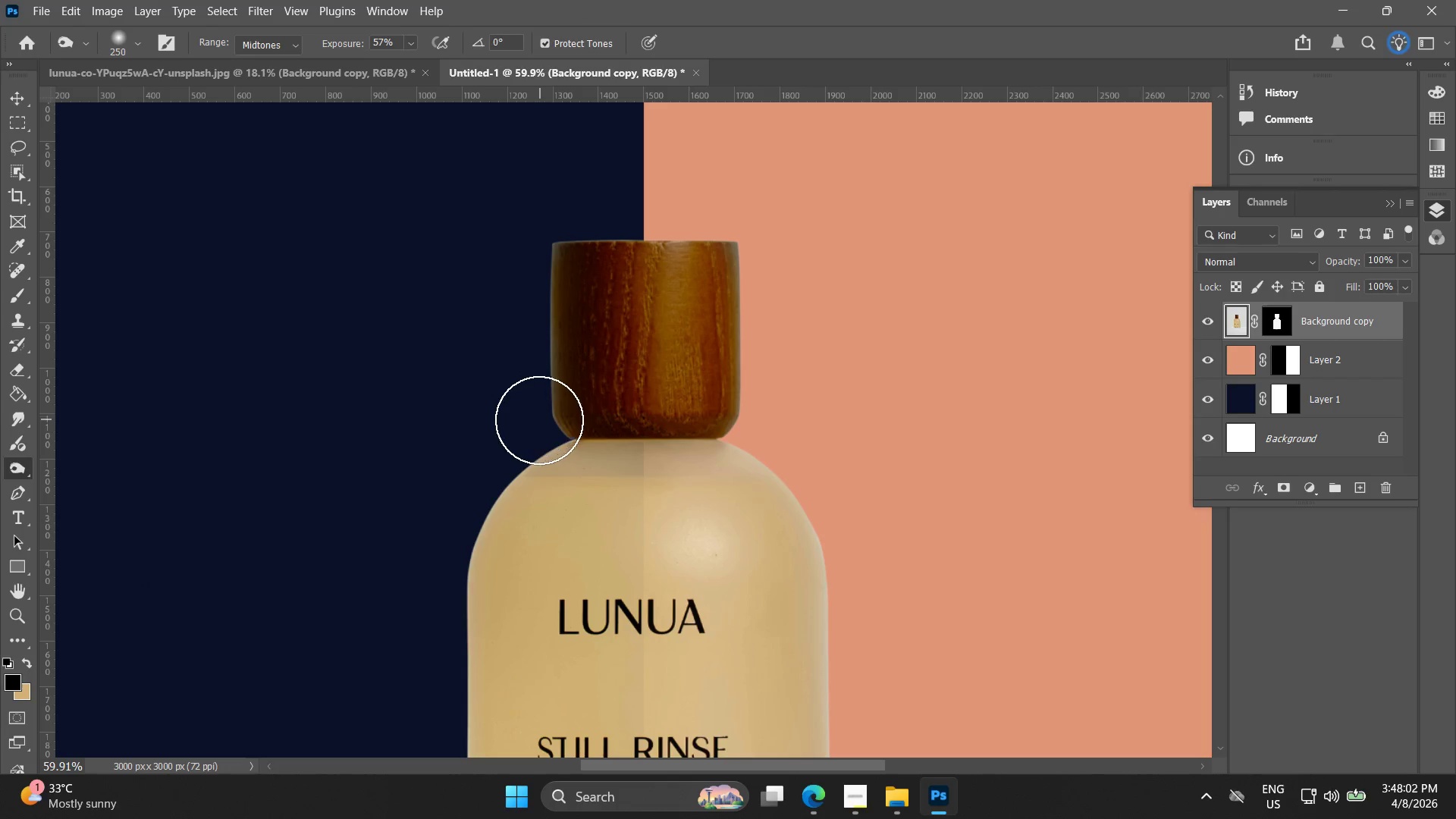 
left_click_drag(start_coordinate=[532, 447], to_coordinate=[451, 649])
 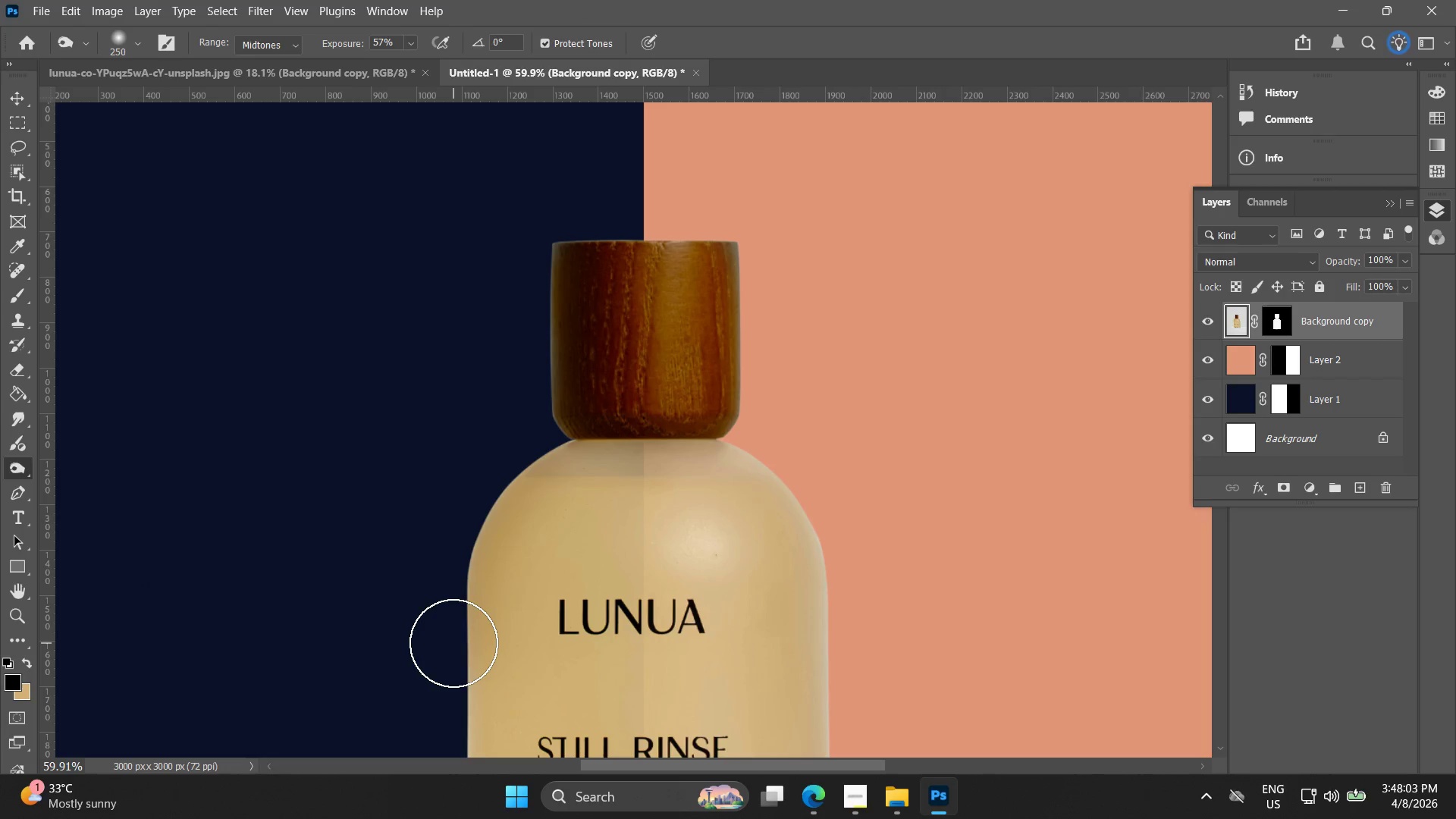 
hold_key(key=Space, duration=0.52)
 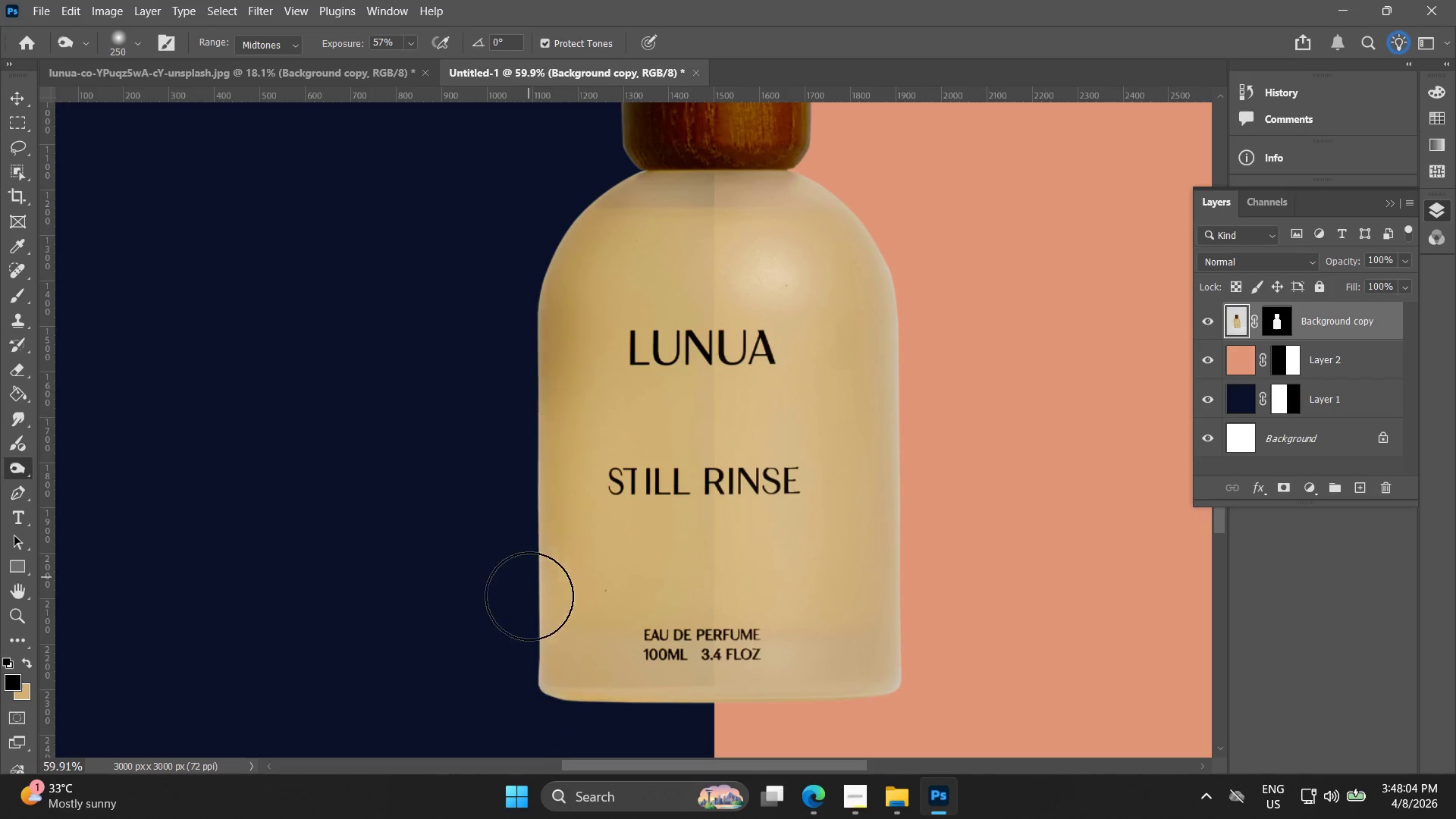 
left_click_drag(start_coordinate=[457, 515], to_coordinate=[527, 246])
 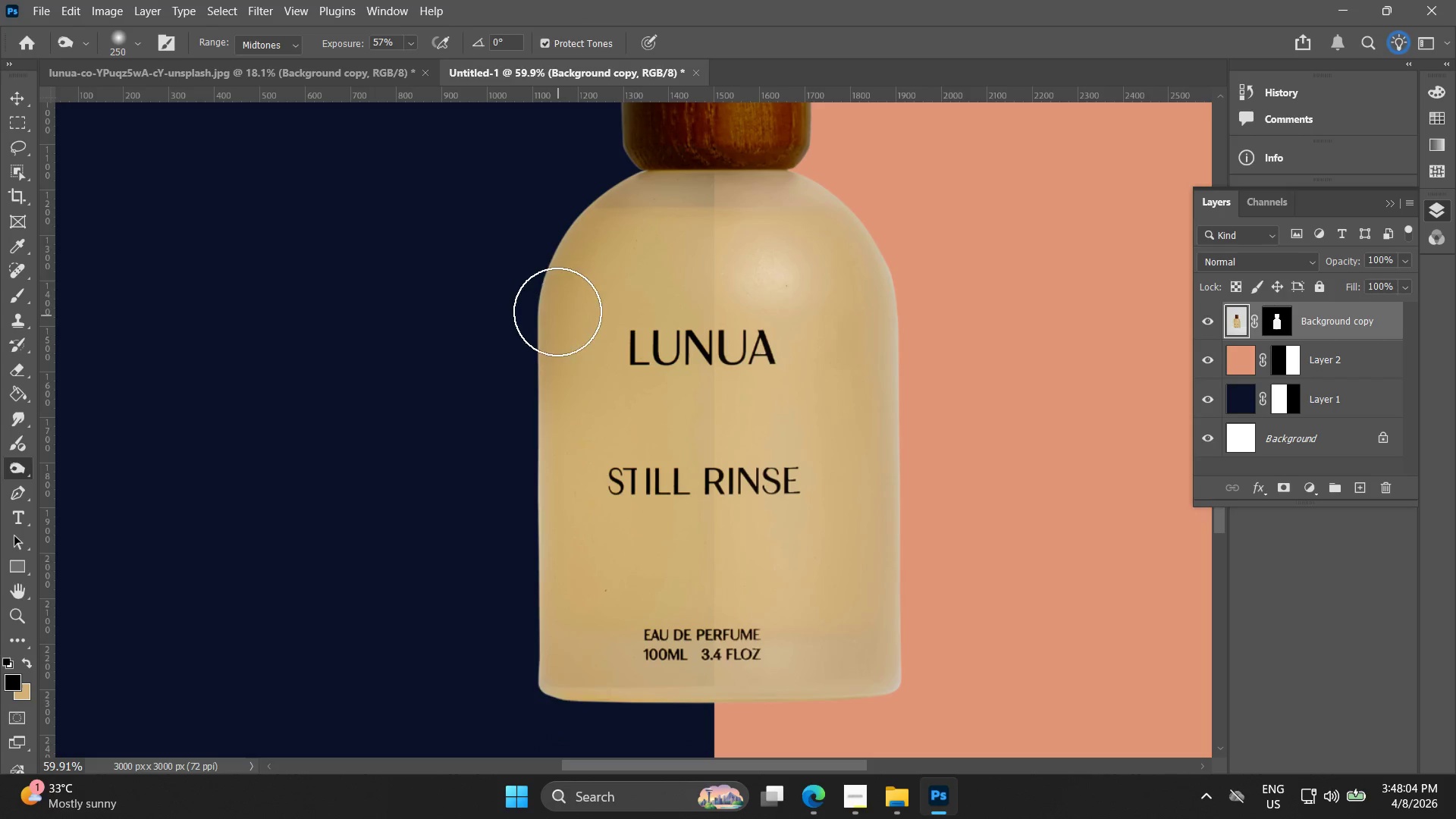 
left_click_drag(start_coordinate=[554, 318], to_coordinate=[580, 162])
 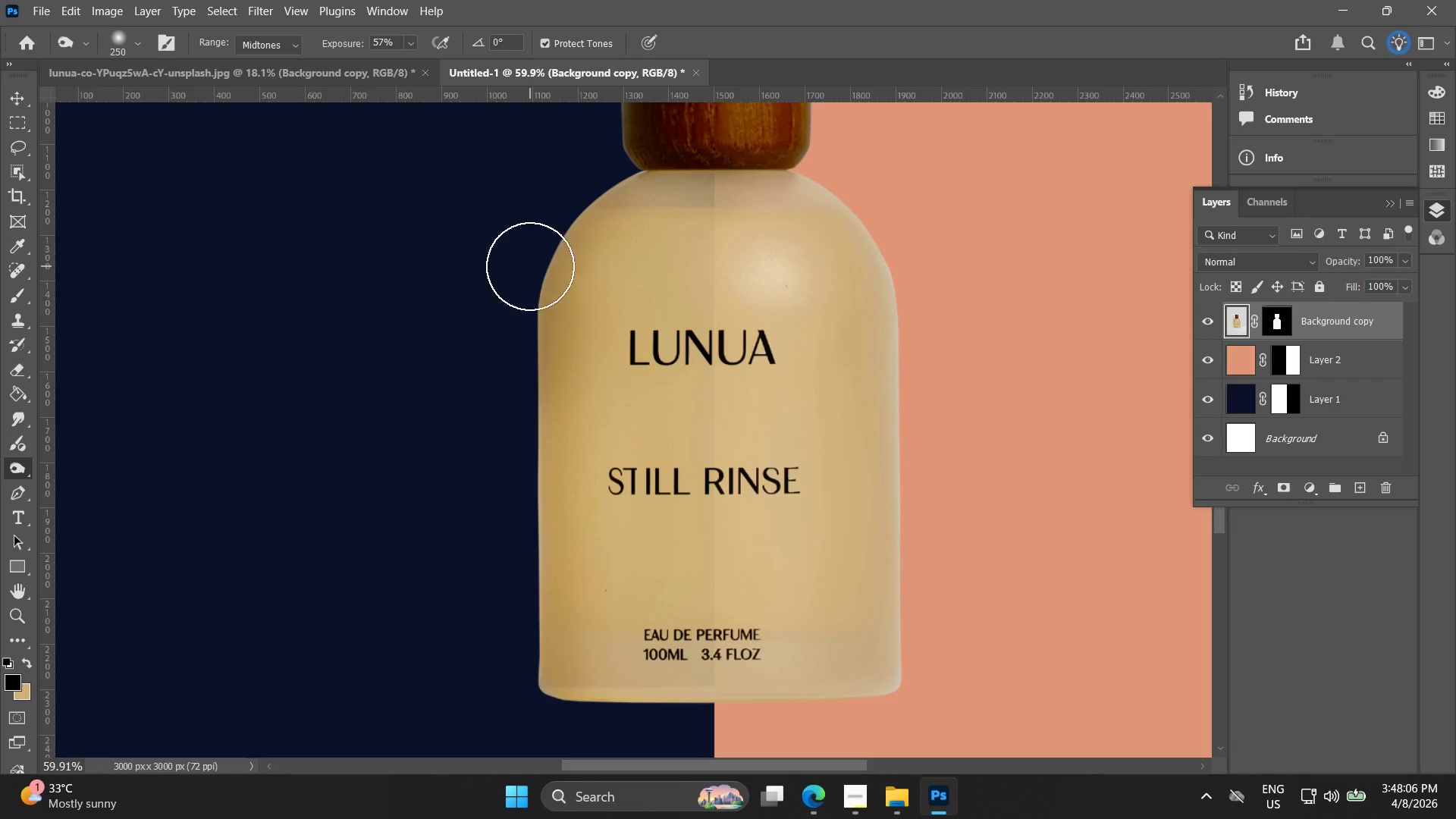 
left_click_drag(start_coordinate=[541, 246], to_coordinate=[517, 708])
 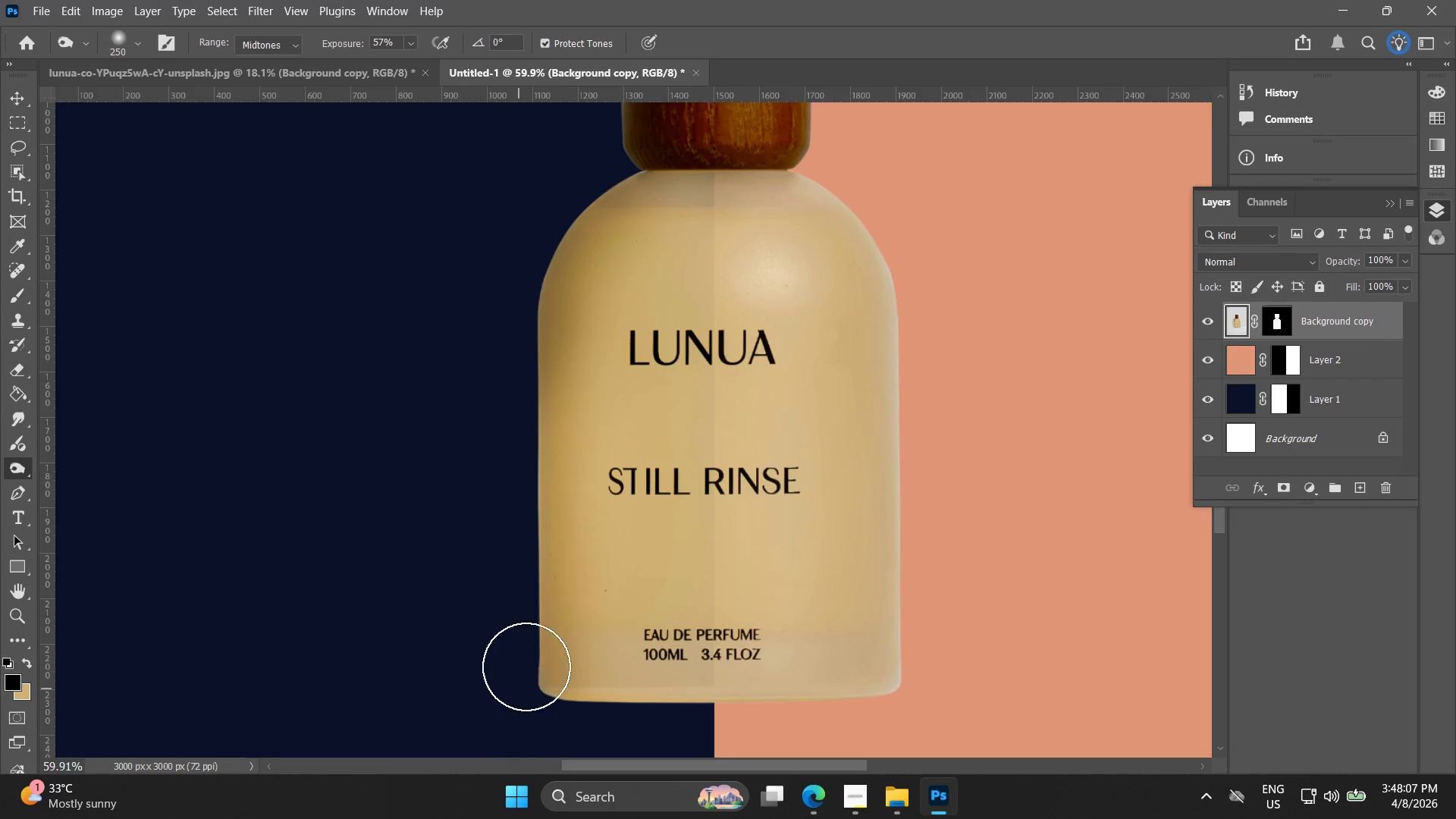 
hold_key(key=Space, duration=0.47)
 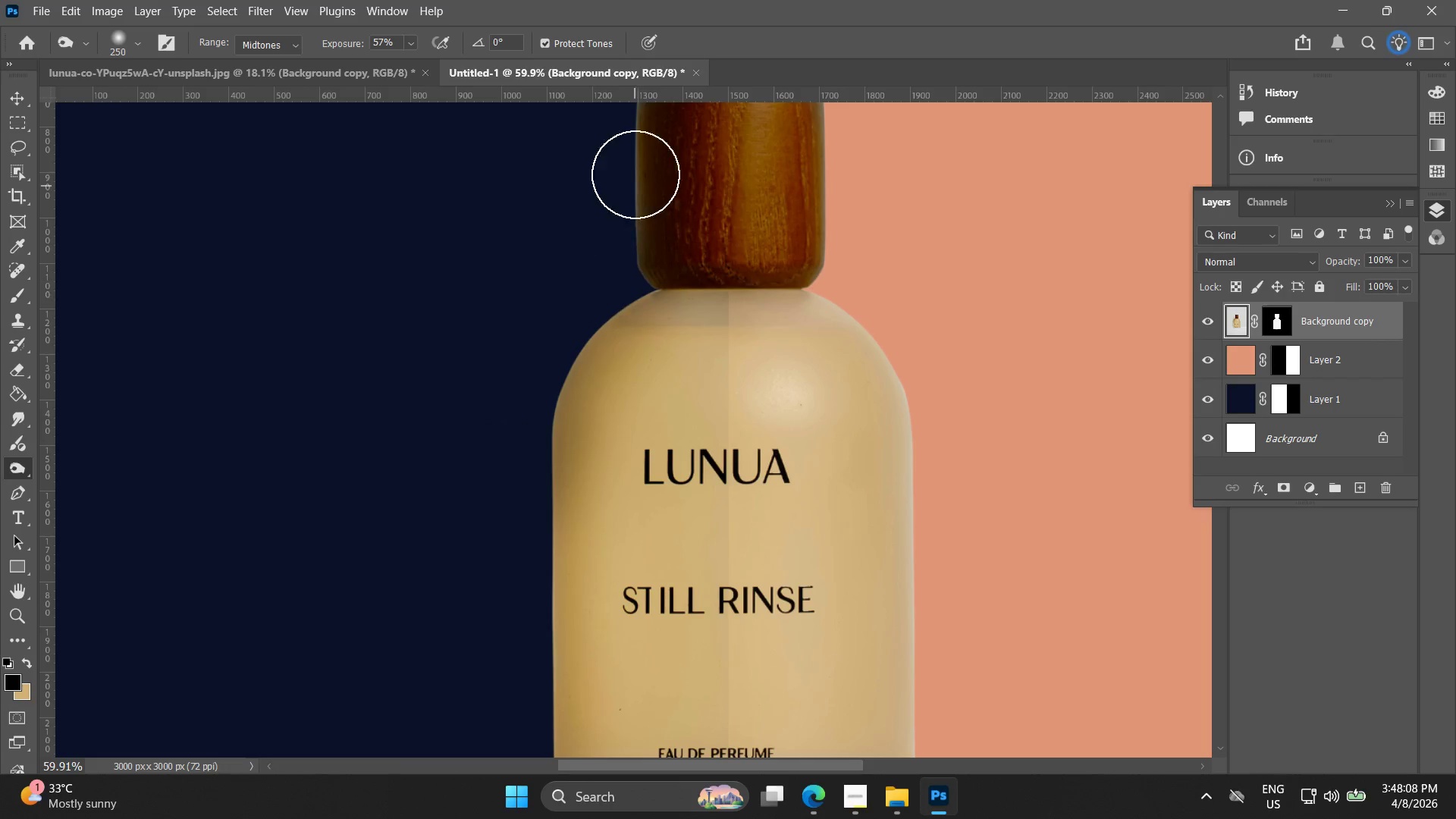 
left_click_drag(start_coordinate=[531, 385], to_coordinate=[545, 504])
 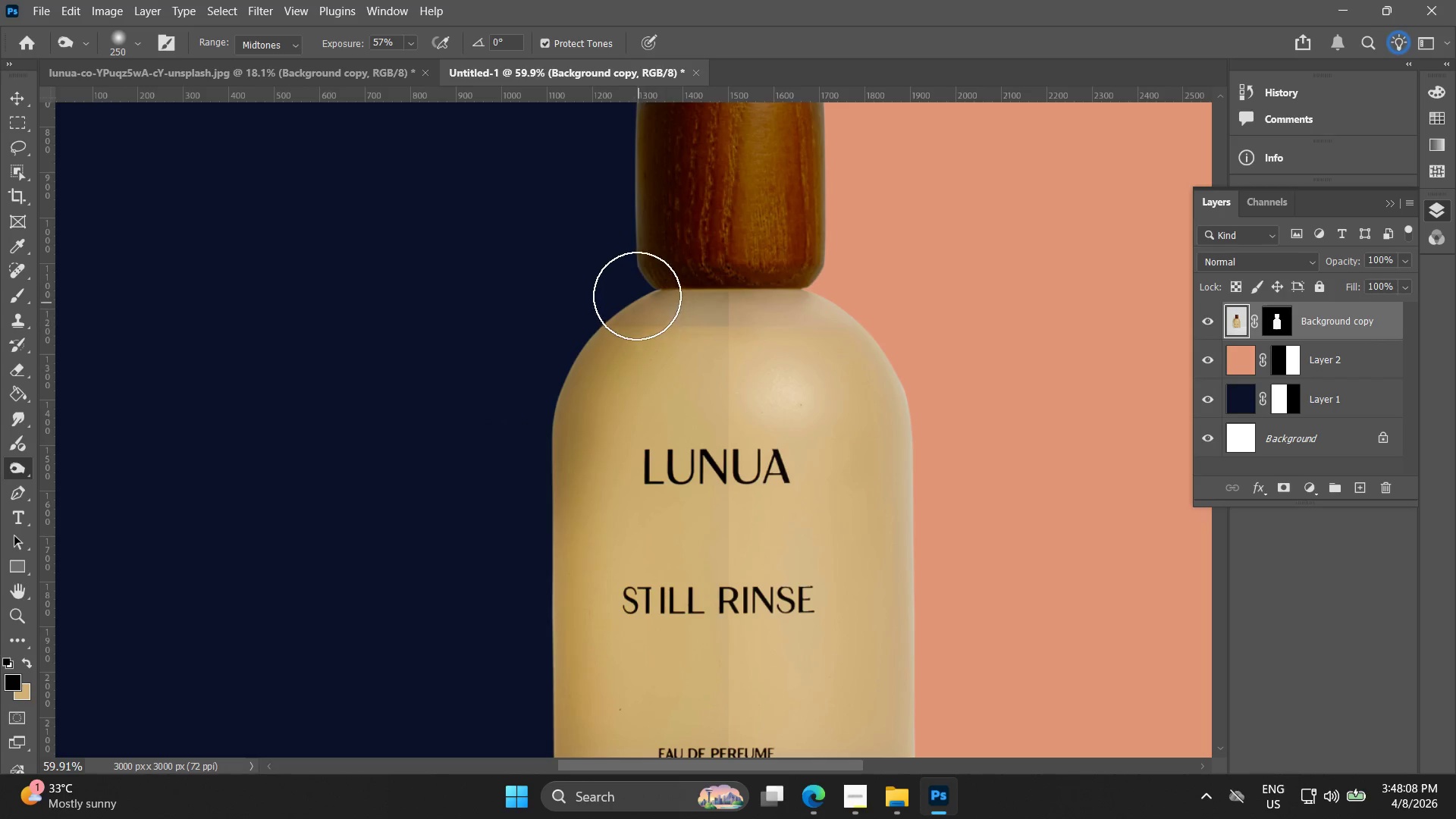 
left_click_drag(start_coordinate=[635, 265], to_coordinate=[636, 128])
 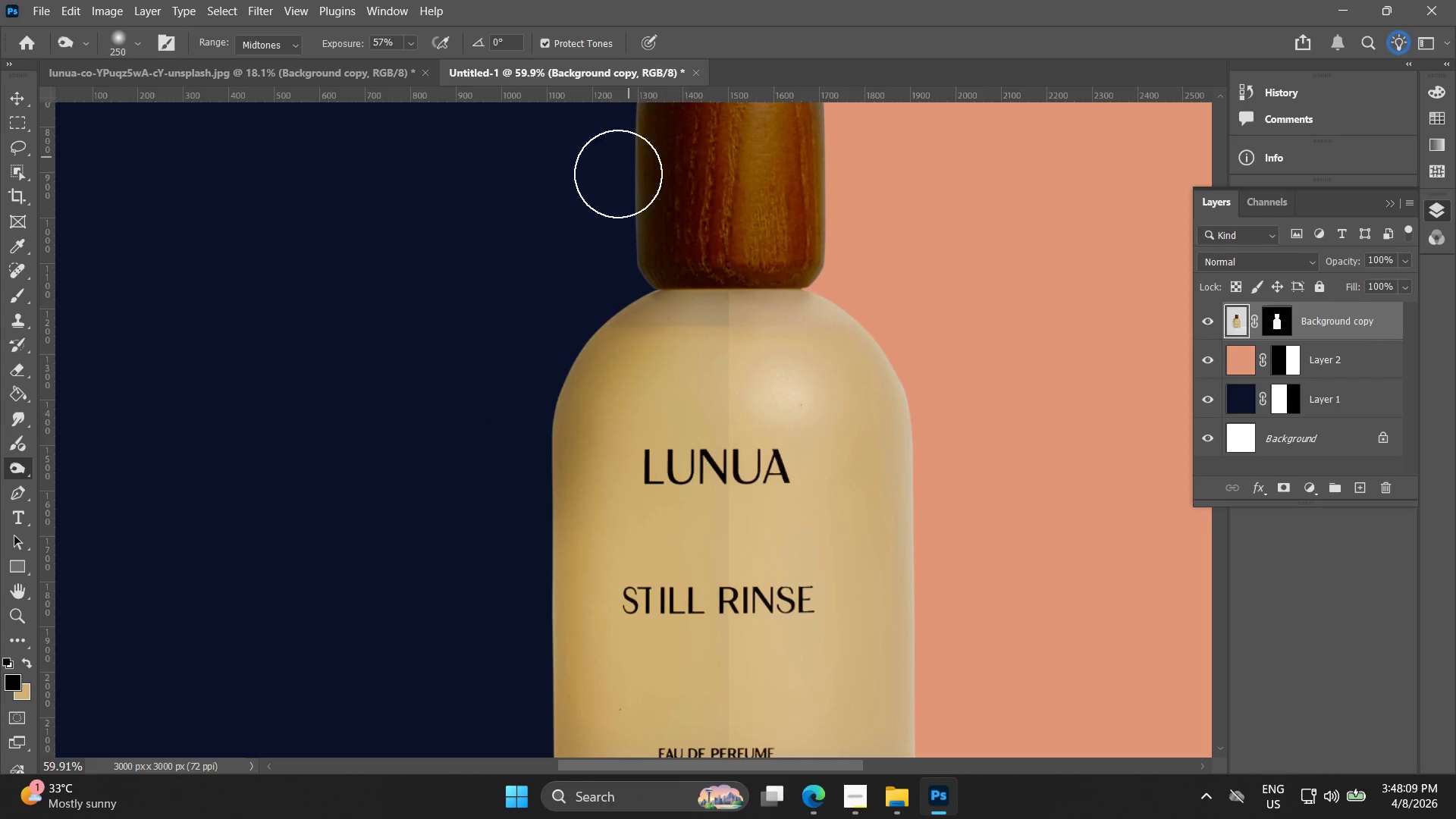 
hold_key(key=Space, duration=0.45)
 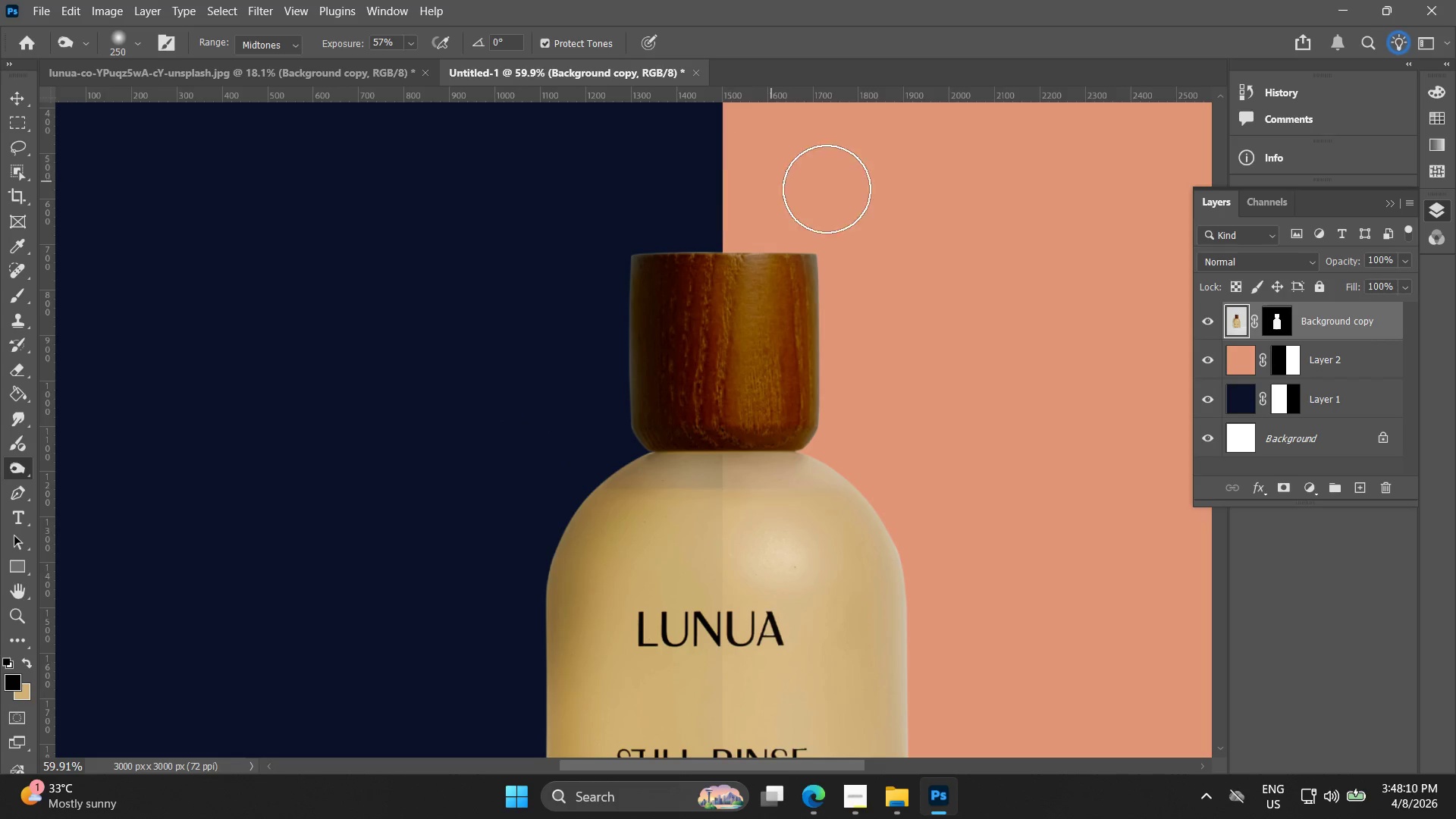 
left_click_drag(start_coordinate=[620, 237], to_coordinate=[613, 383])
 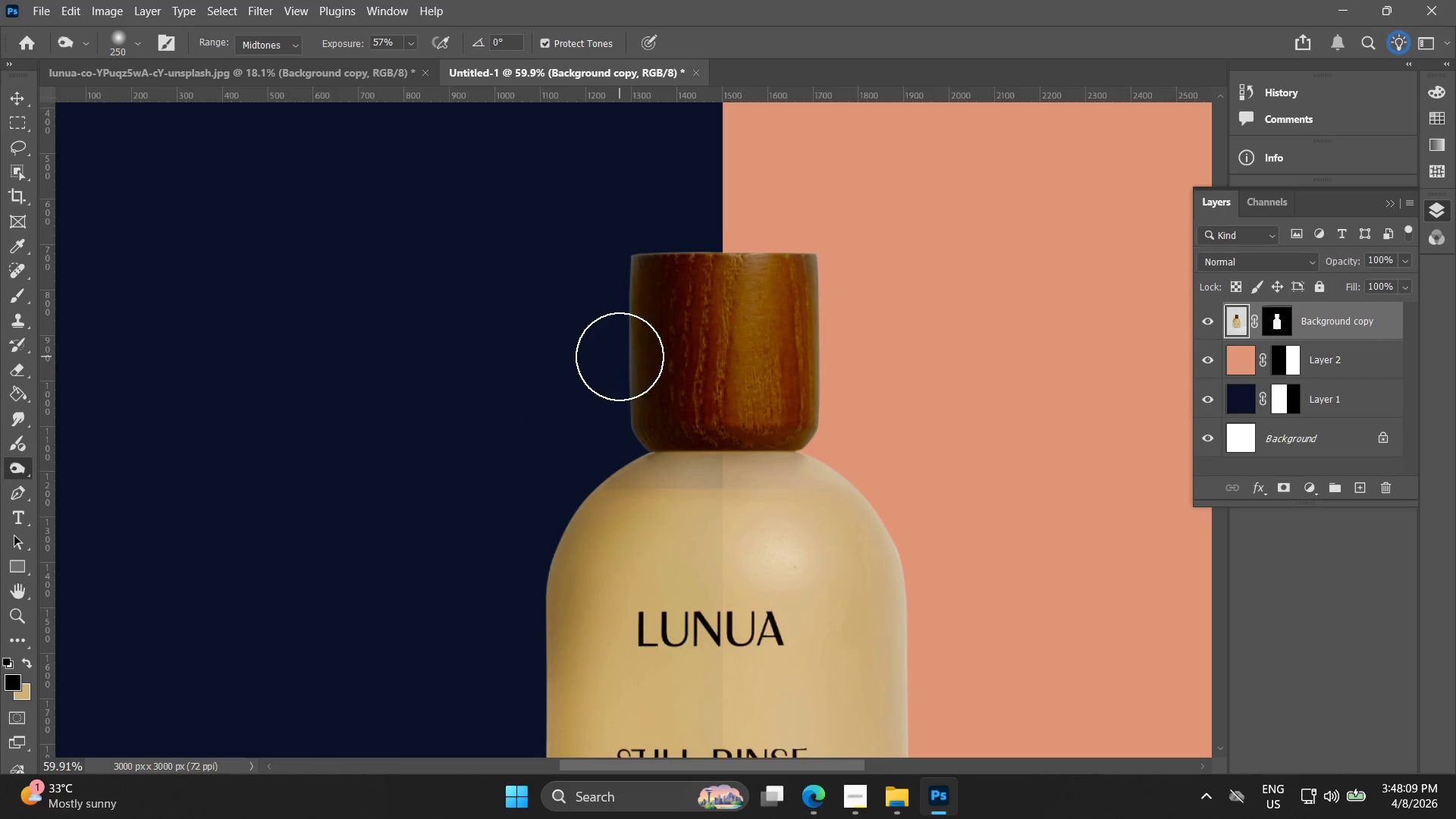 
left_click_drag(start_coordinate=[622, 322], to_coordinate=[673, 185])
 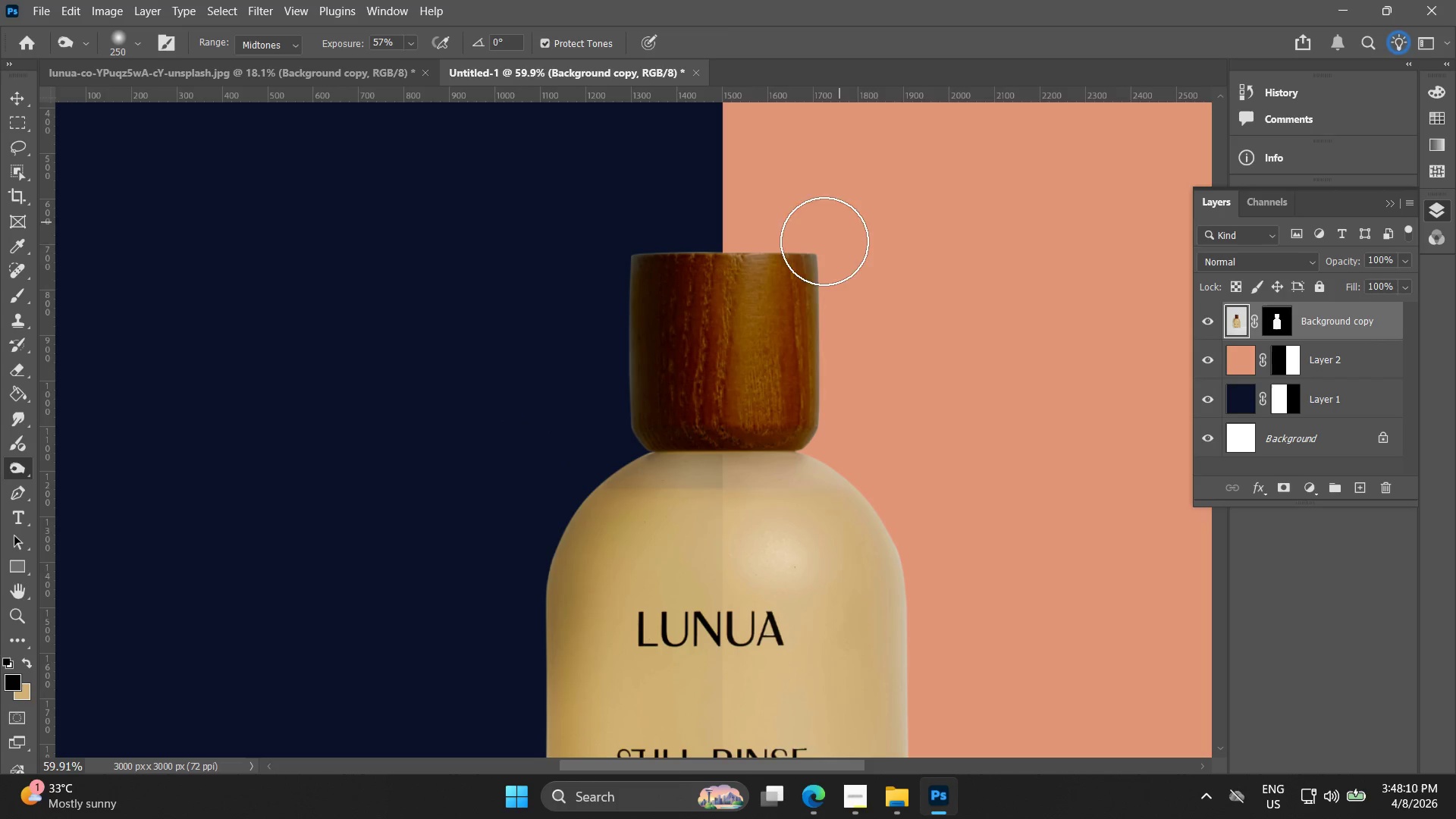 
key(Alt+AltLeft)
 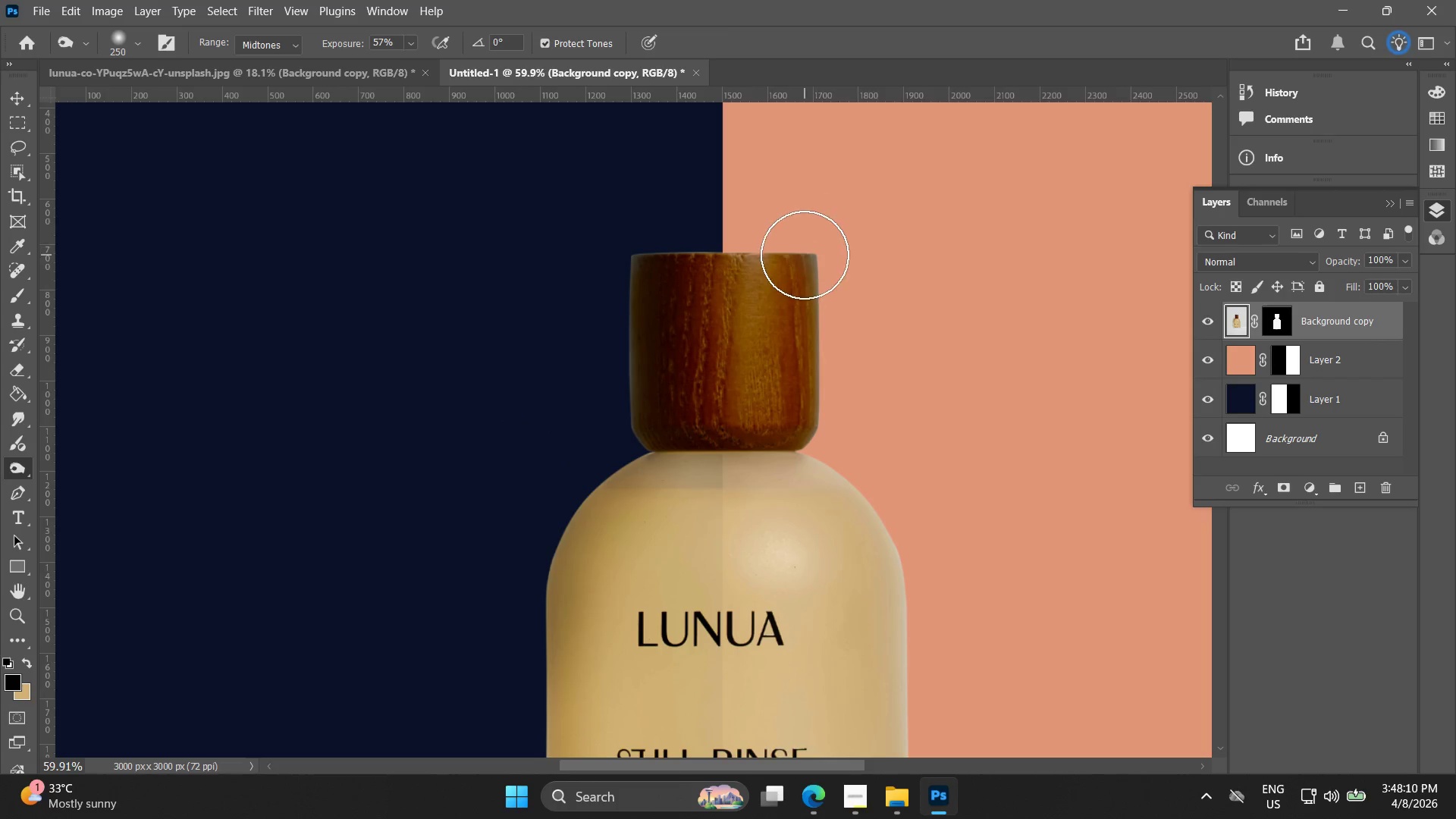 
scroll: coordinate [805, 260], scroll_direction: down, amount: 6.0
 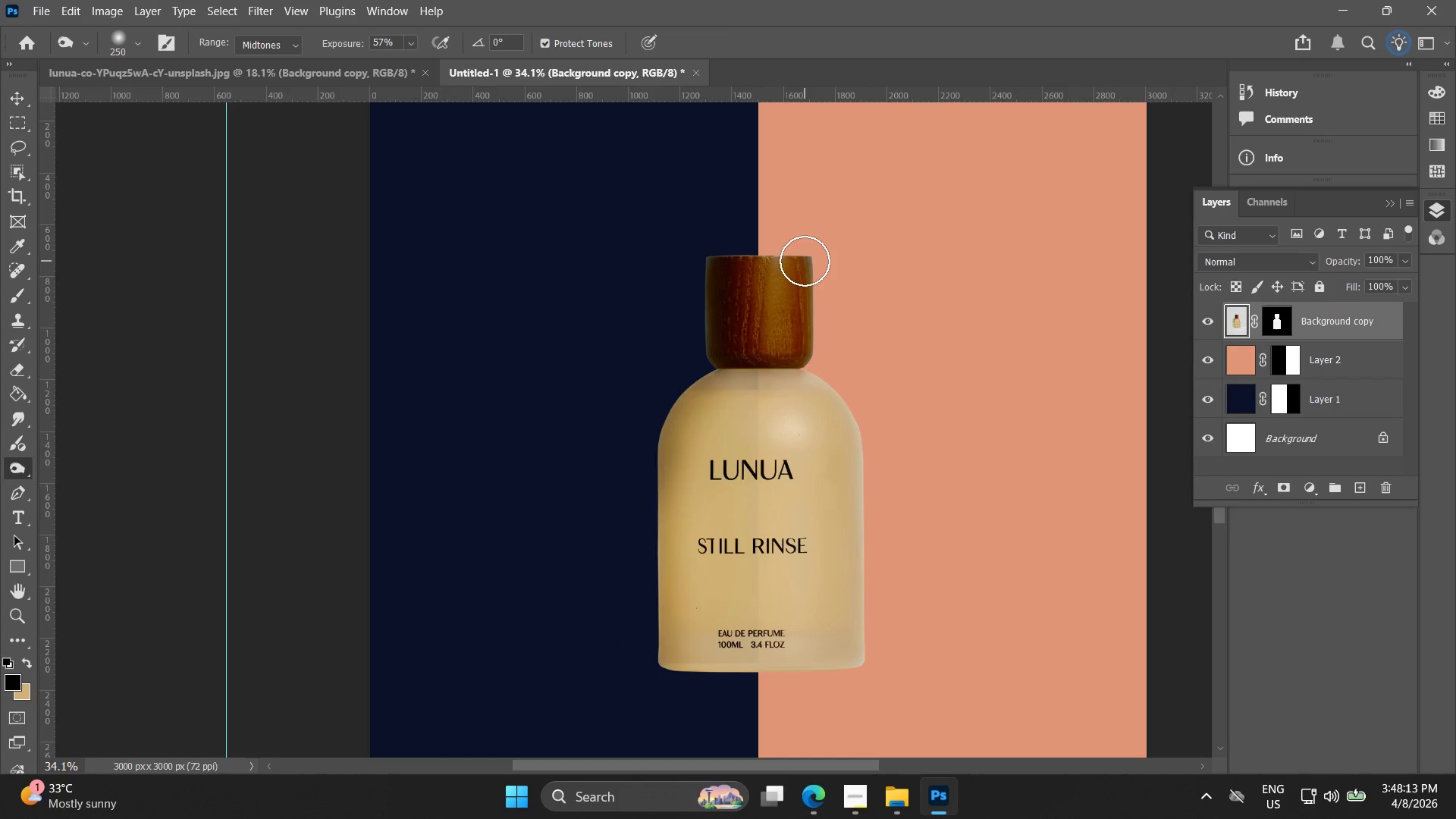 
wait(7.99)
 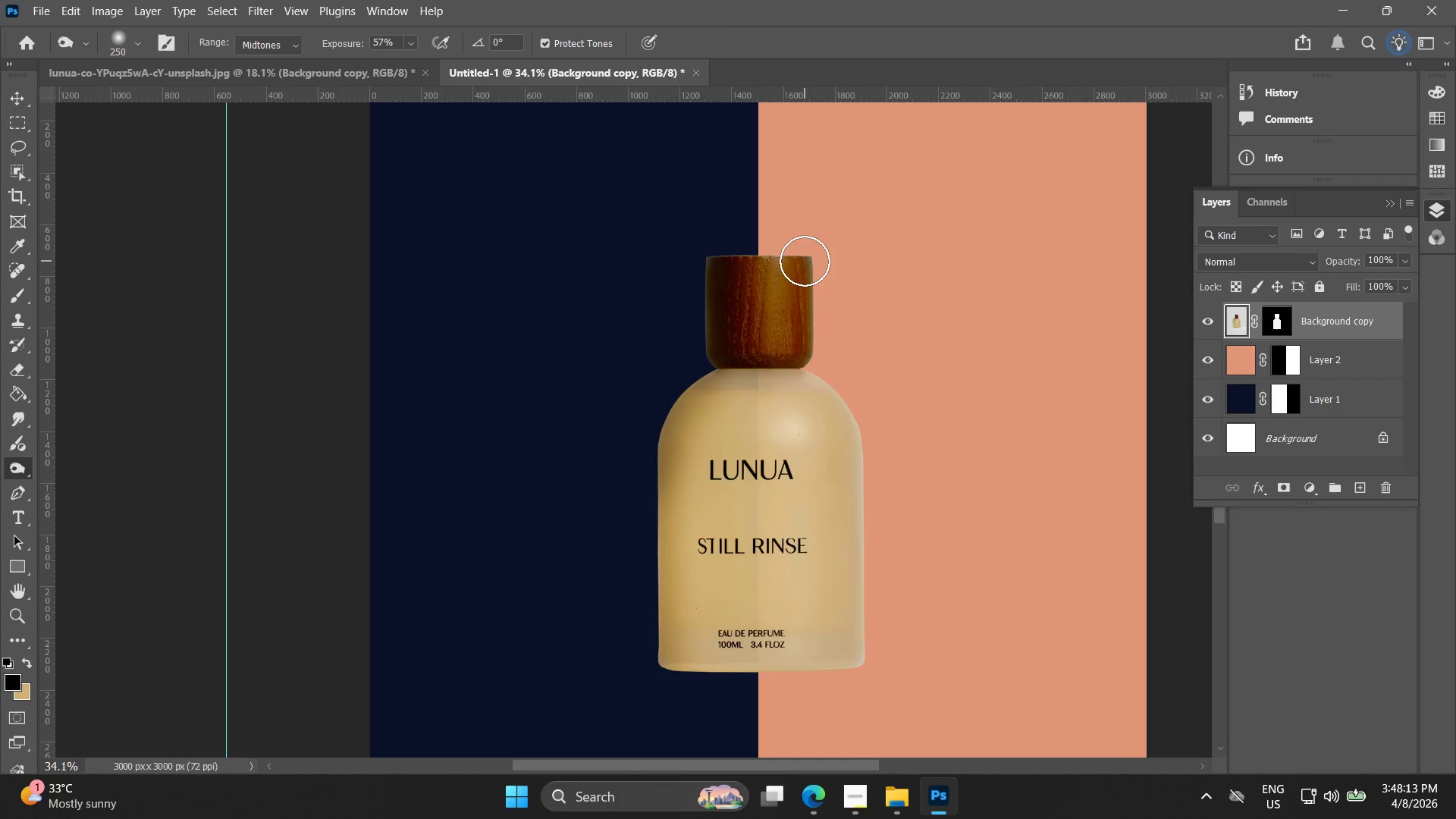 
hold_key(key=AltLeft, duration=1.17)
scroll: coordinate [861, 460], scroll_direction: up, amount: 18.0
 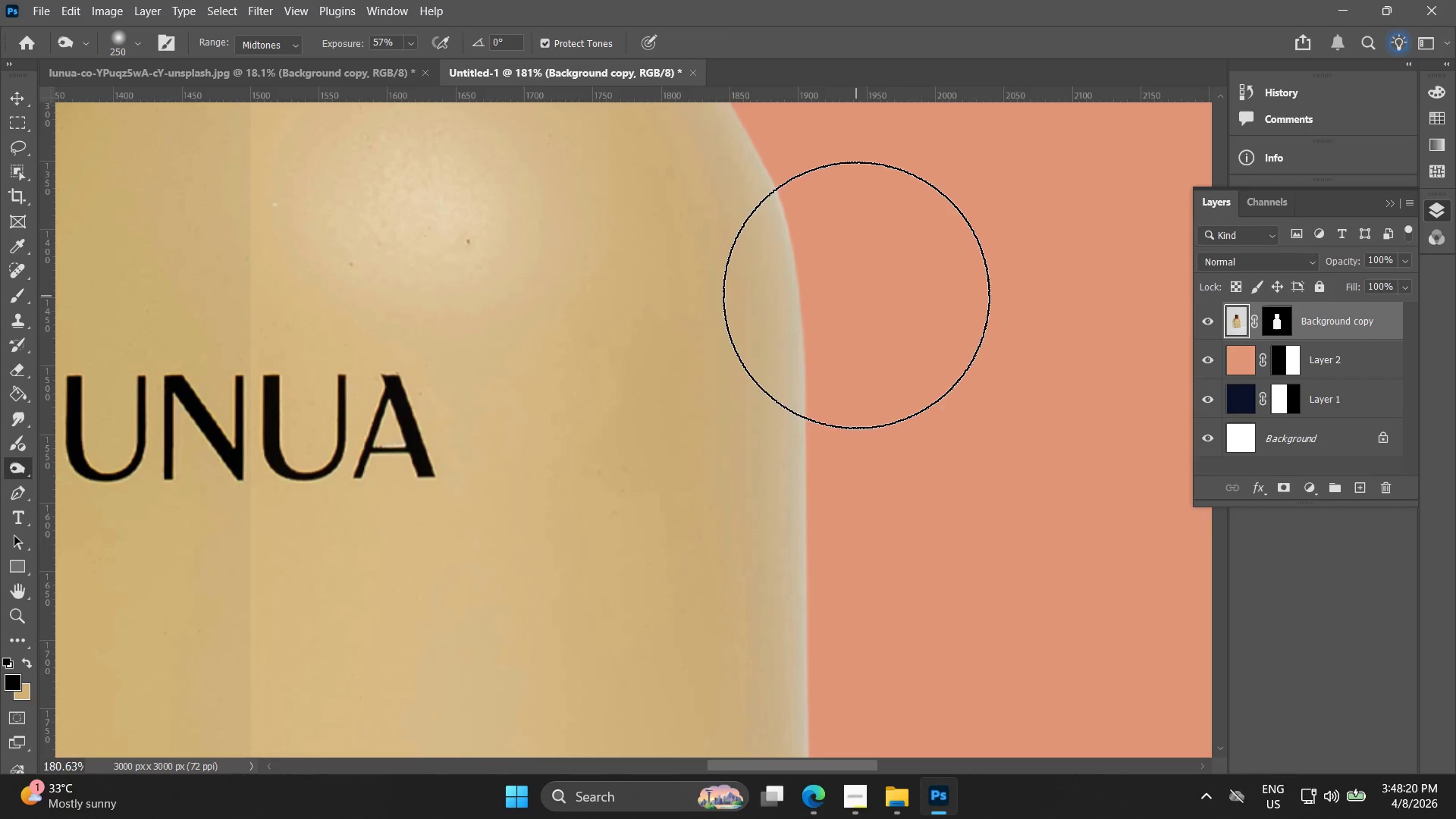 
hold_key(key=AltLeft, duration=1.51)
scroll: coordinate [846, 347], scroll_direction: down, amount: 17.0
 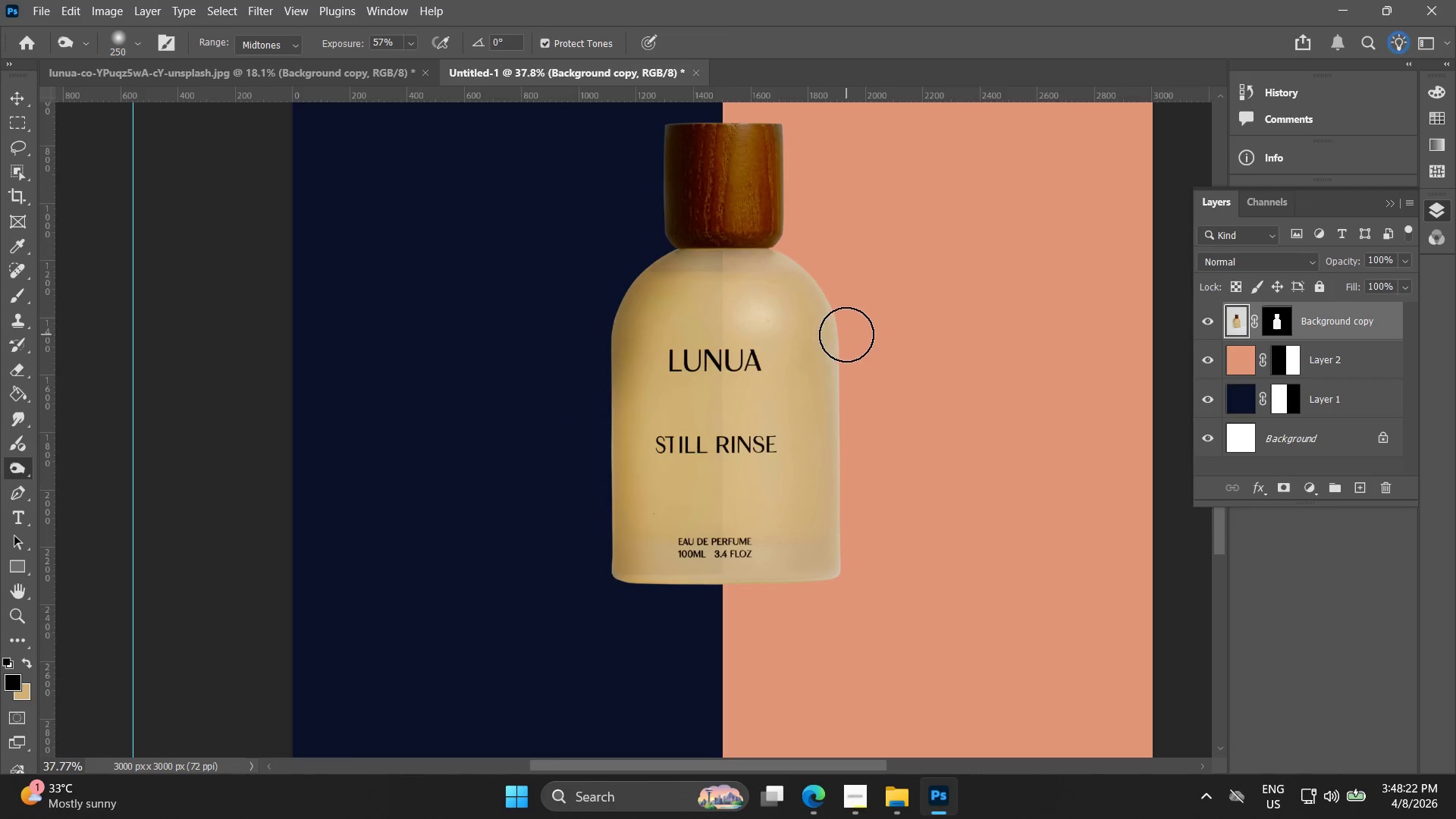 
key(Alt+AltLeft)
 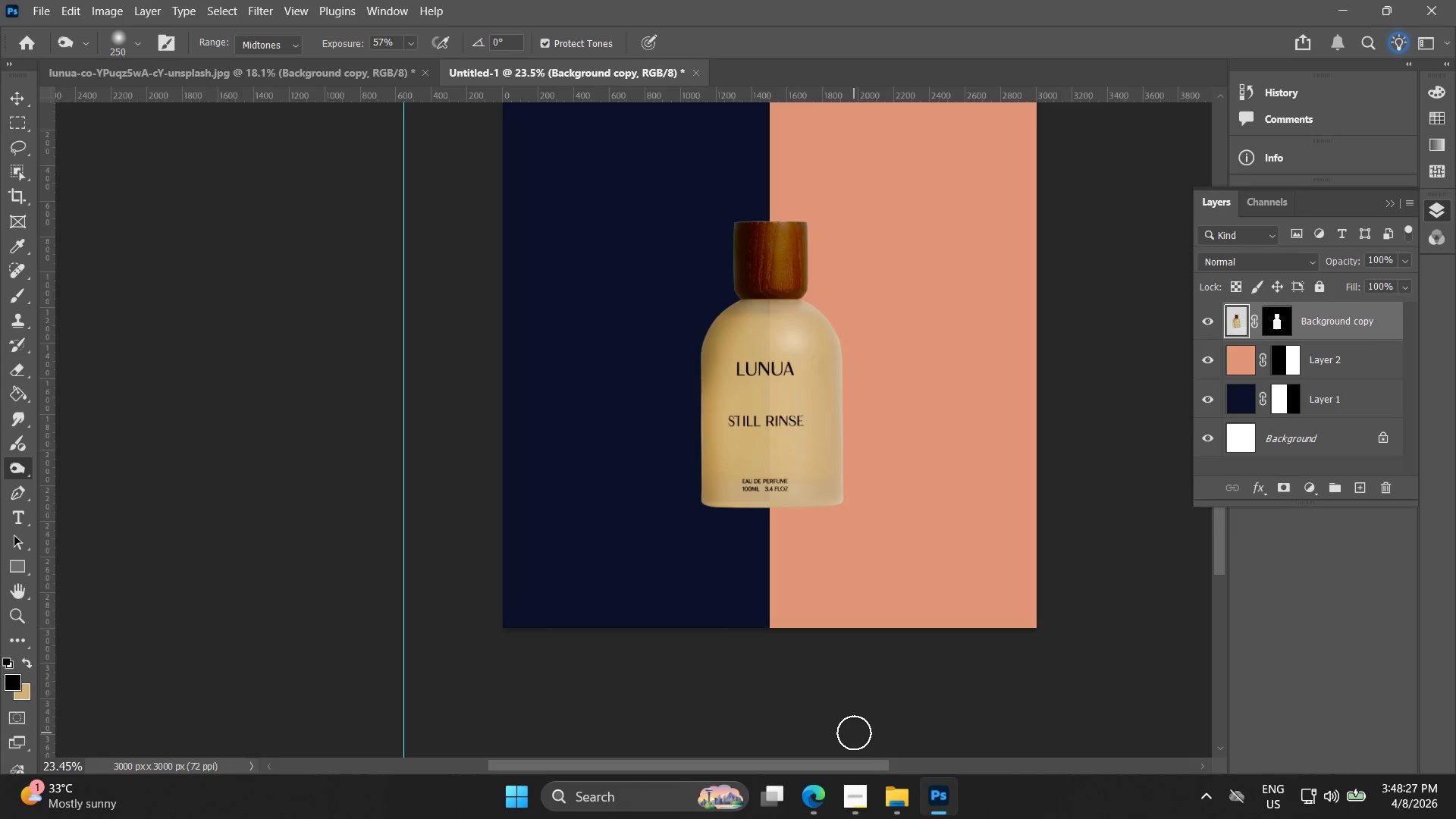 
scroll: coordinate [846, 390], scroll_direction: down, amount: 5.0
 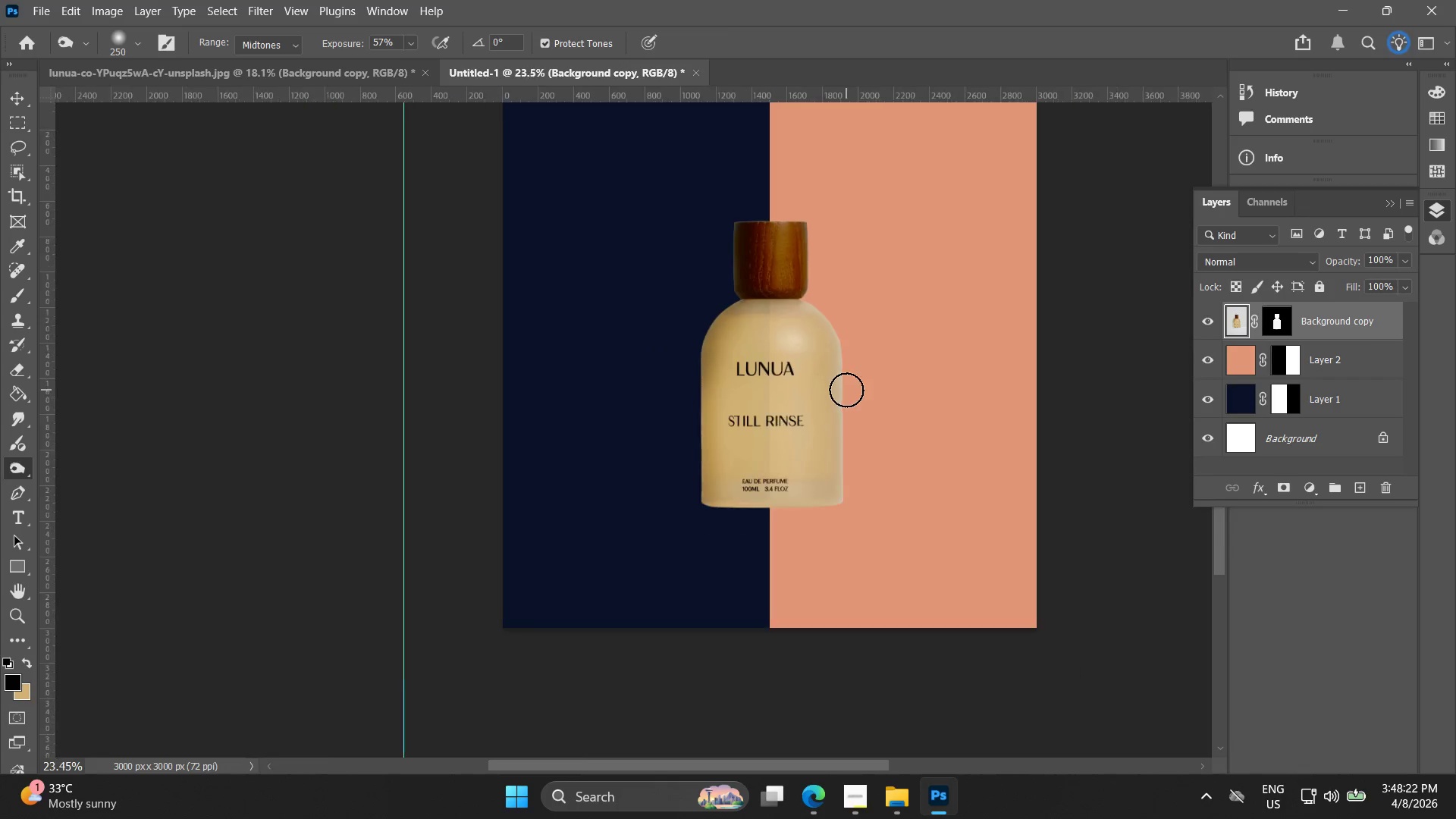 
wait(6.52)
 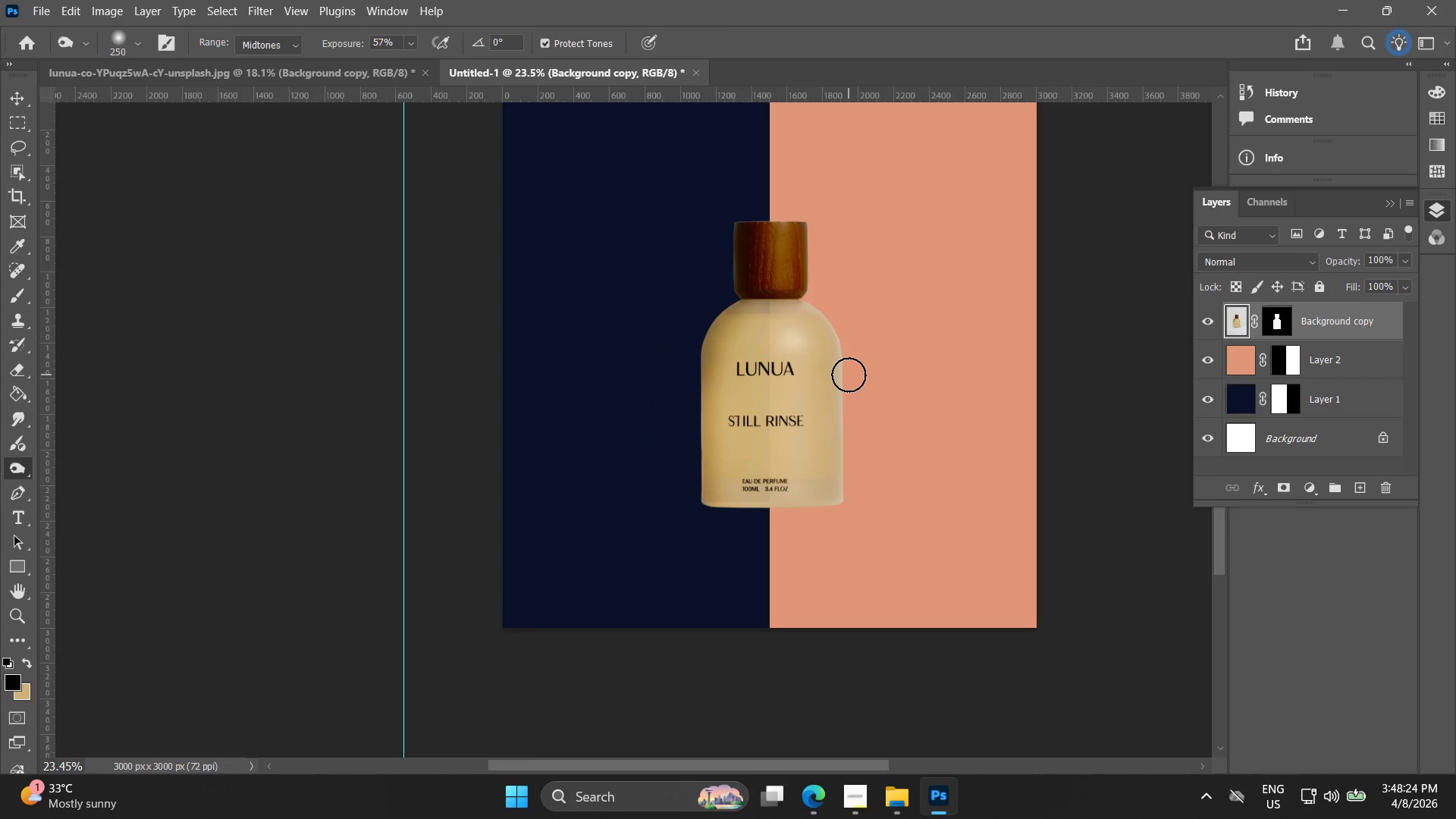 
left_click([824, 811])
 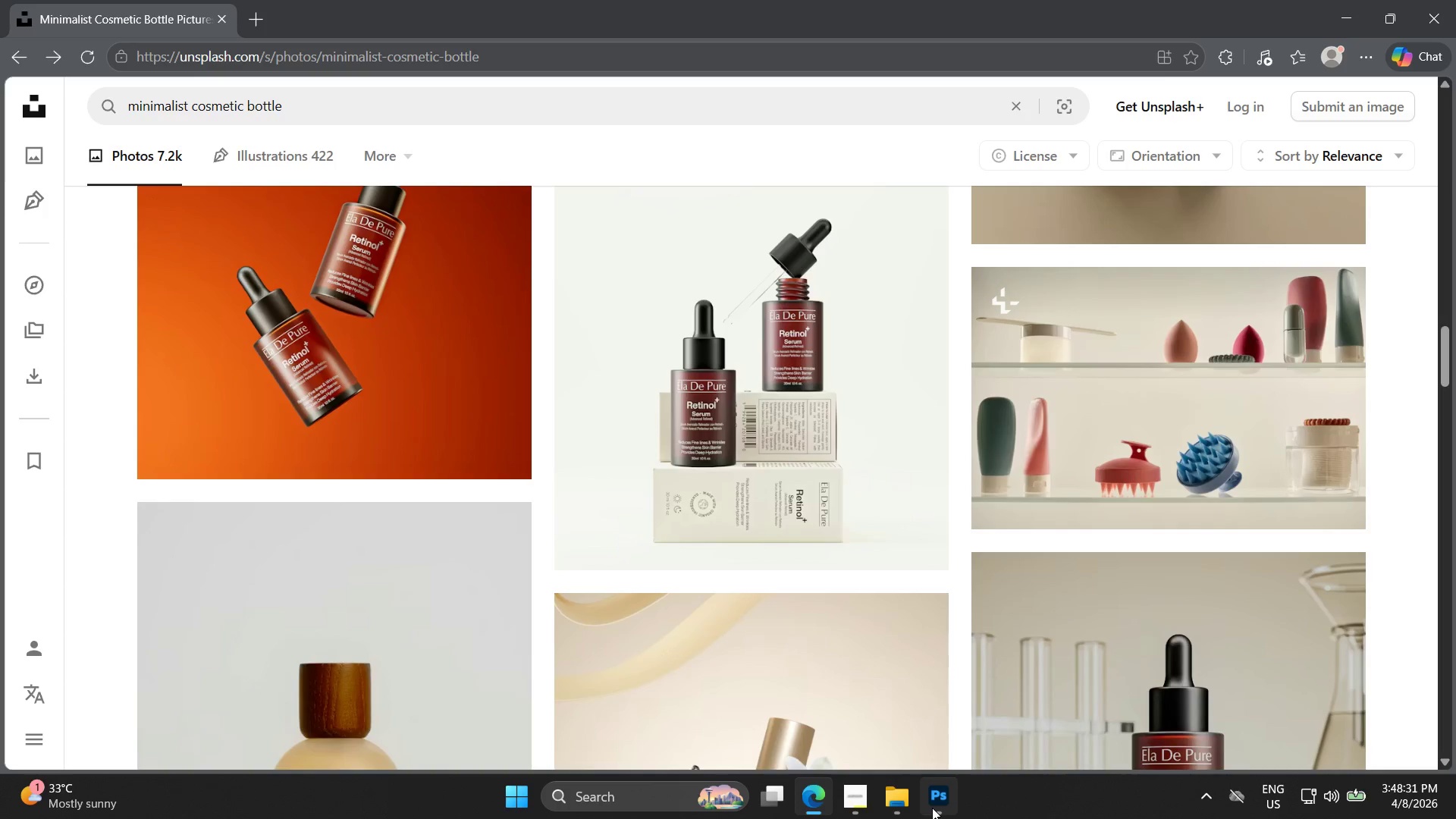 
left_click([932, 808])
 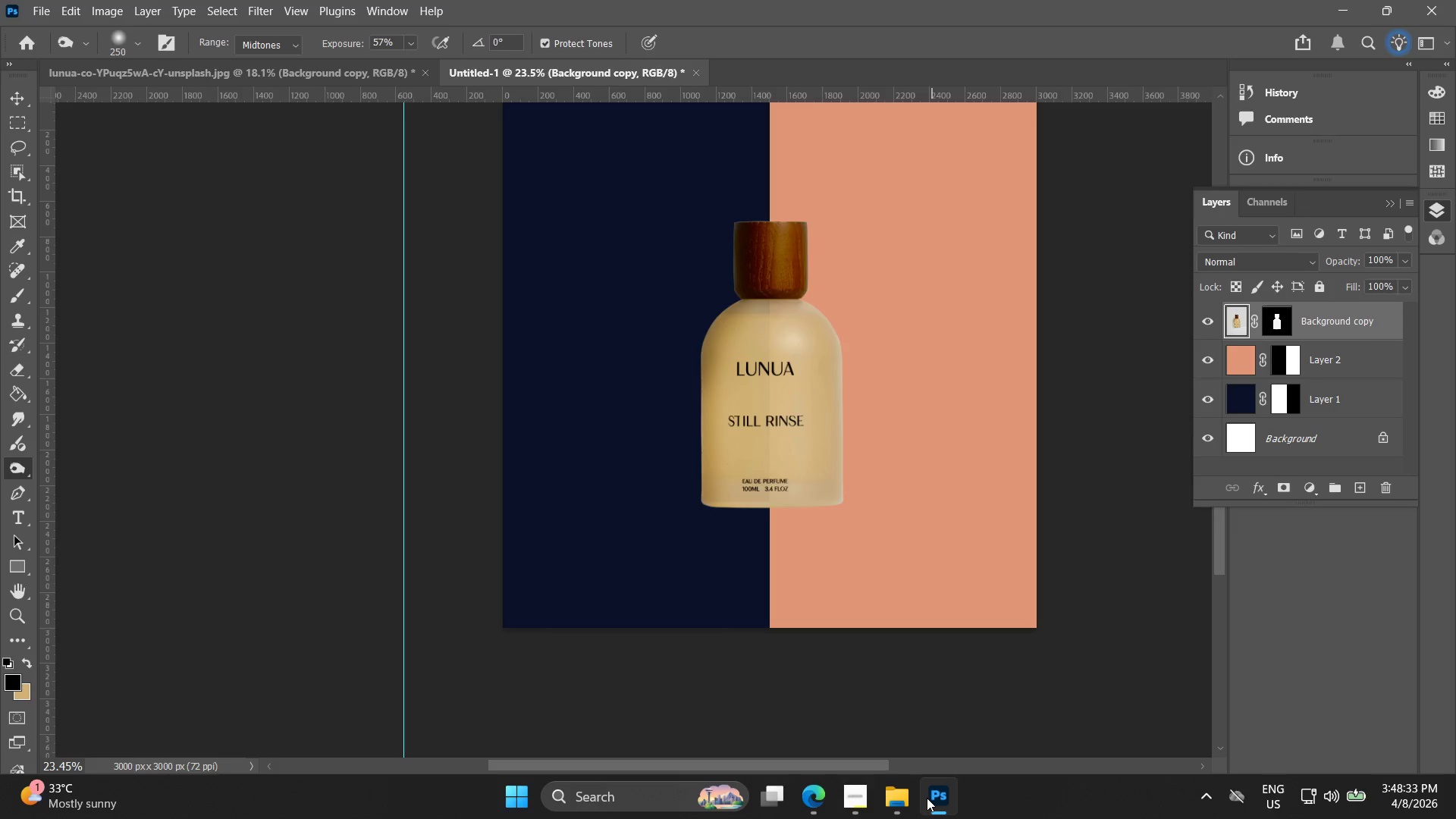 
key(Escape)
 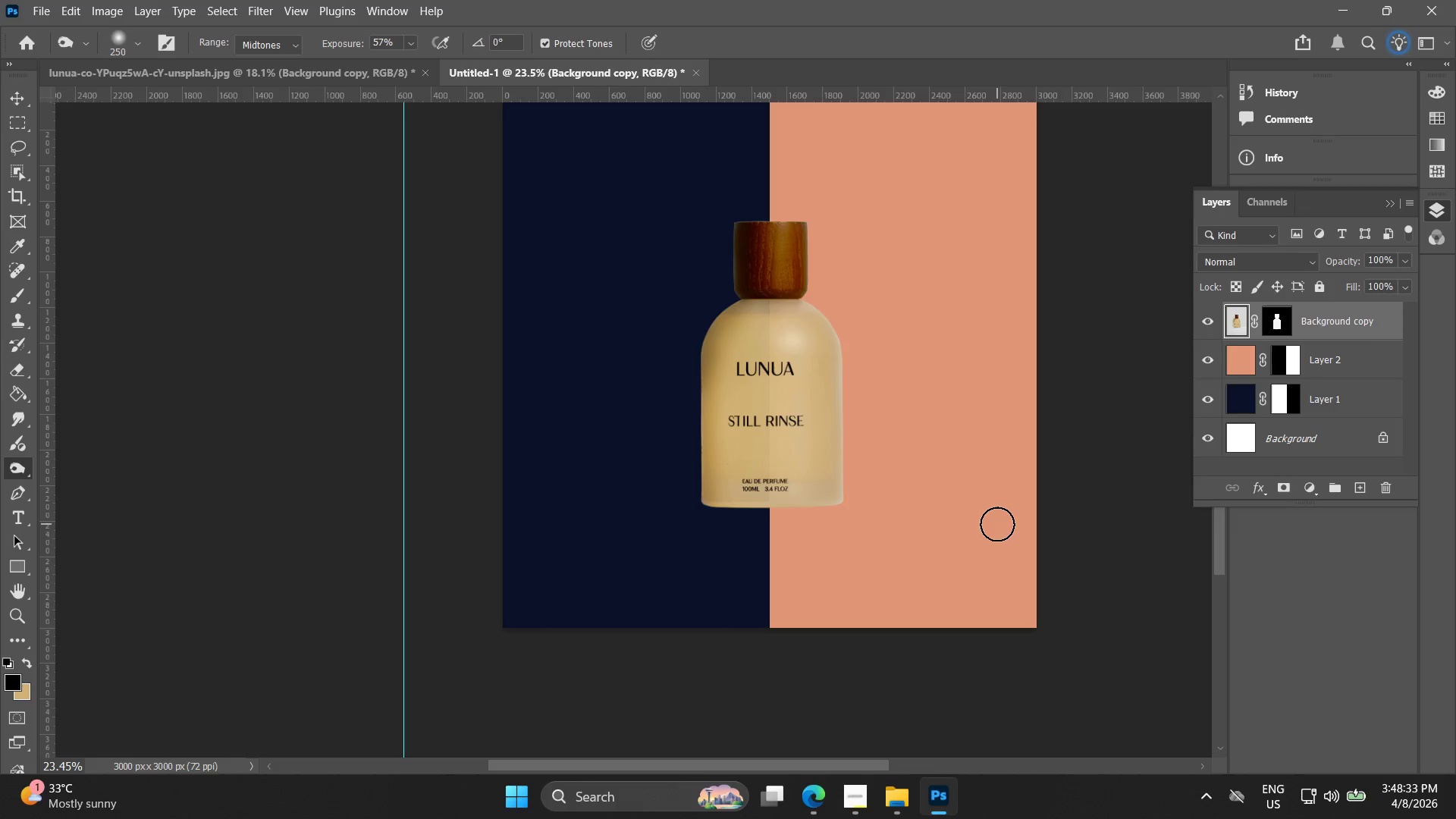 
key(2)
 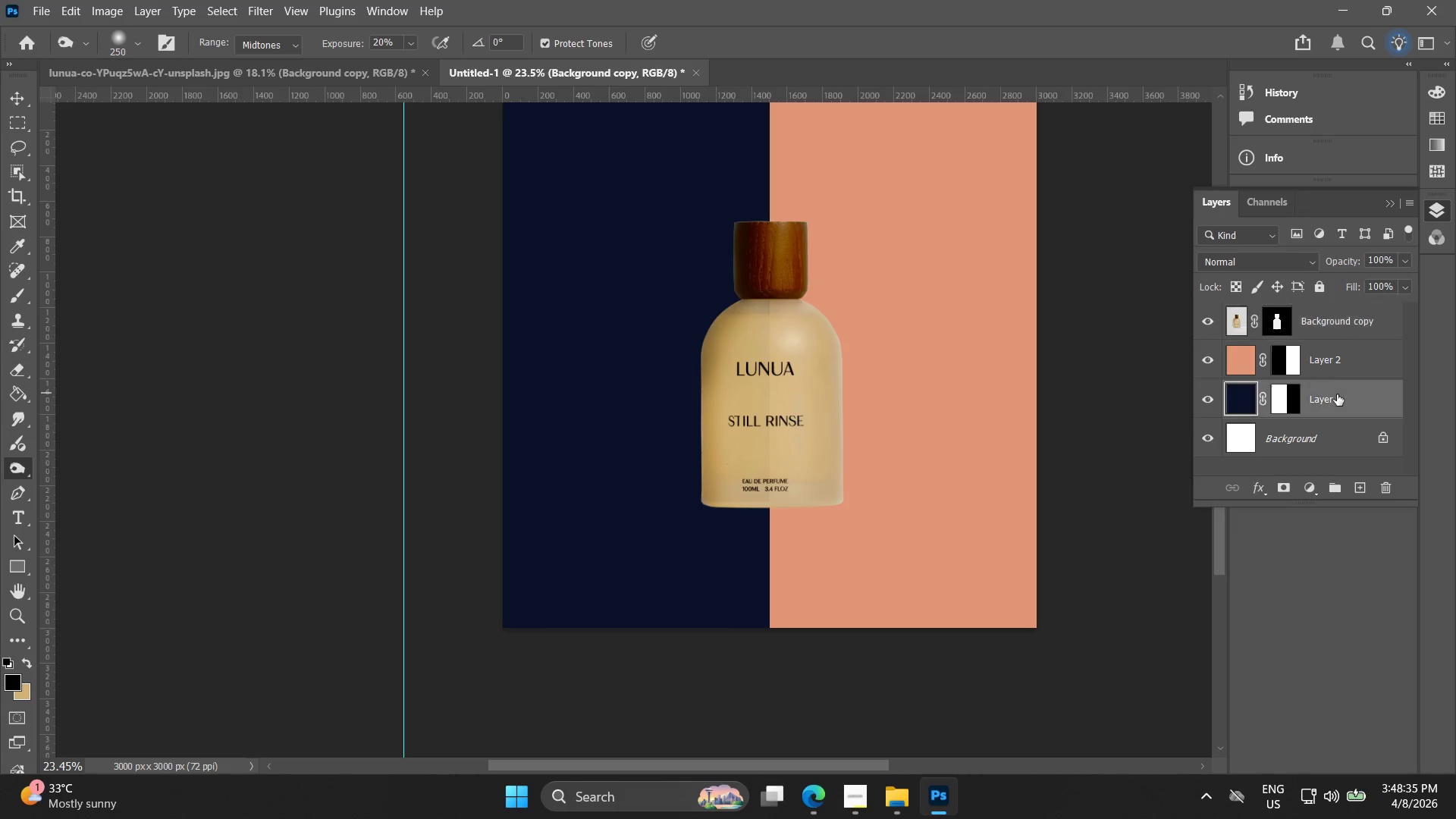 
hold_key(key=ControlLeft, duration=0.58)
left_click([1353, 365])
 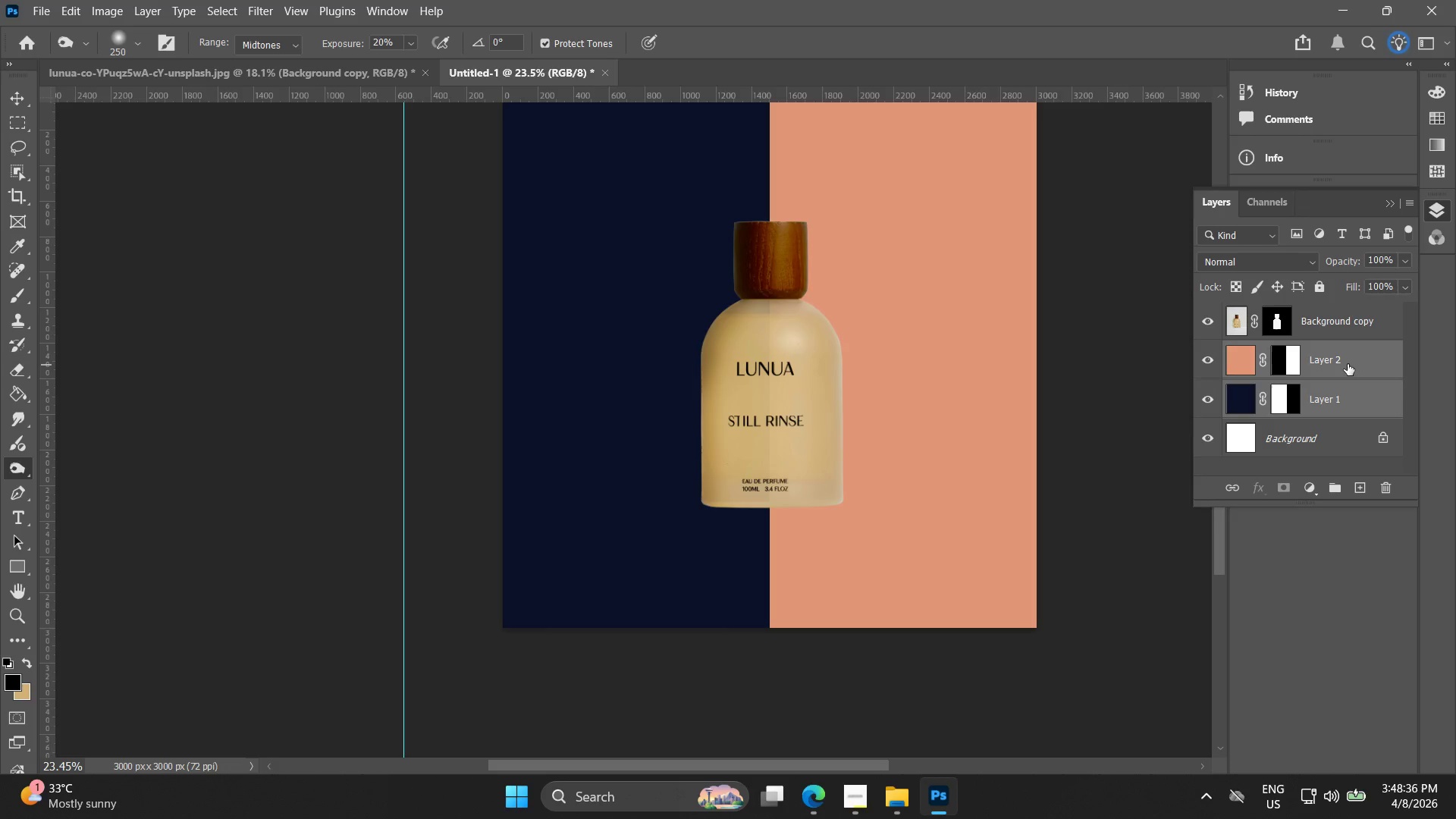 
key(Control+G)
 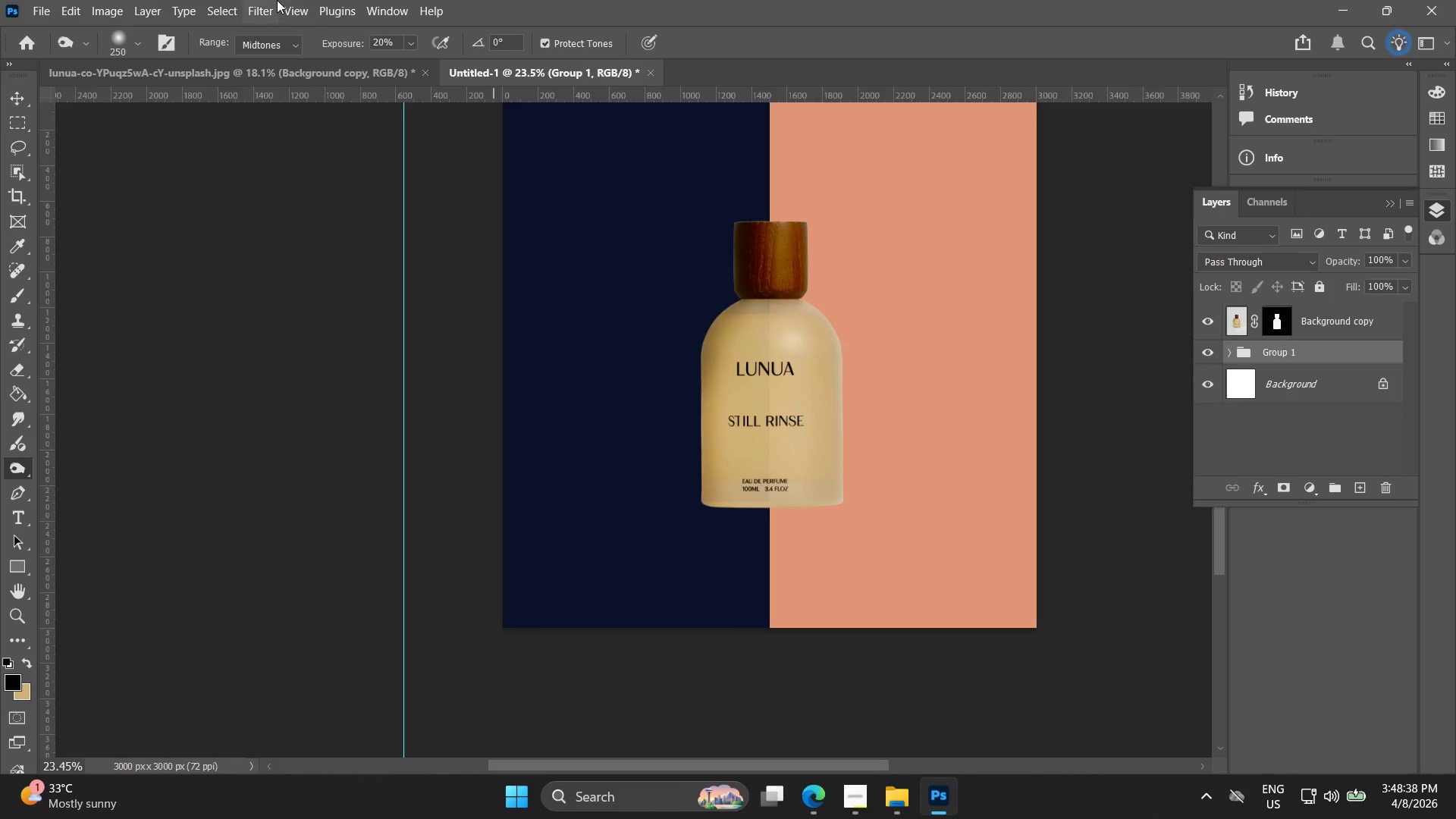 
left_click([258, 7])
 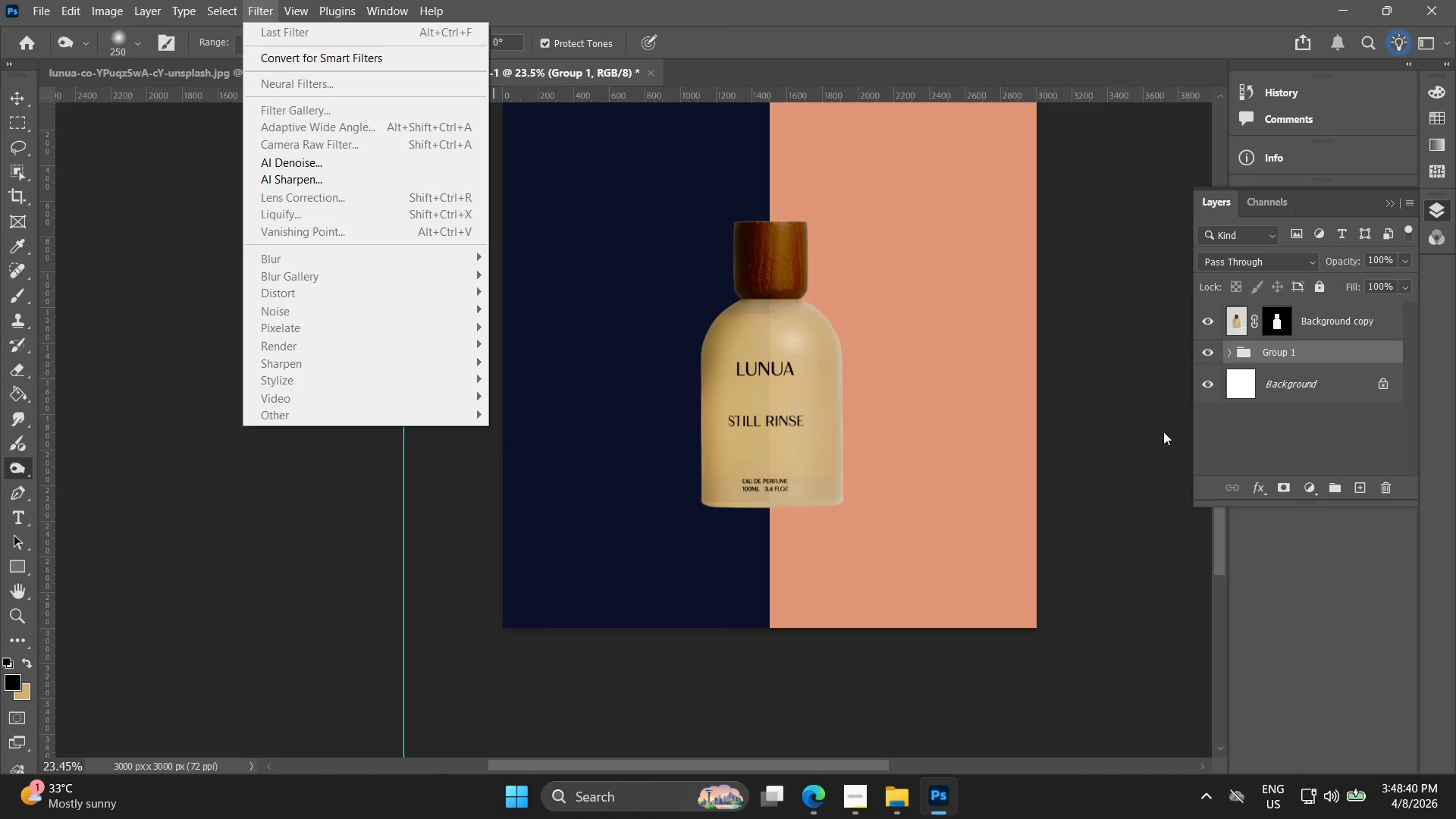 
key(Control+Z)
 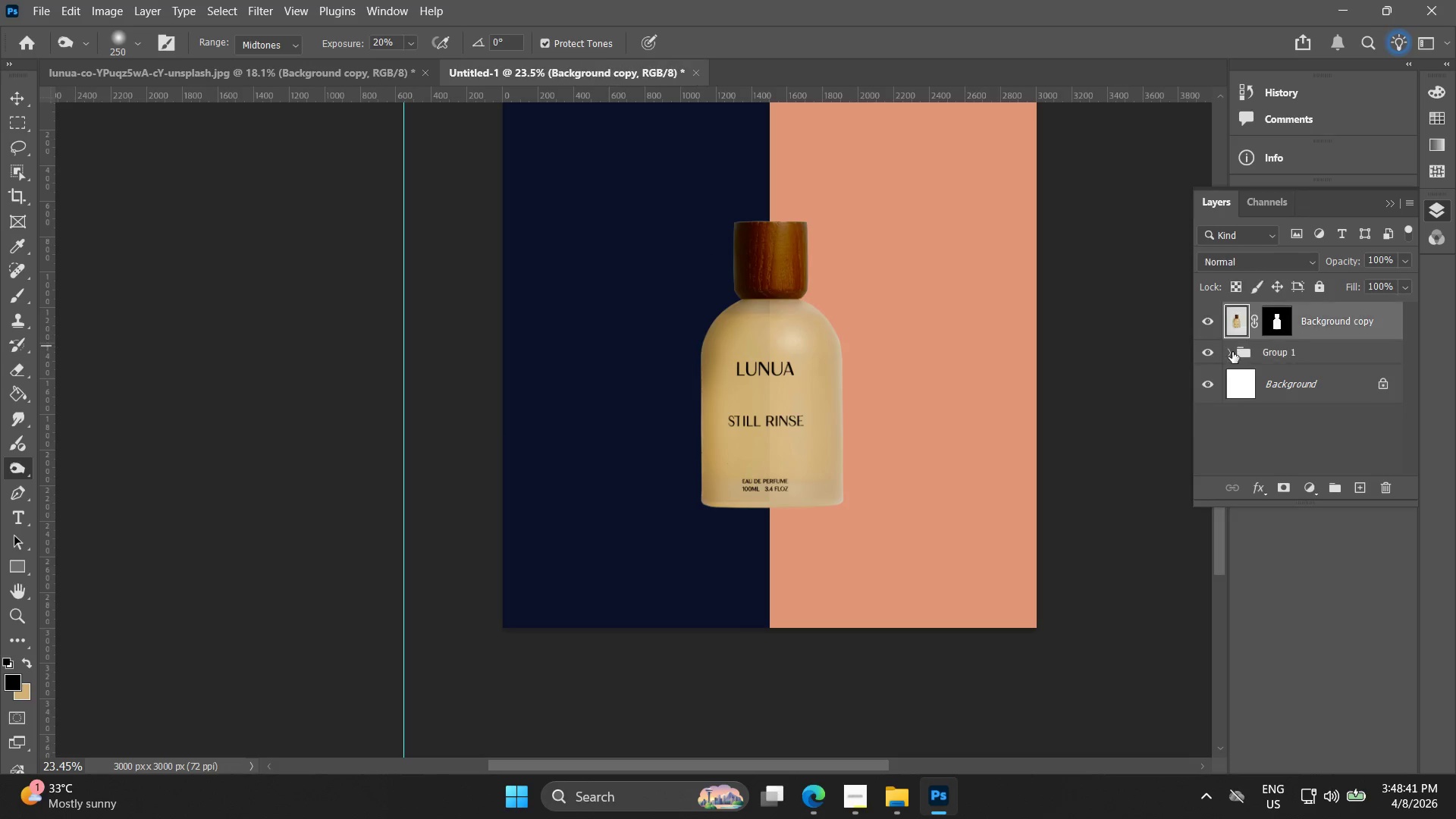 
double_click([1232, 352])
 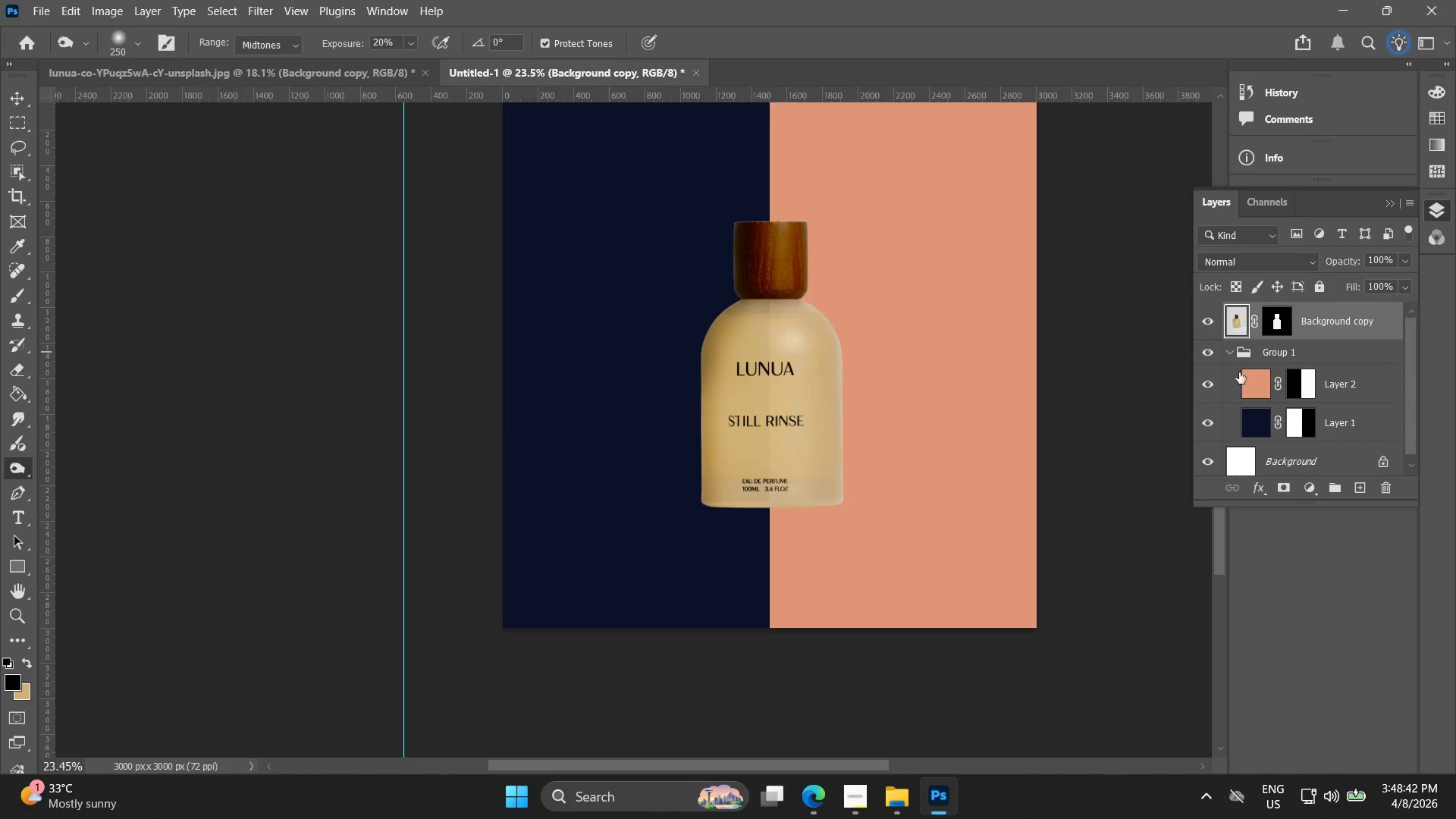 
left_click([1258, 391])
 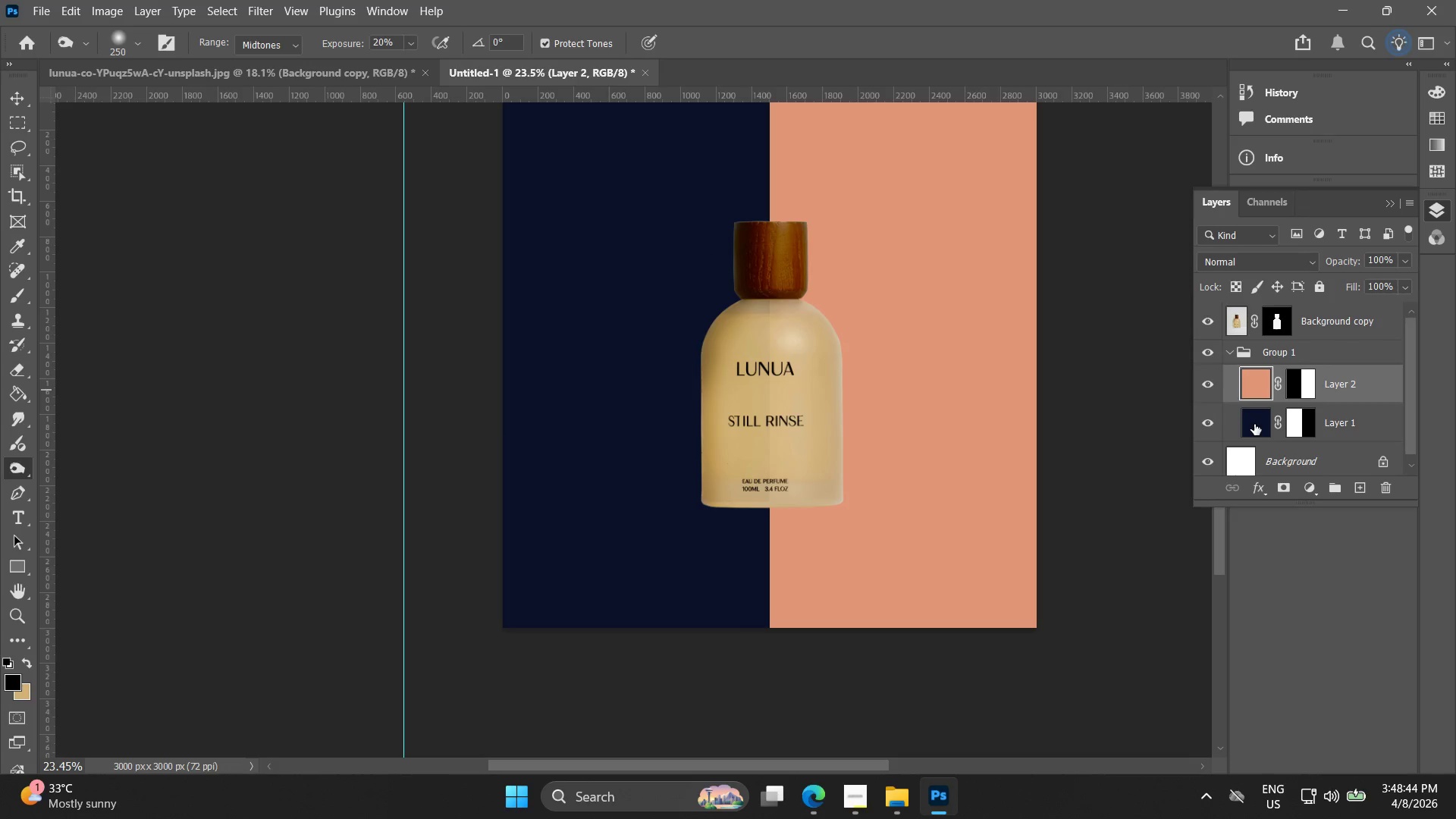 
hold_key(key=ControlLeft, duration=1.5)
 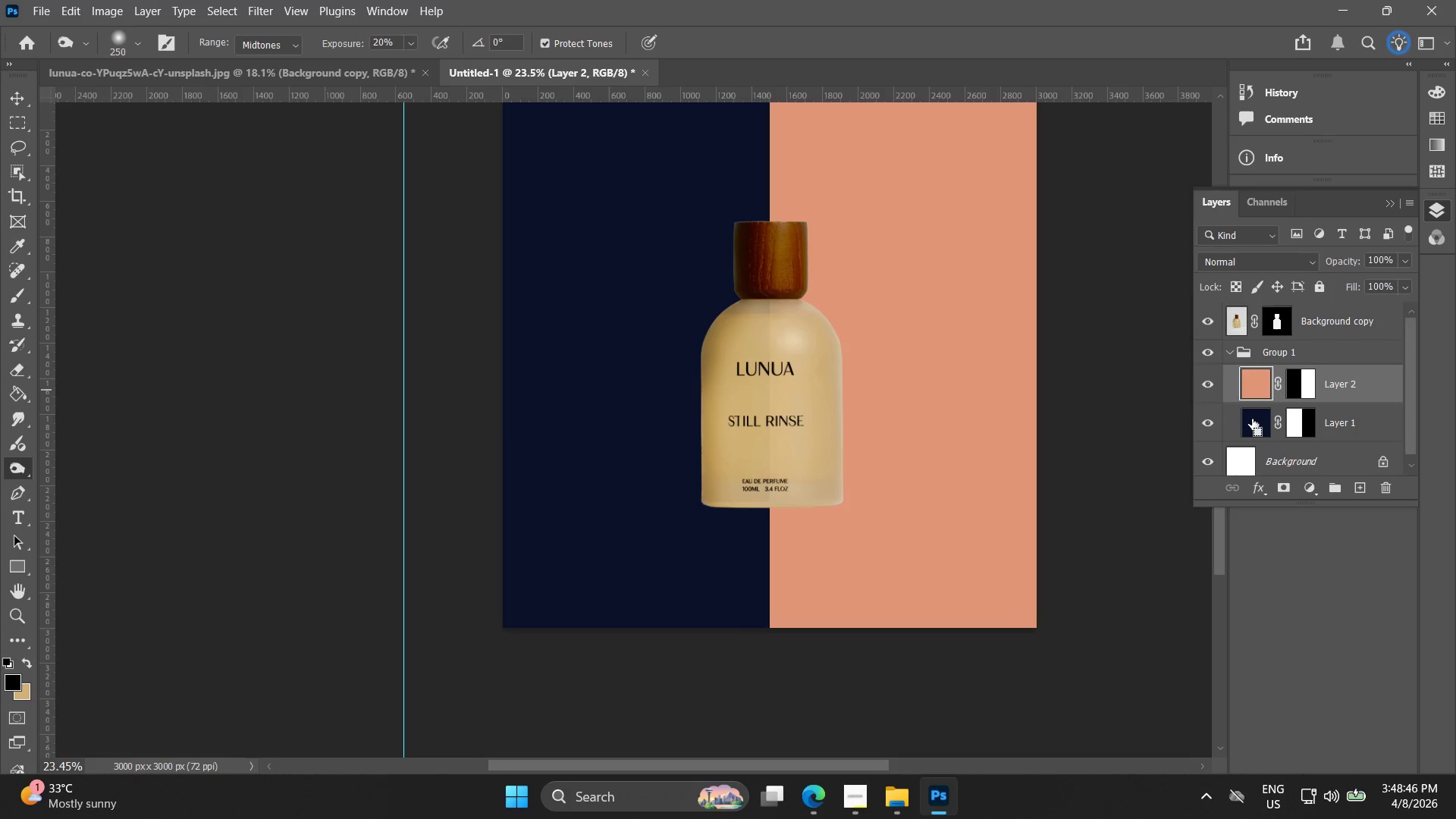 
key(Control+ControlLeft)
 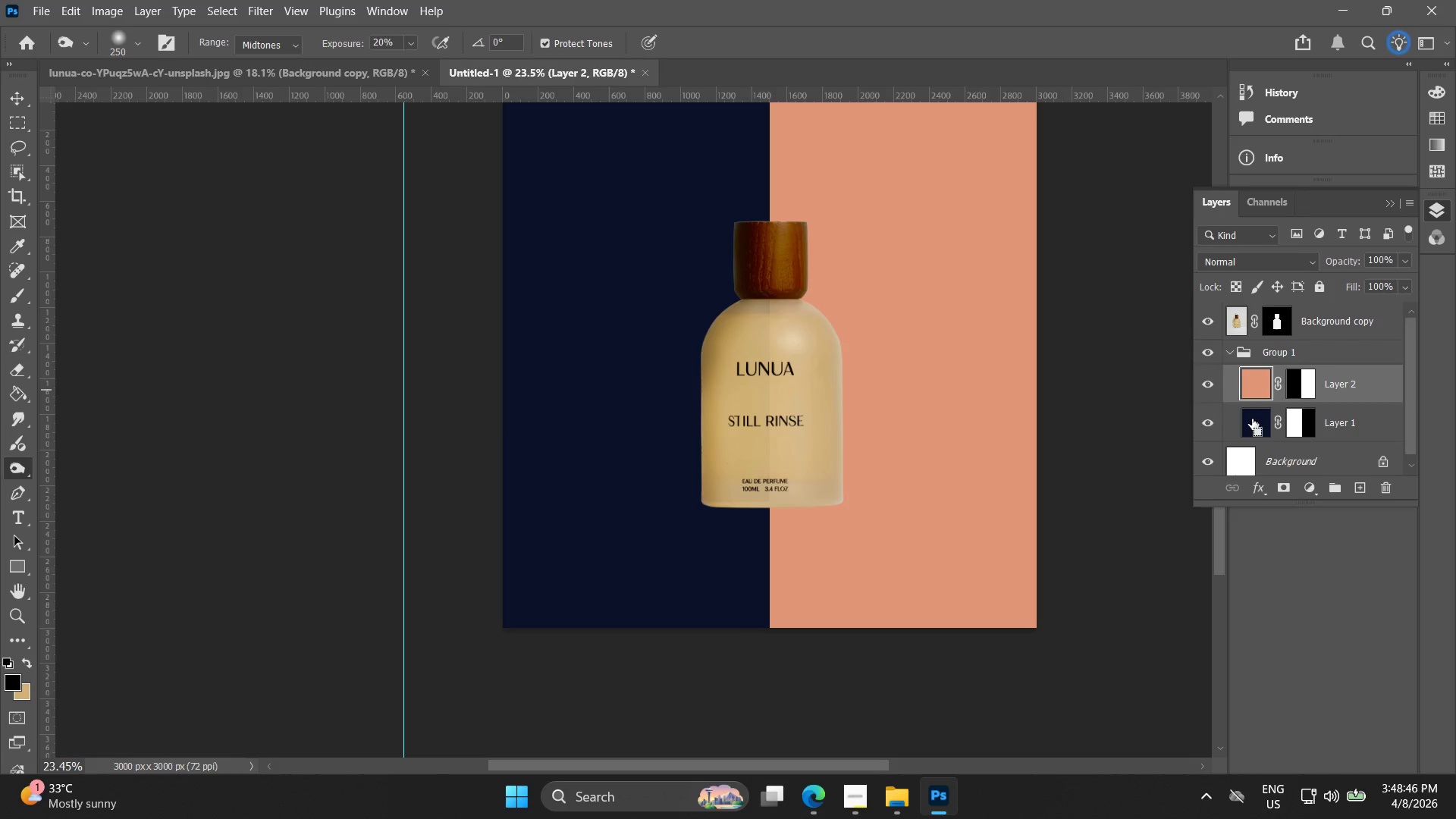 
key(Control+ControlLeft)
 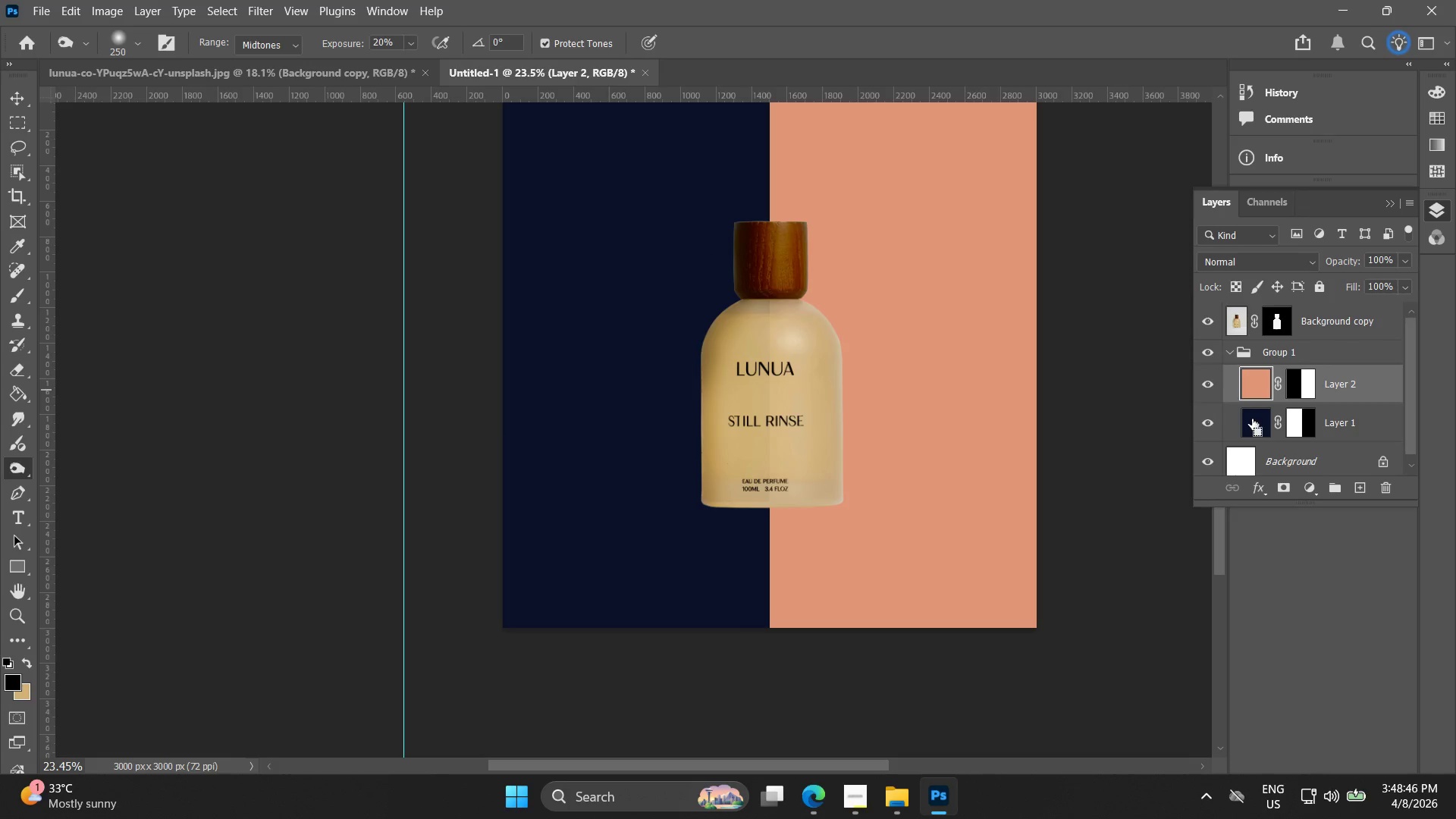 
key(Control+ControlLeft)
 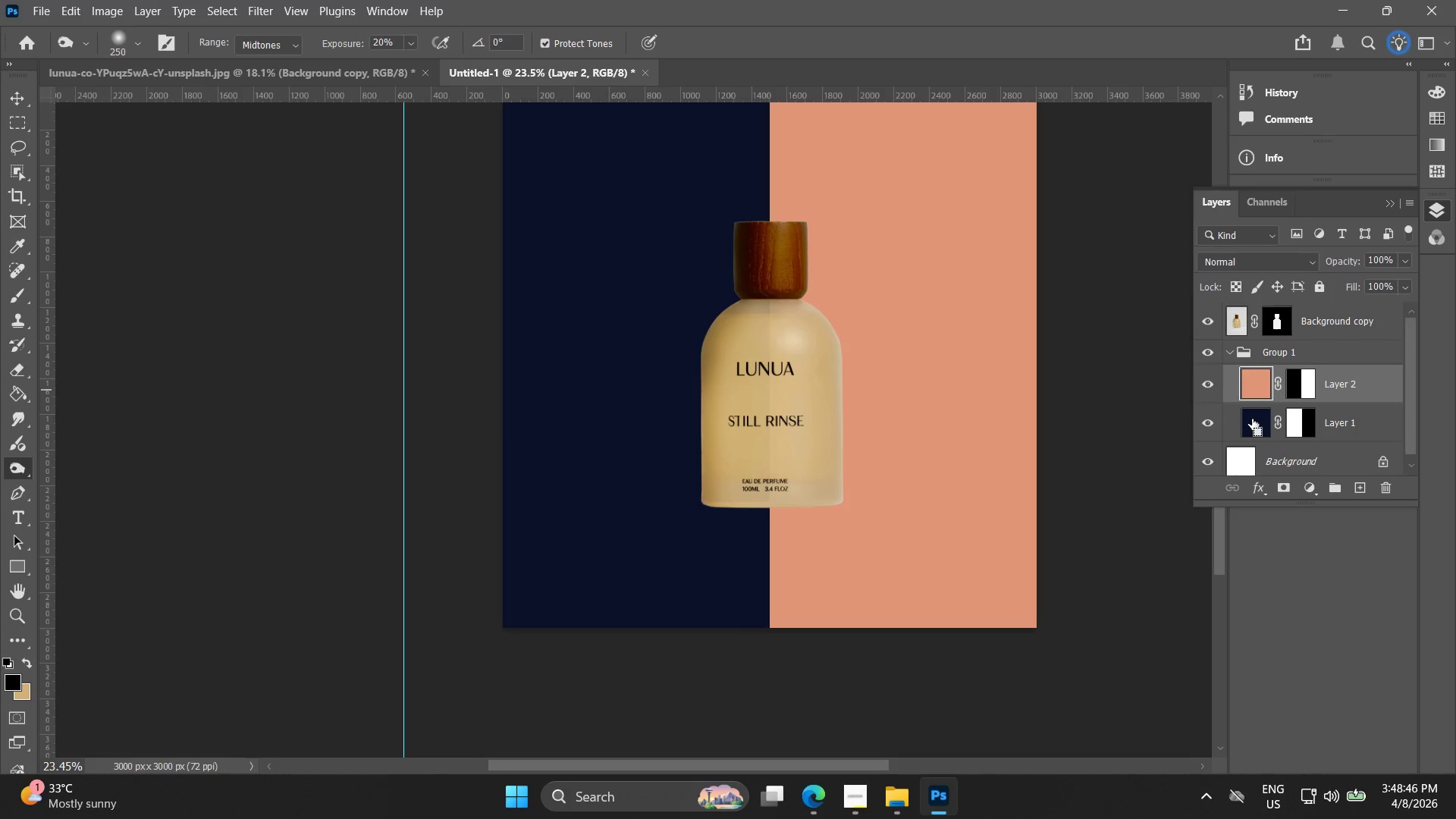 
key(Control+ControlLeft)
 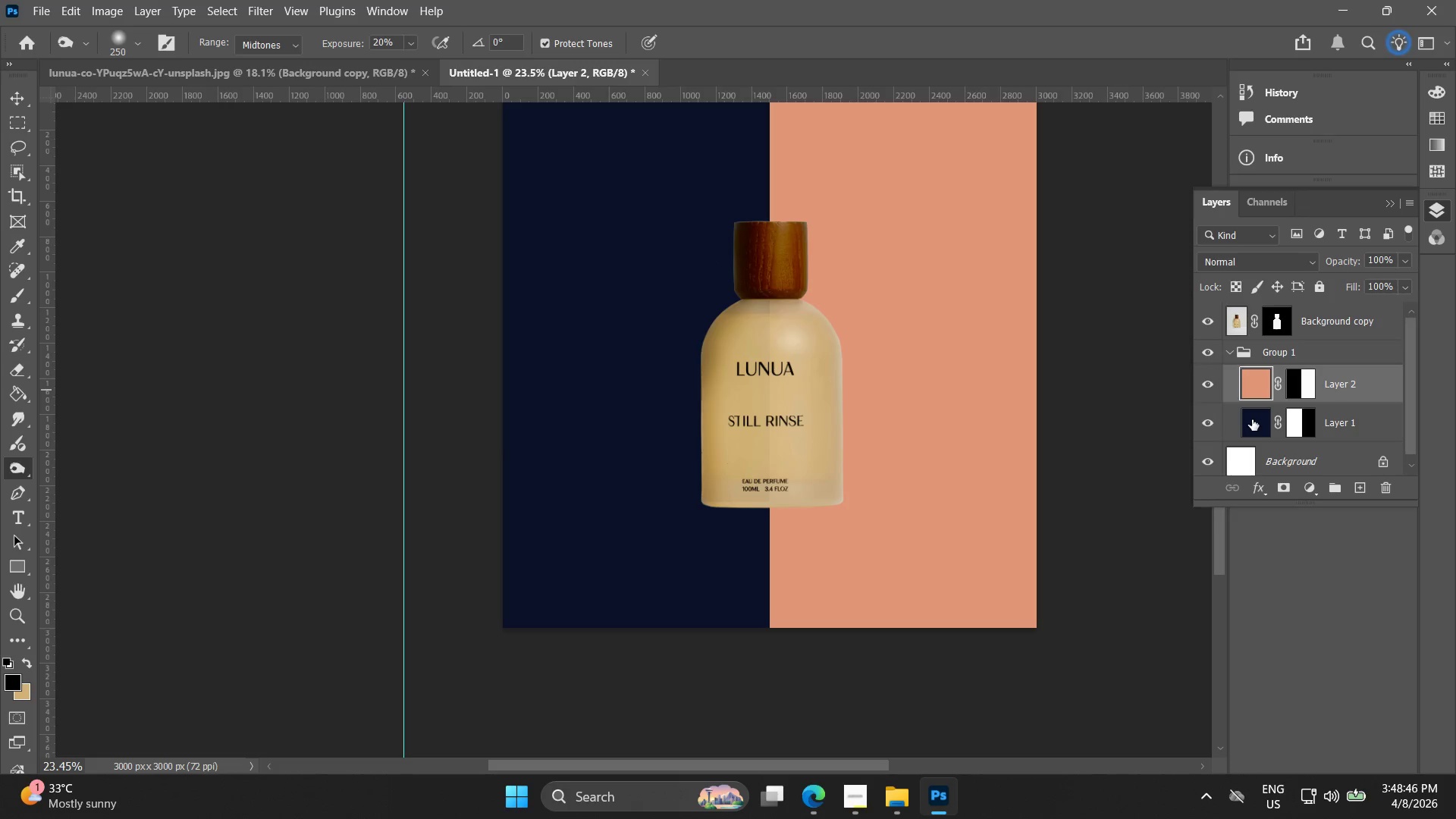 
hold_key(key=ControlLeft, duration=0.7)
left_click([1252, 419])
 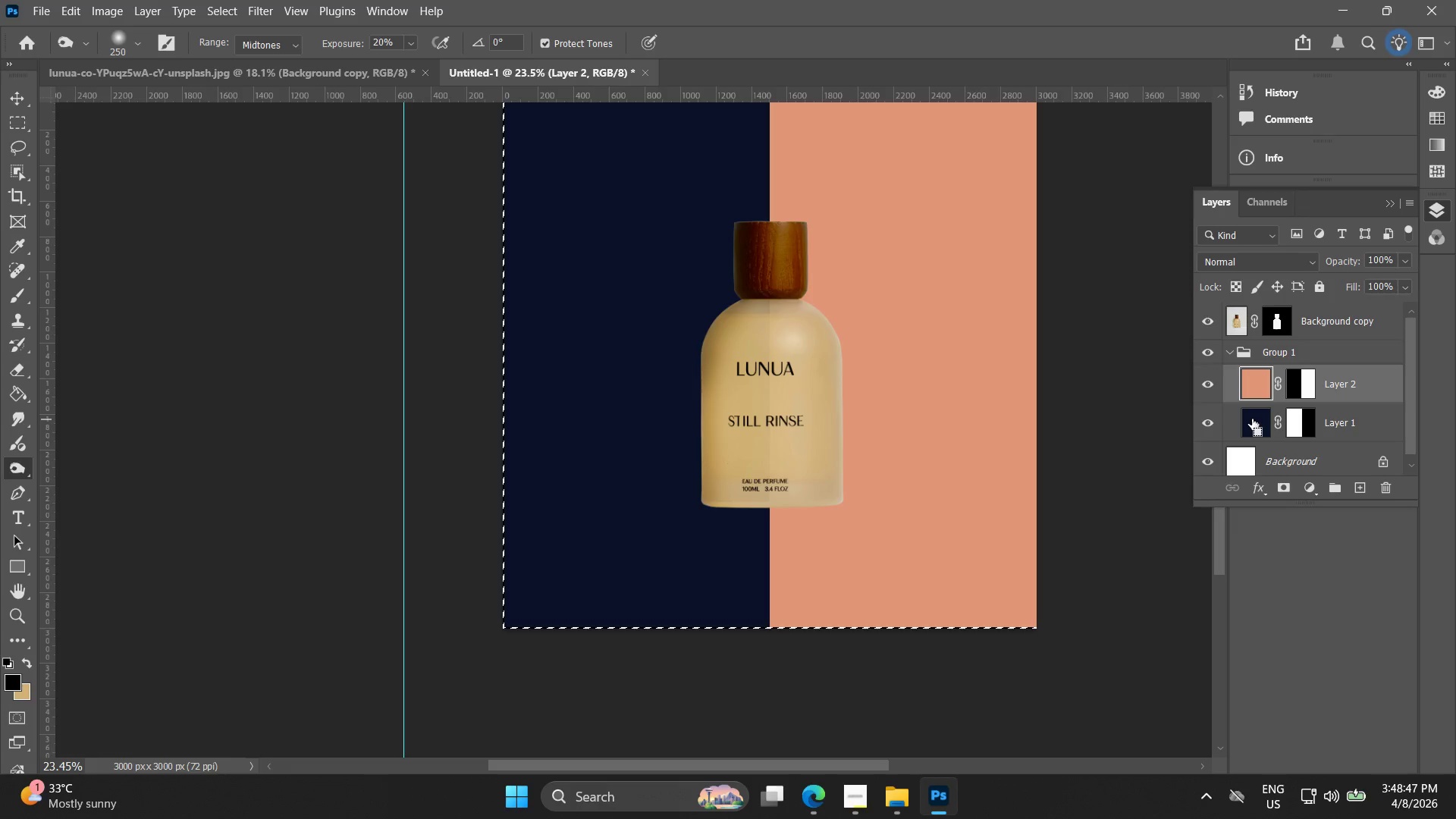 
hold_key(key=ControlLeft, duration=16.53)
scroll: coordinate [1252, 419], scroll_direction: up, amount: 4.0
 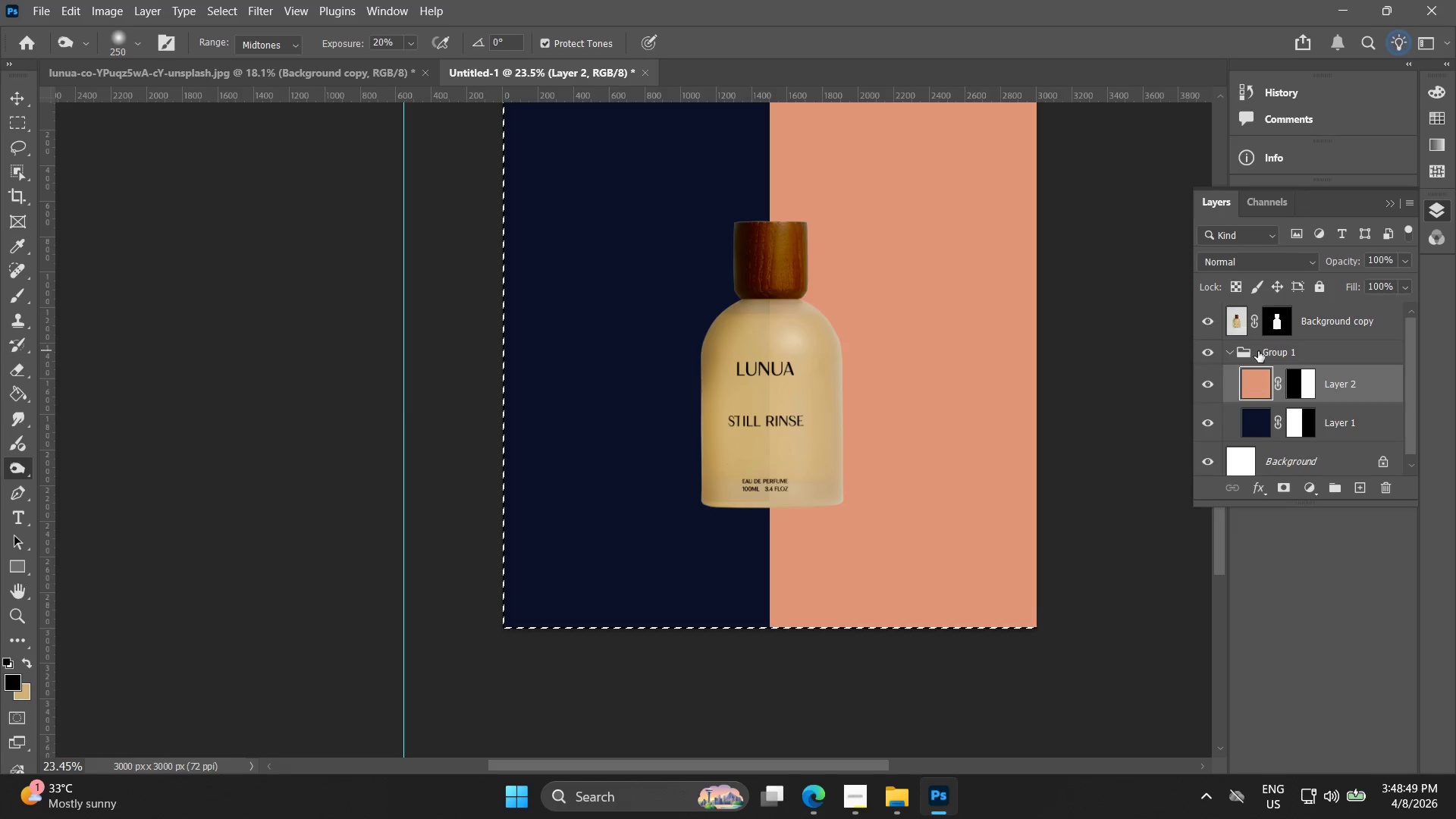 
left_click([1269, 348])
 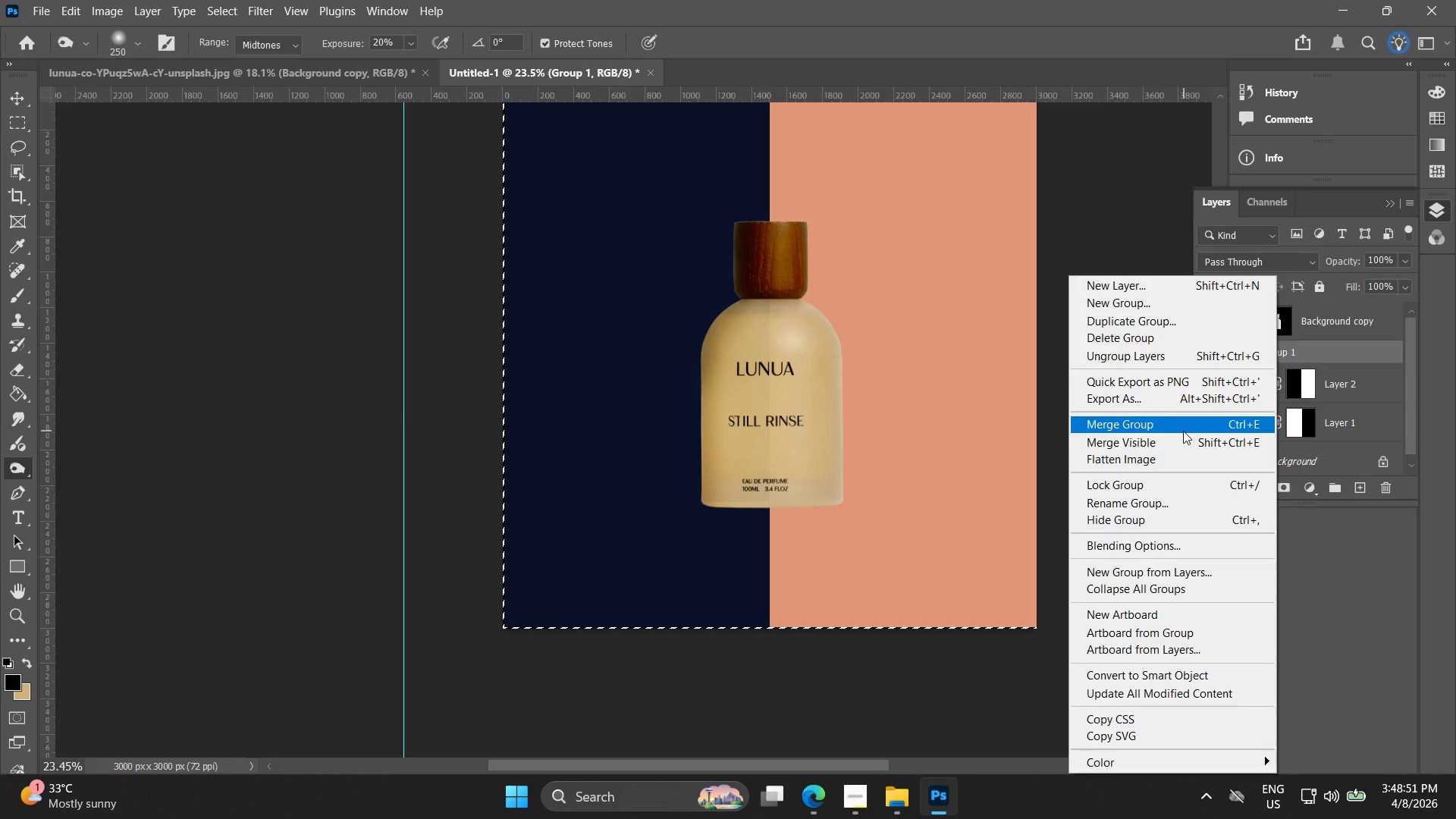 
left_click([1177, 427])
 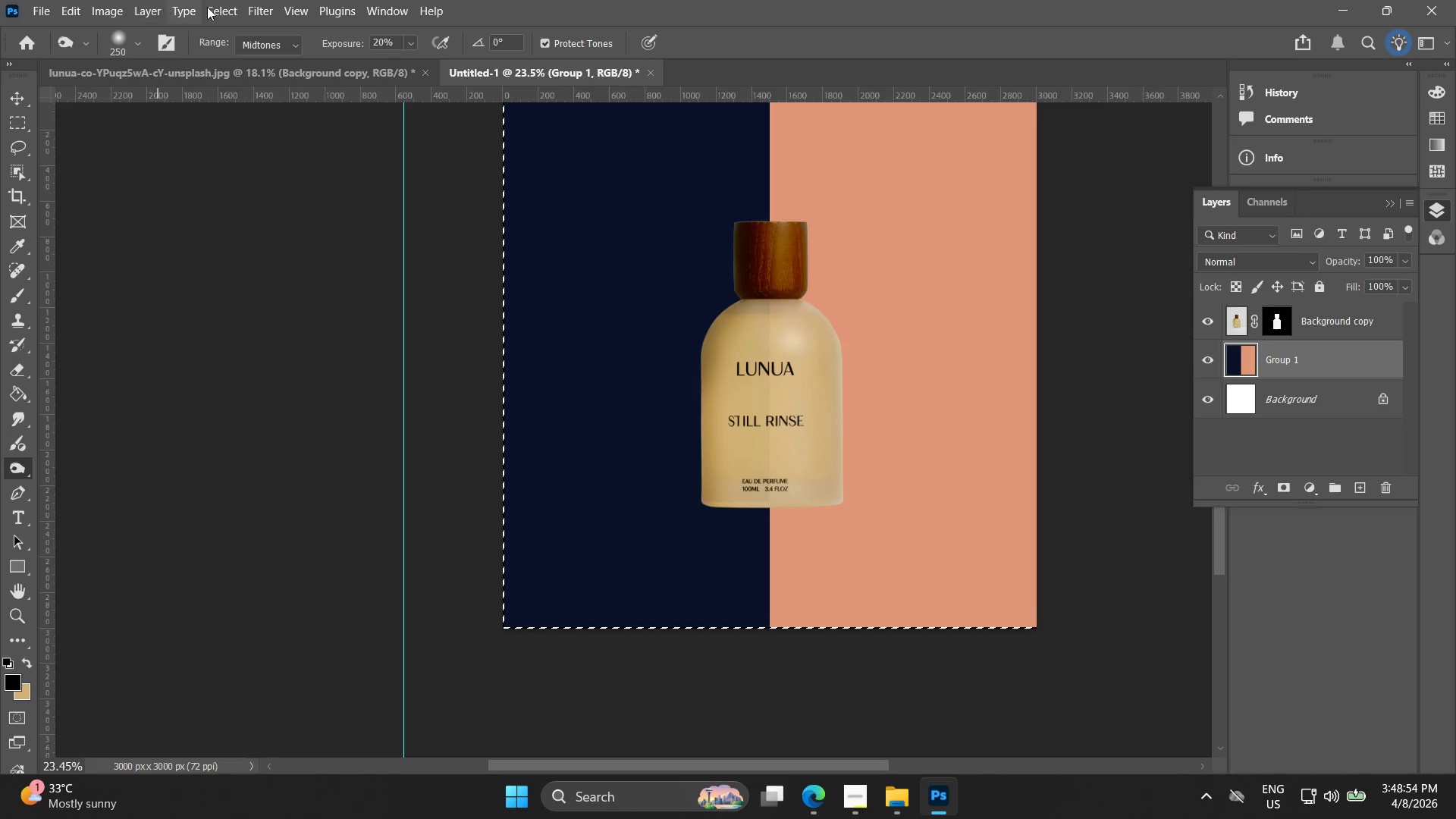 
left_click([256, 5])
 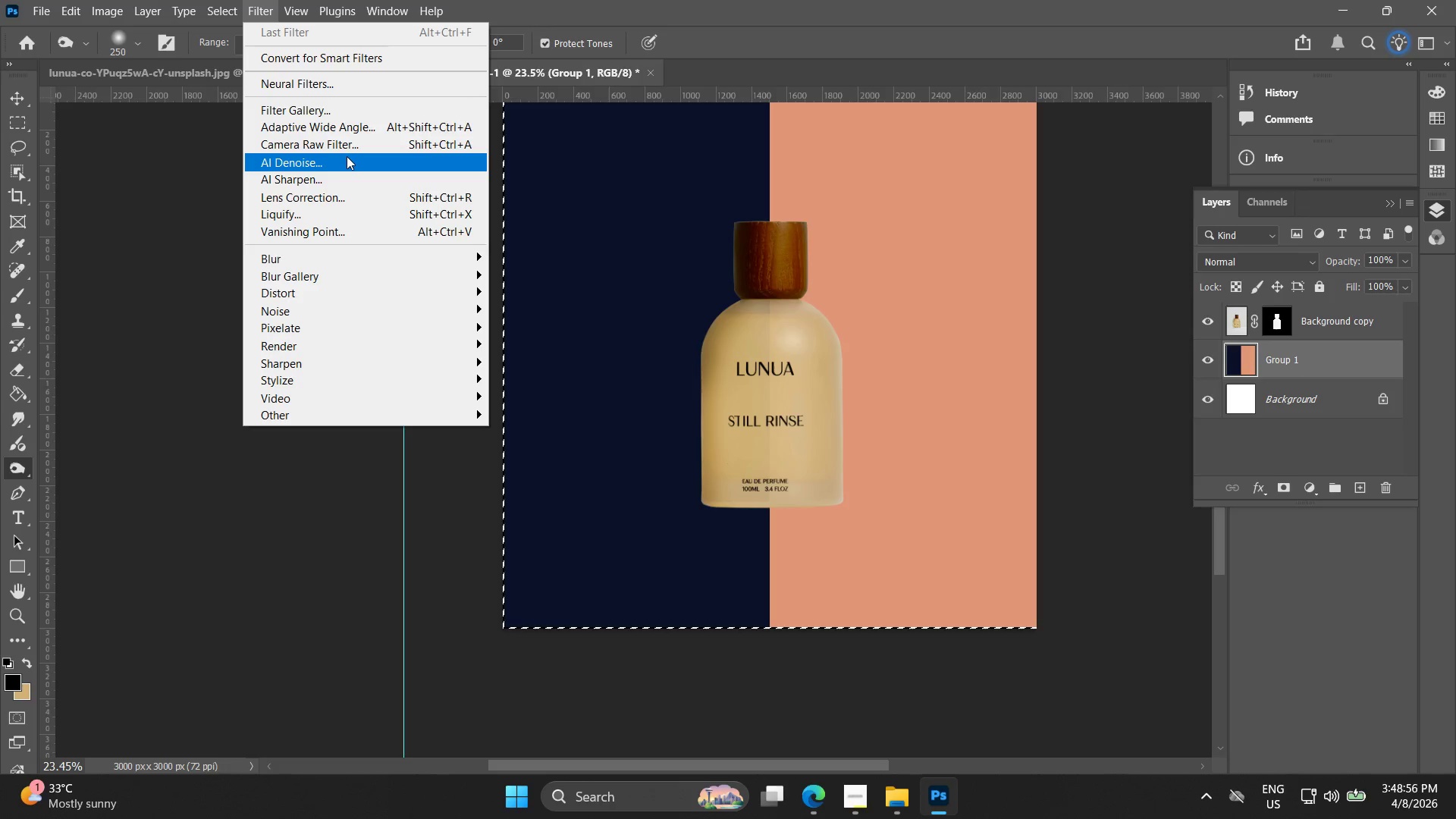 
left_click([352, 152])
 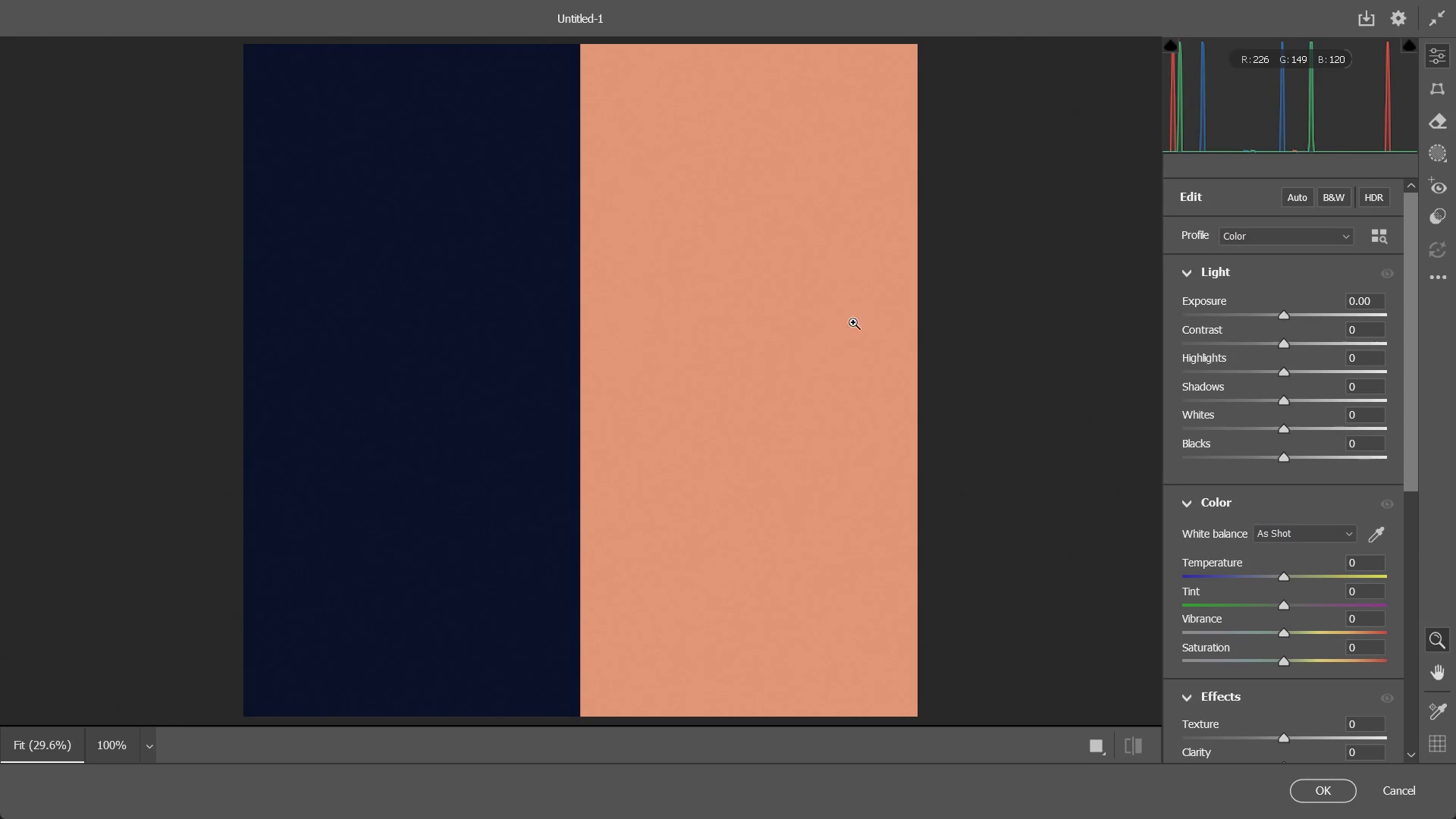 
scroll: coordinate [1282, 587], scroll_direction: down, amount: 4.0
 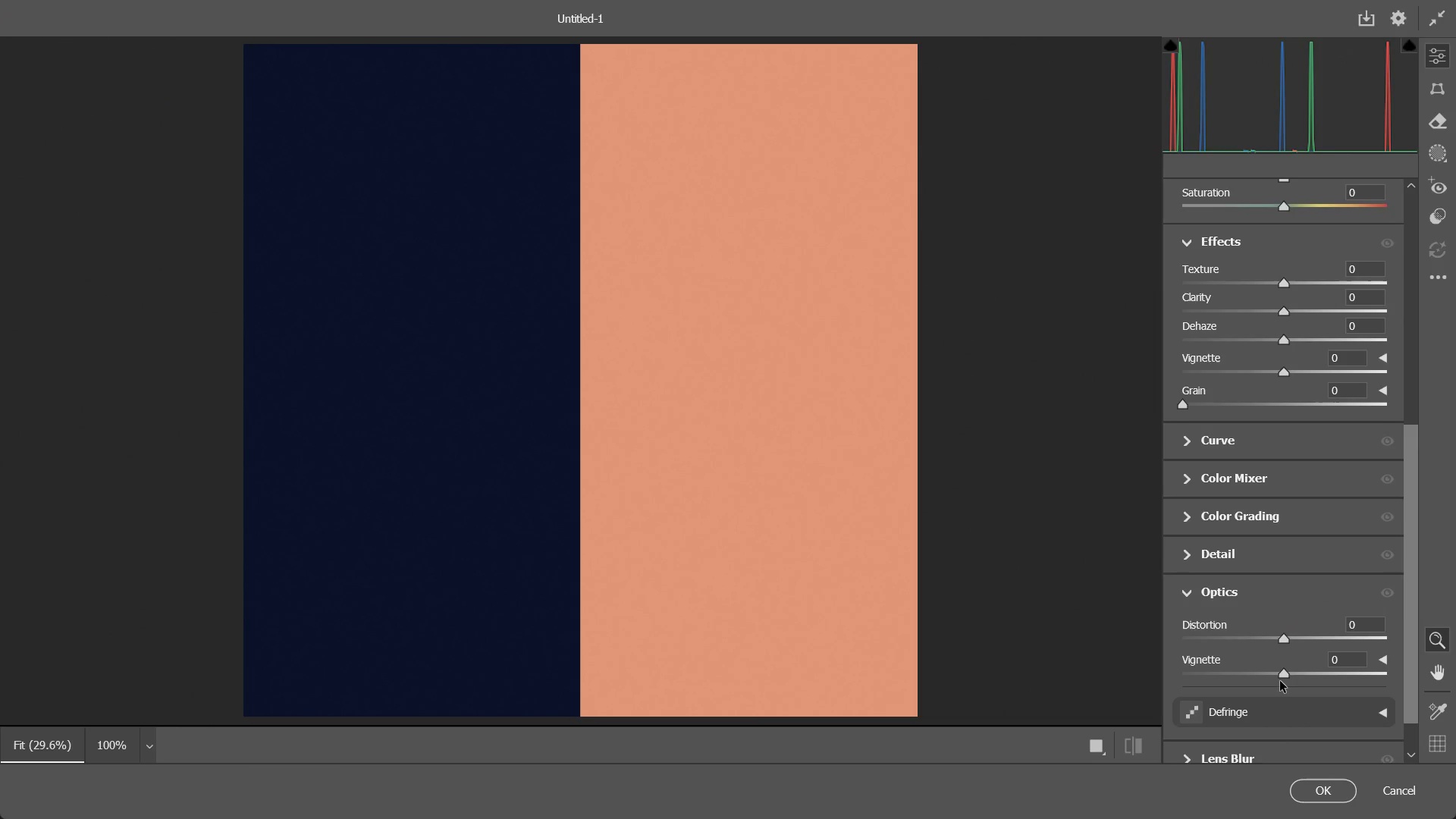 
left_click_drag(start_coordinate=[1285, 676], to_coordinate=[1255, 677])
 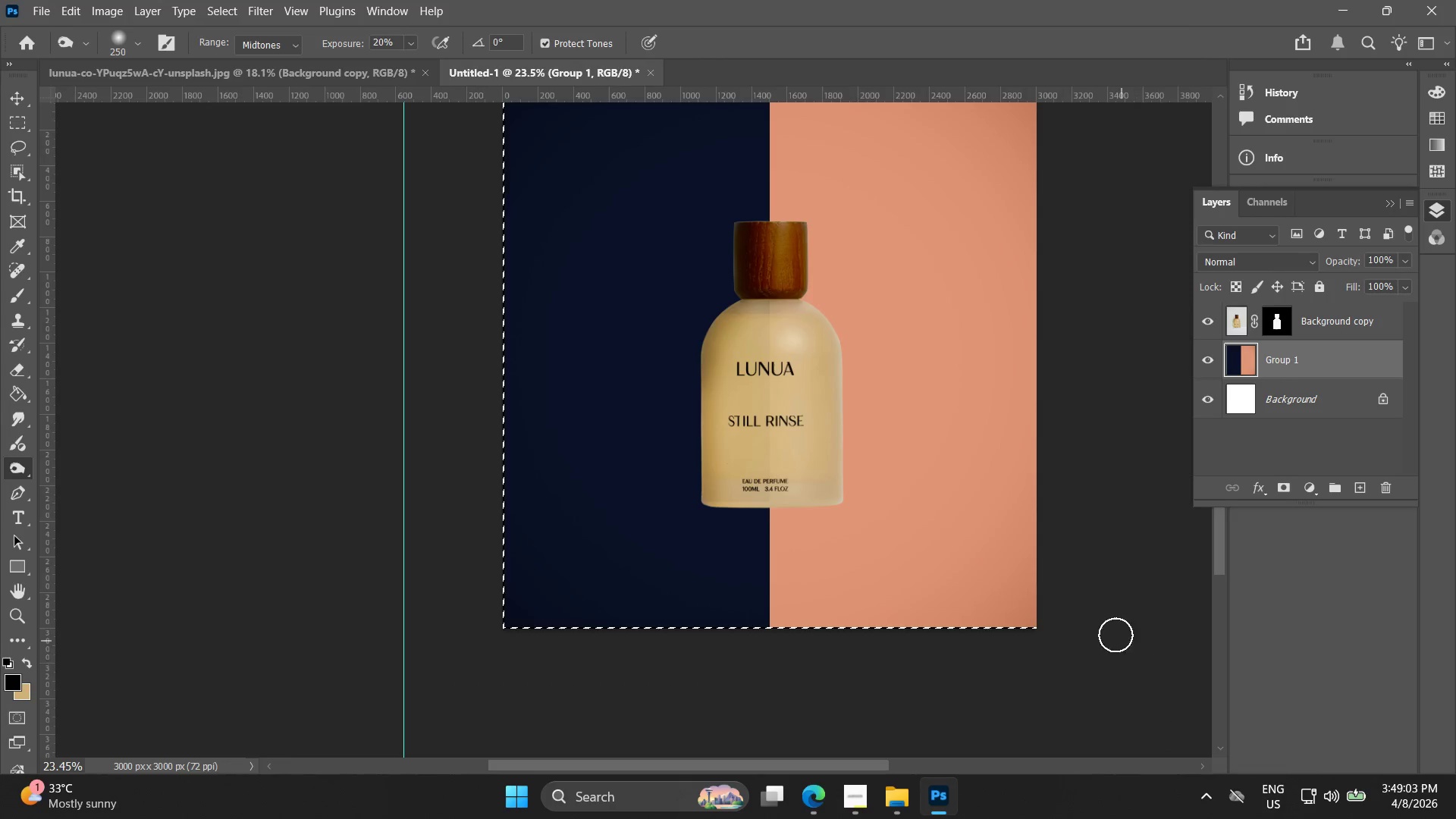 
key(Control+Z)
 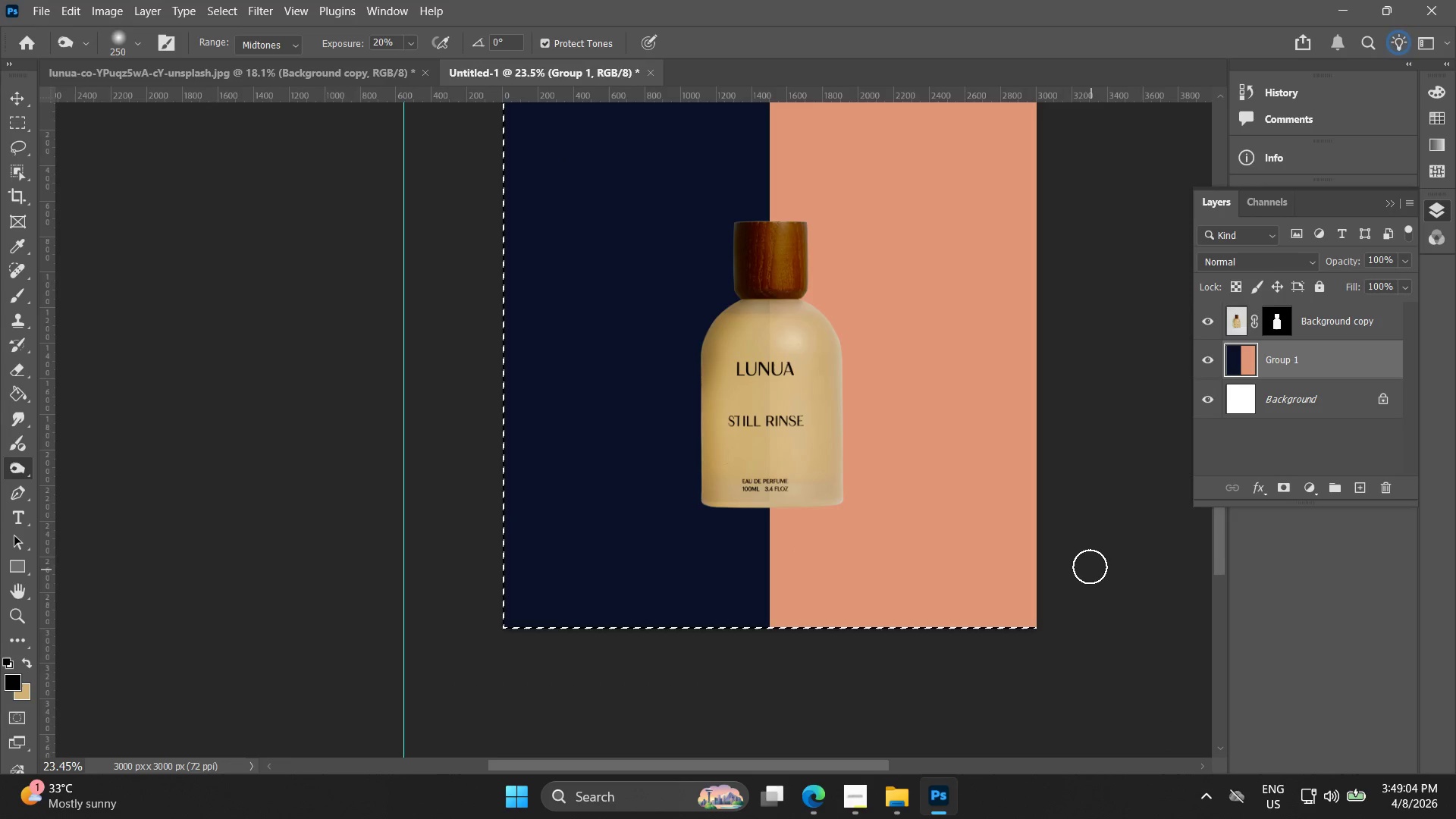 
key(Control+Shift+Z)
 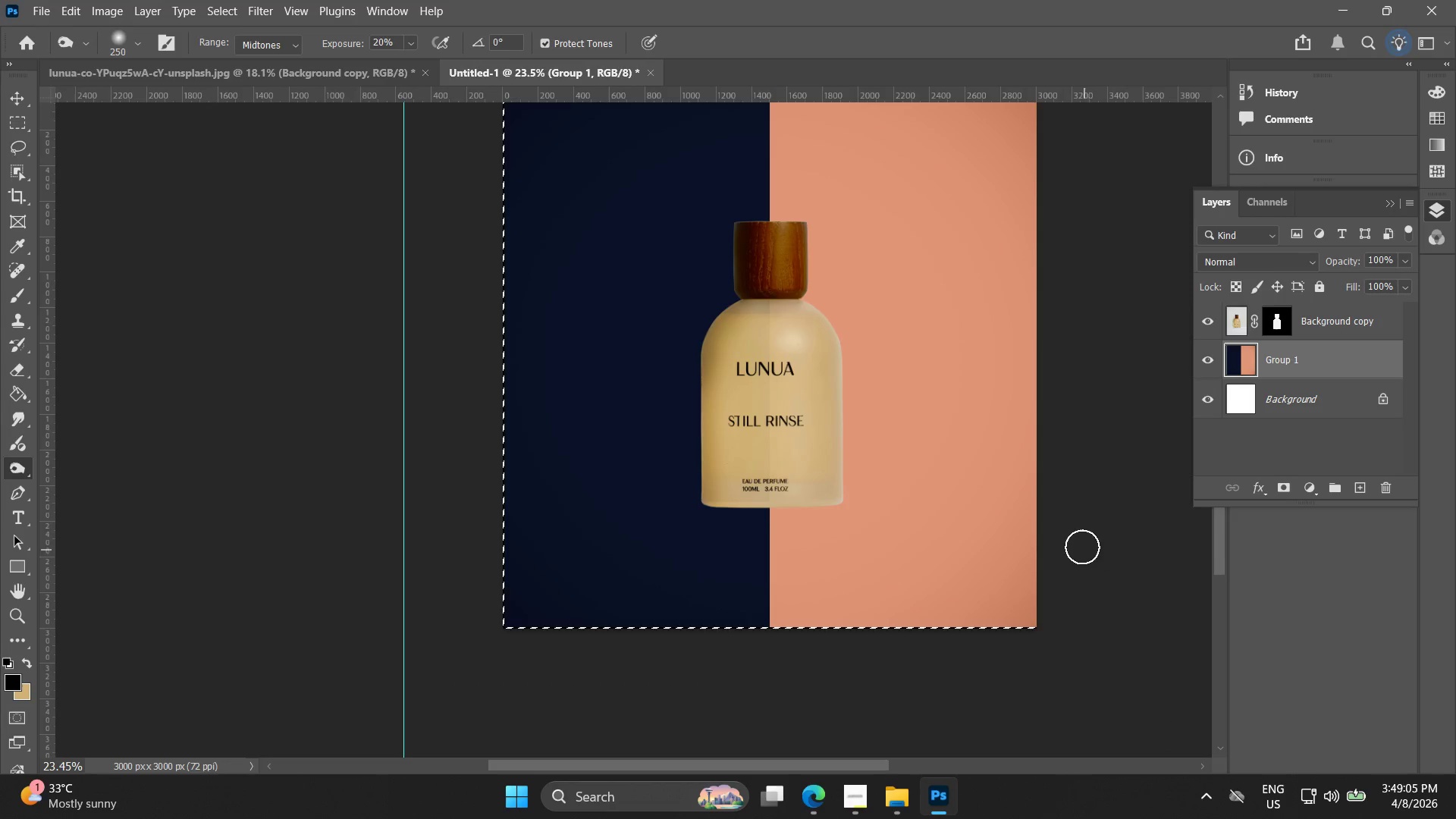 
key(Alt+AltLeft)
 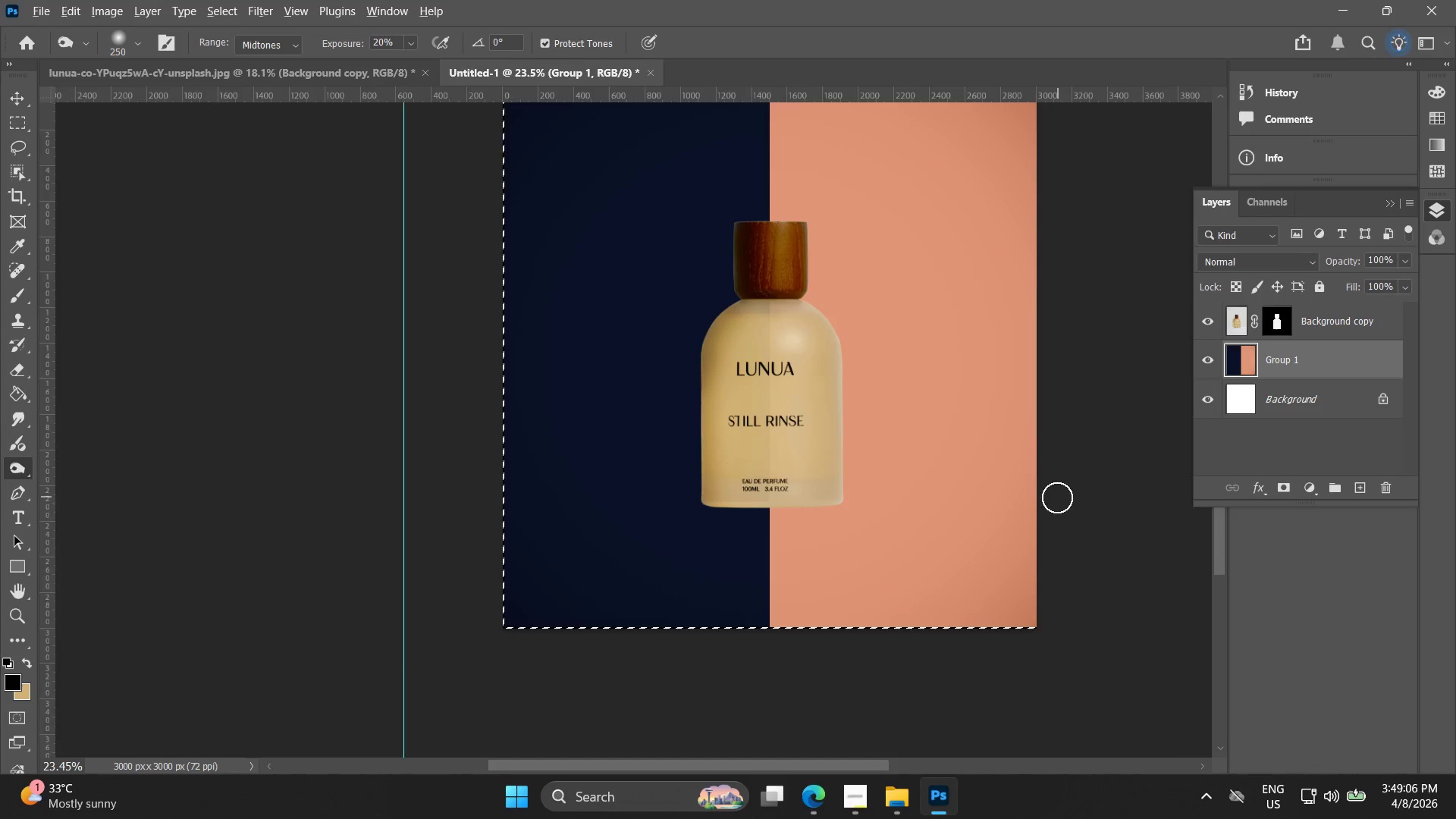 
hold_key(key=Space, duration=0.48)
 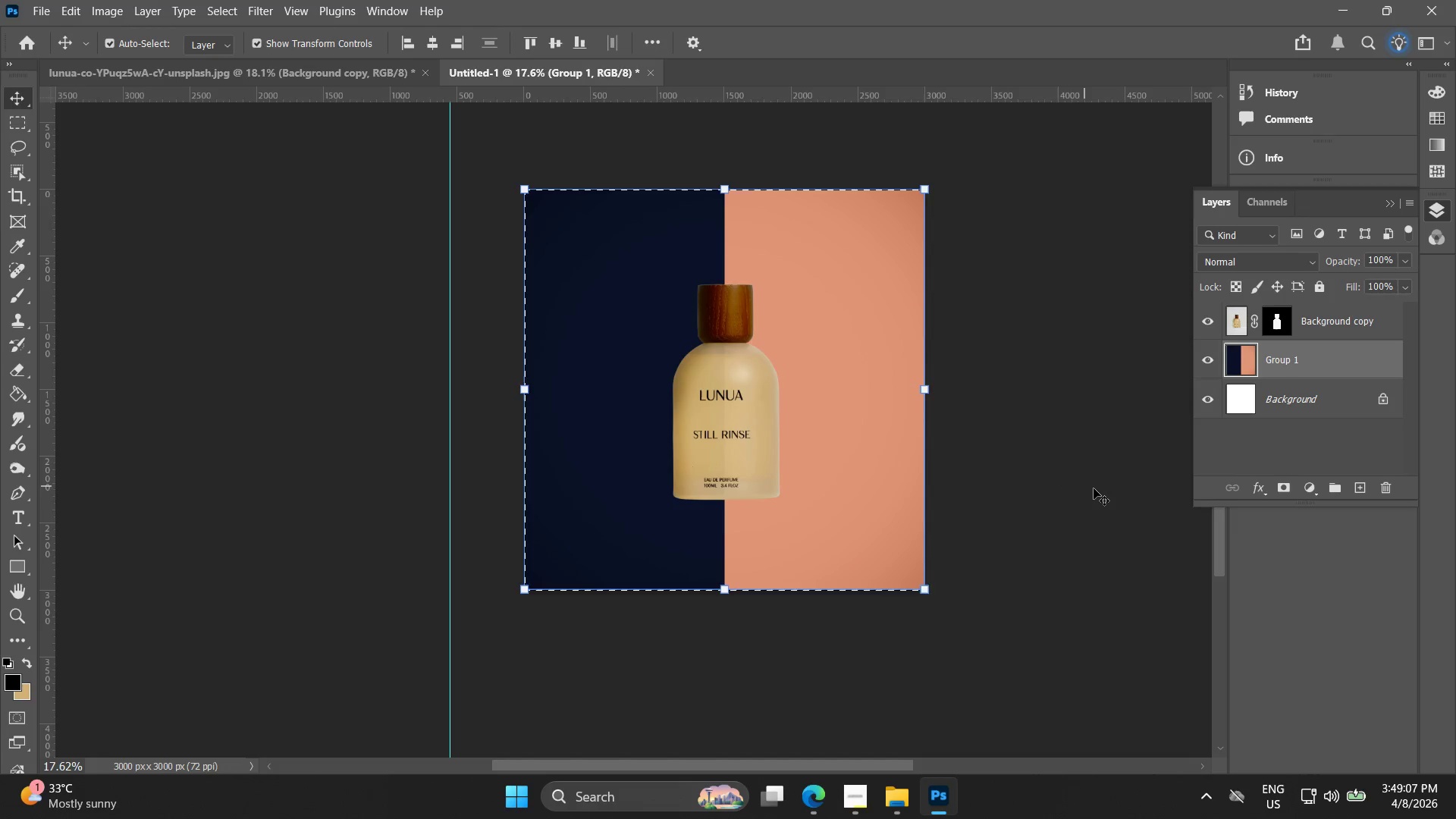 
left_click_drag(start_coordinate=[1043, 476], to_coordinate=[1031, 488])
 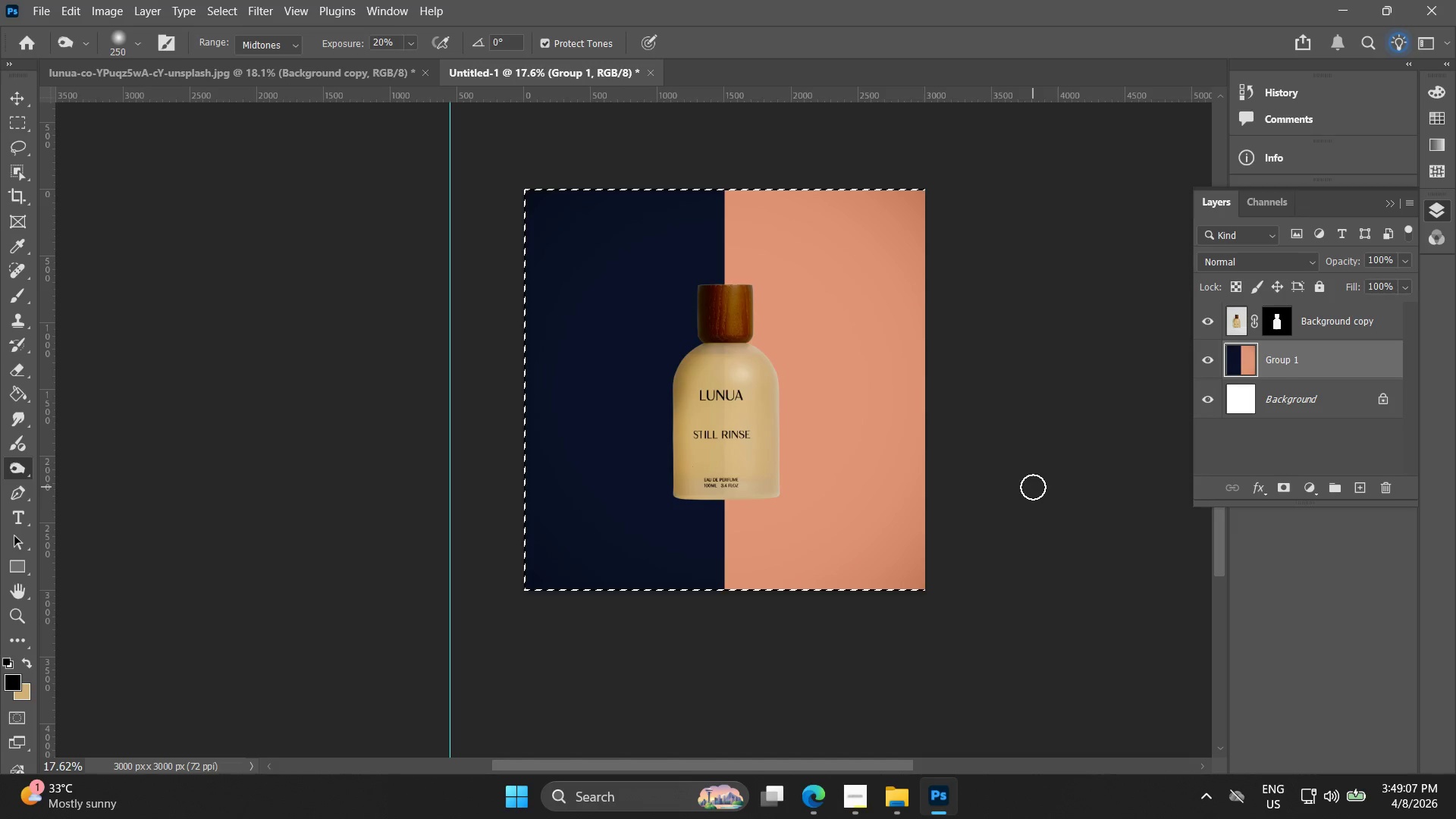 
scroll: coordinate [1056, 501], scroll_direction: down, amount: 3.0
 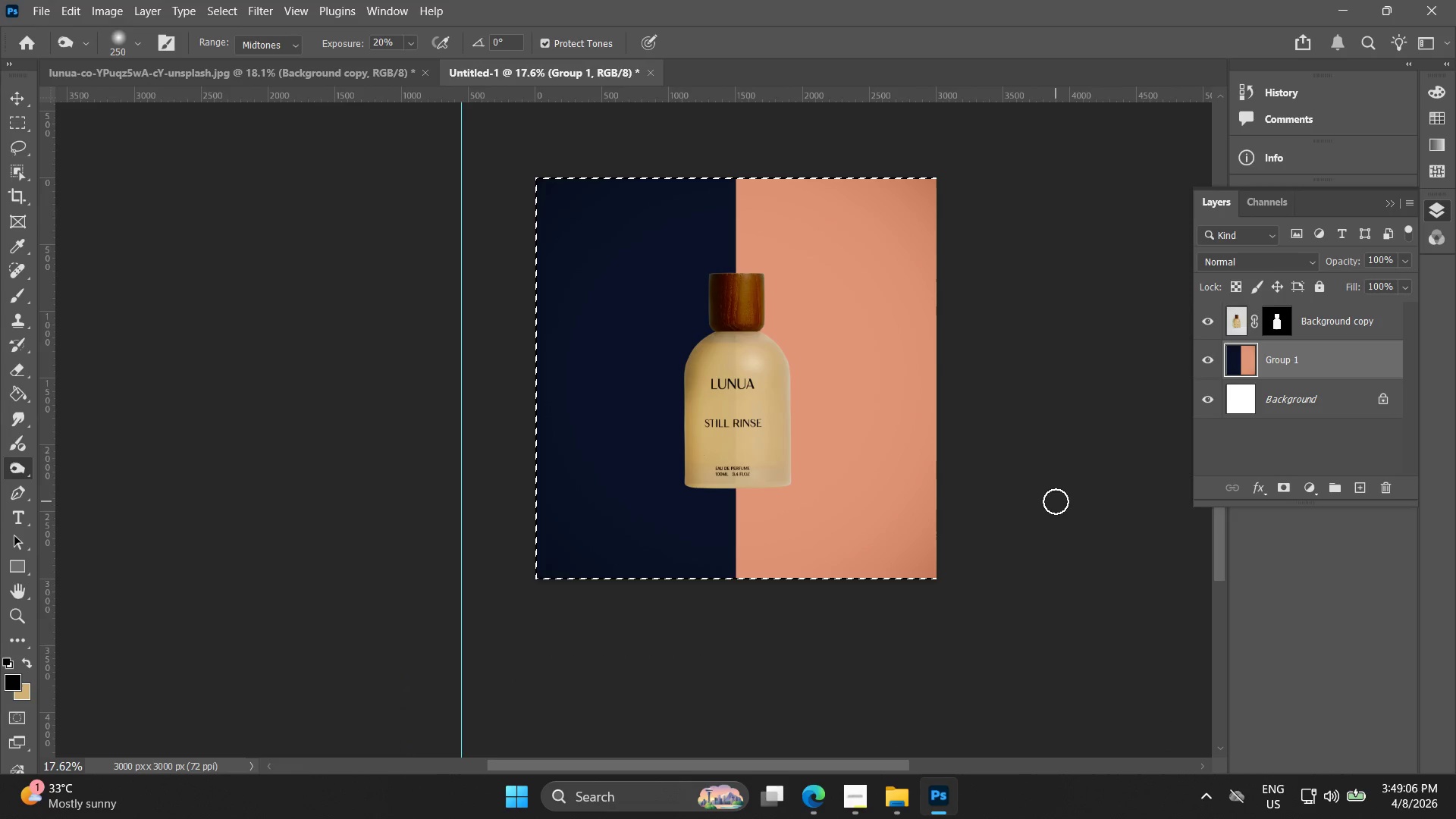 
key(V)
 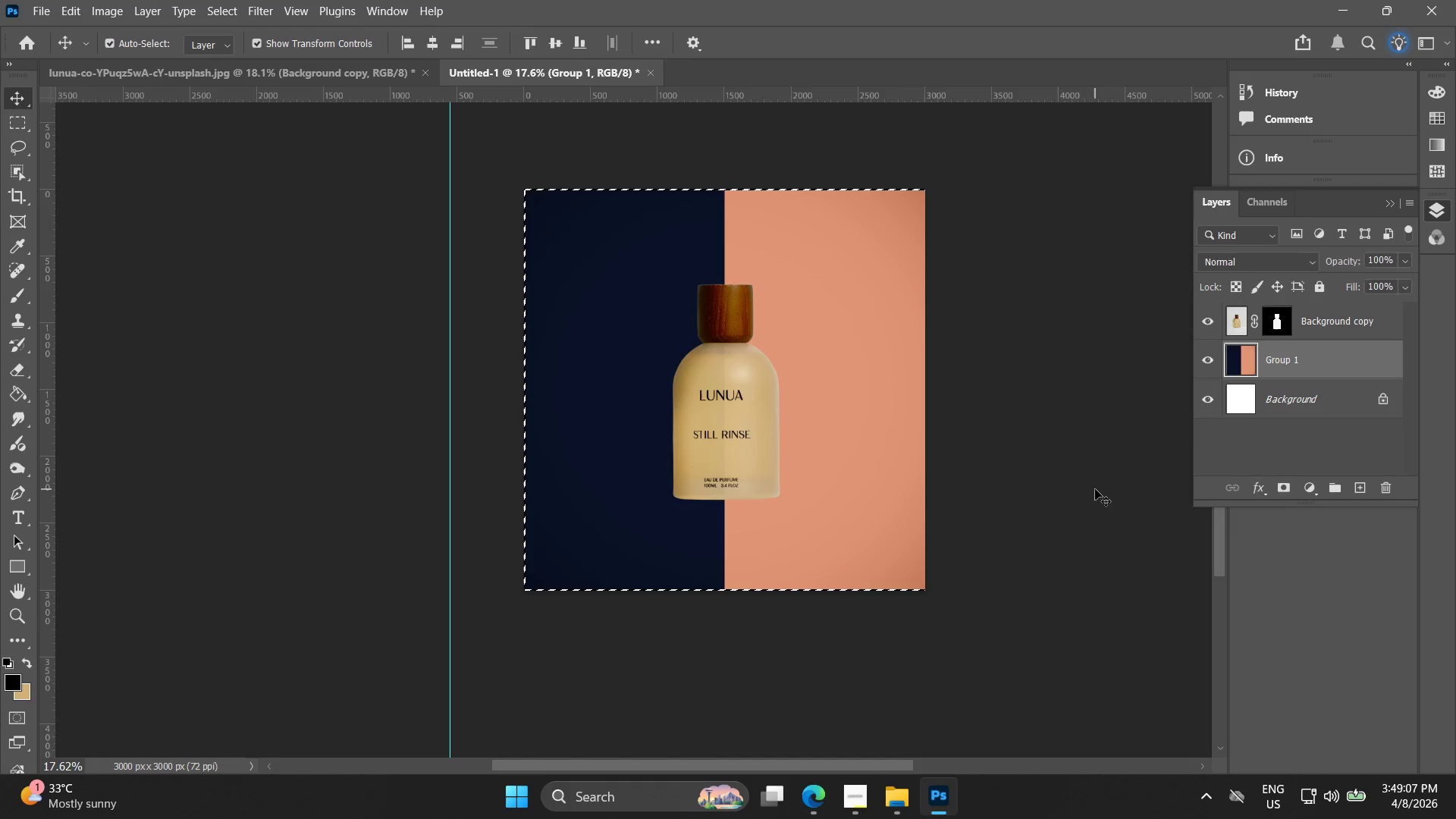 
key(Alt+AltLeft)
 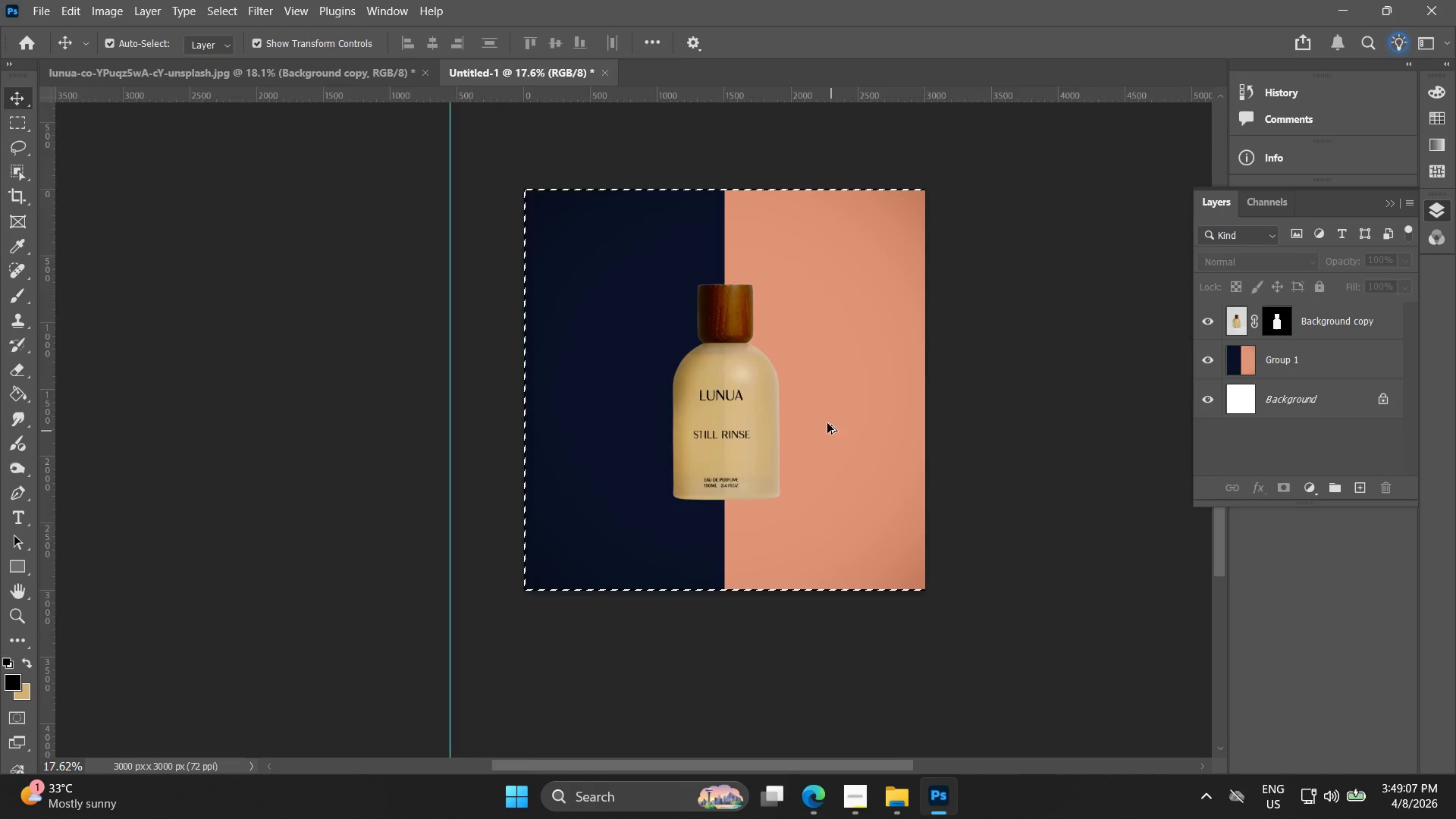 
key(Alt+AltLeft)
 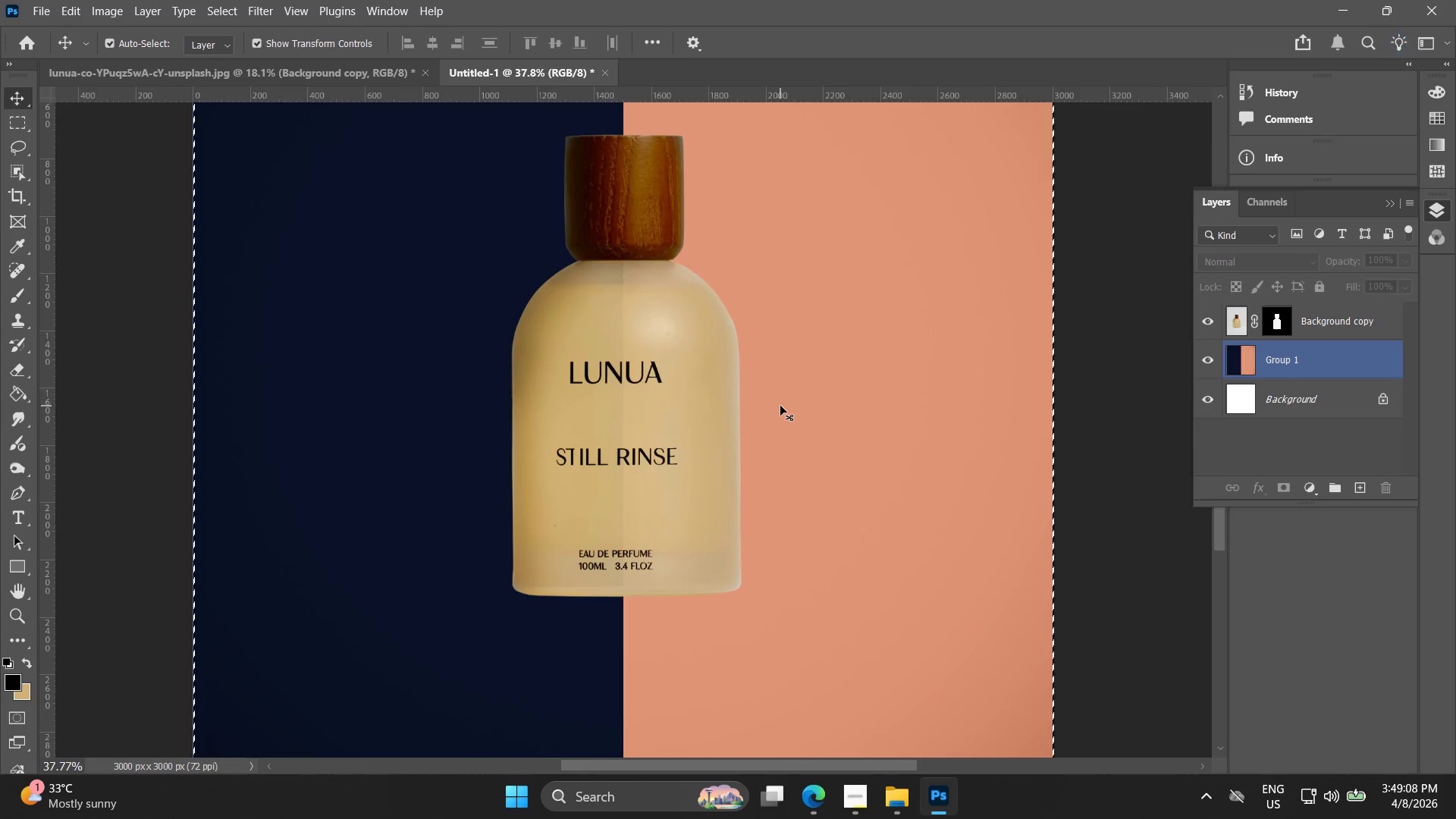 
hold_key(key=Space, duration=0.55)
 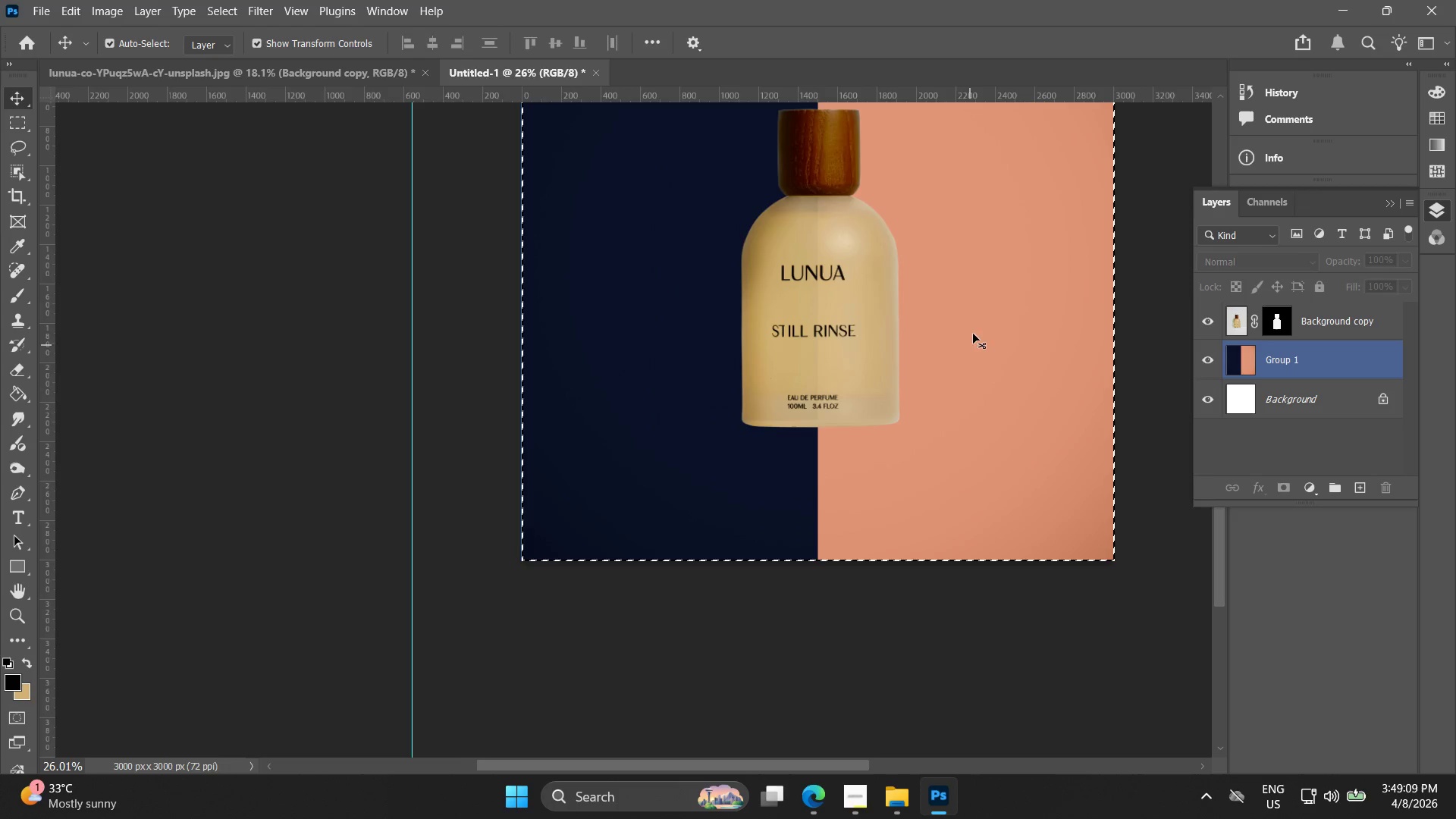 
left_click_drag(start_coordinate=[844, 375], to_coordinate=[971, 240])
 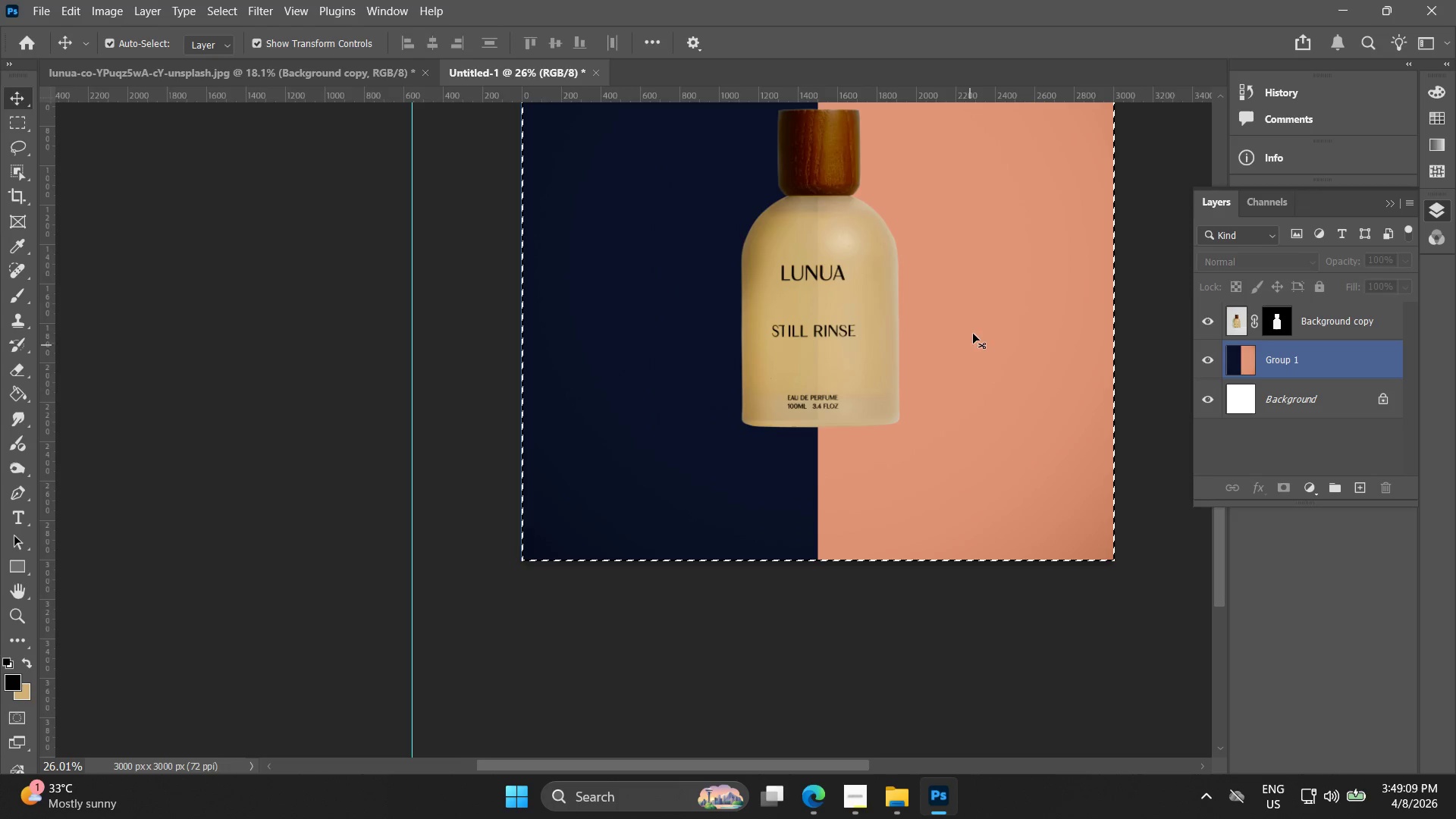 
scroll: coordinate [779, 402], scroll_direction: up, amount: 8.0
 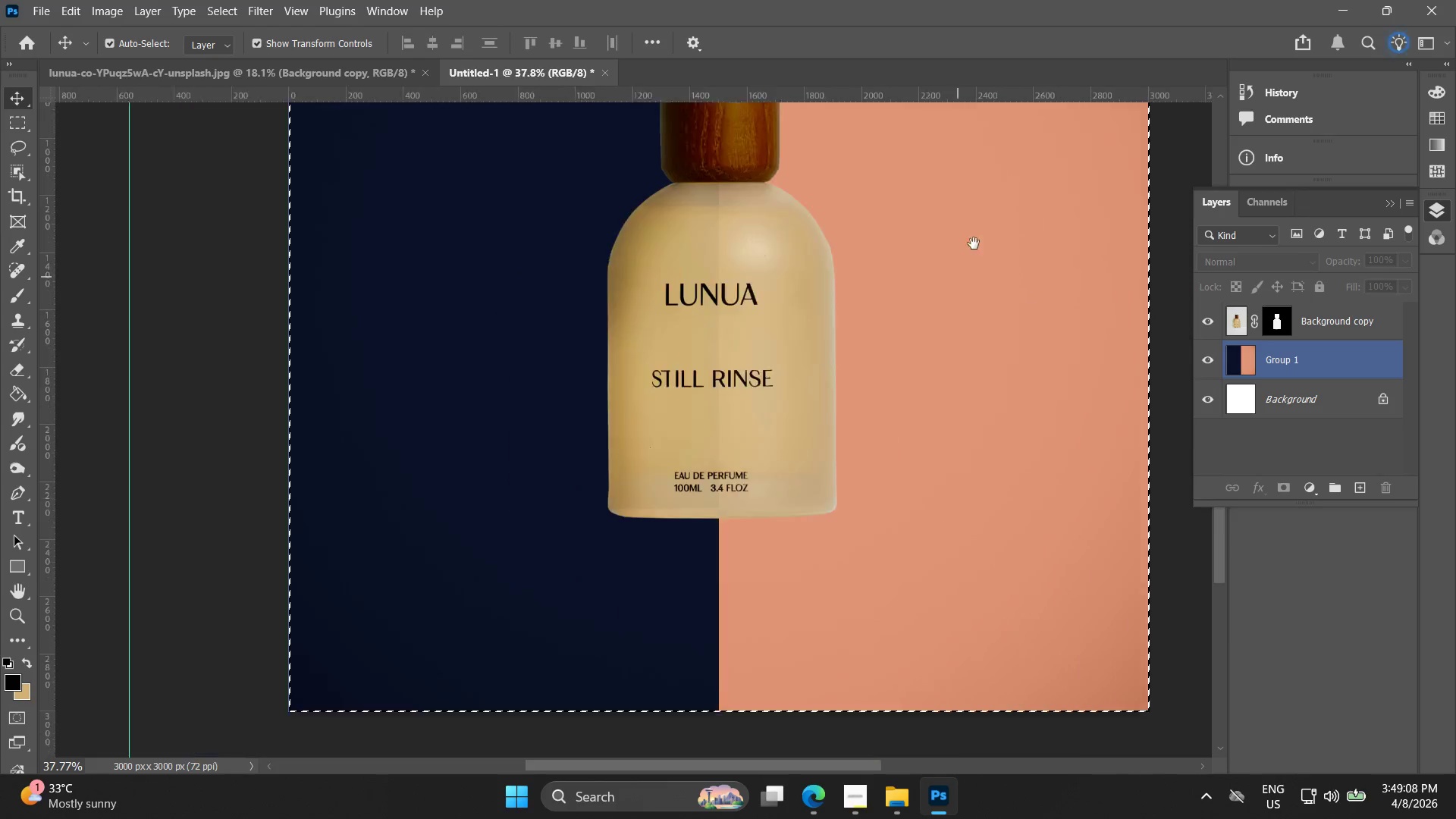 
hold_key(key=Space, duration=1.16)
 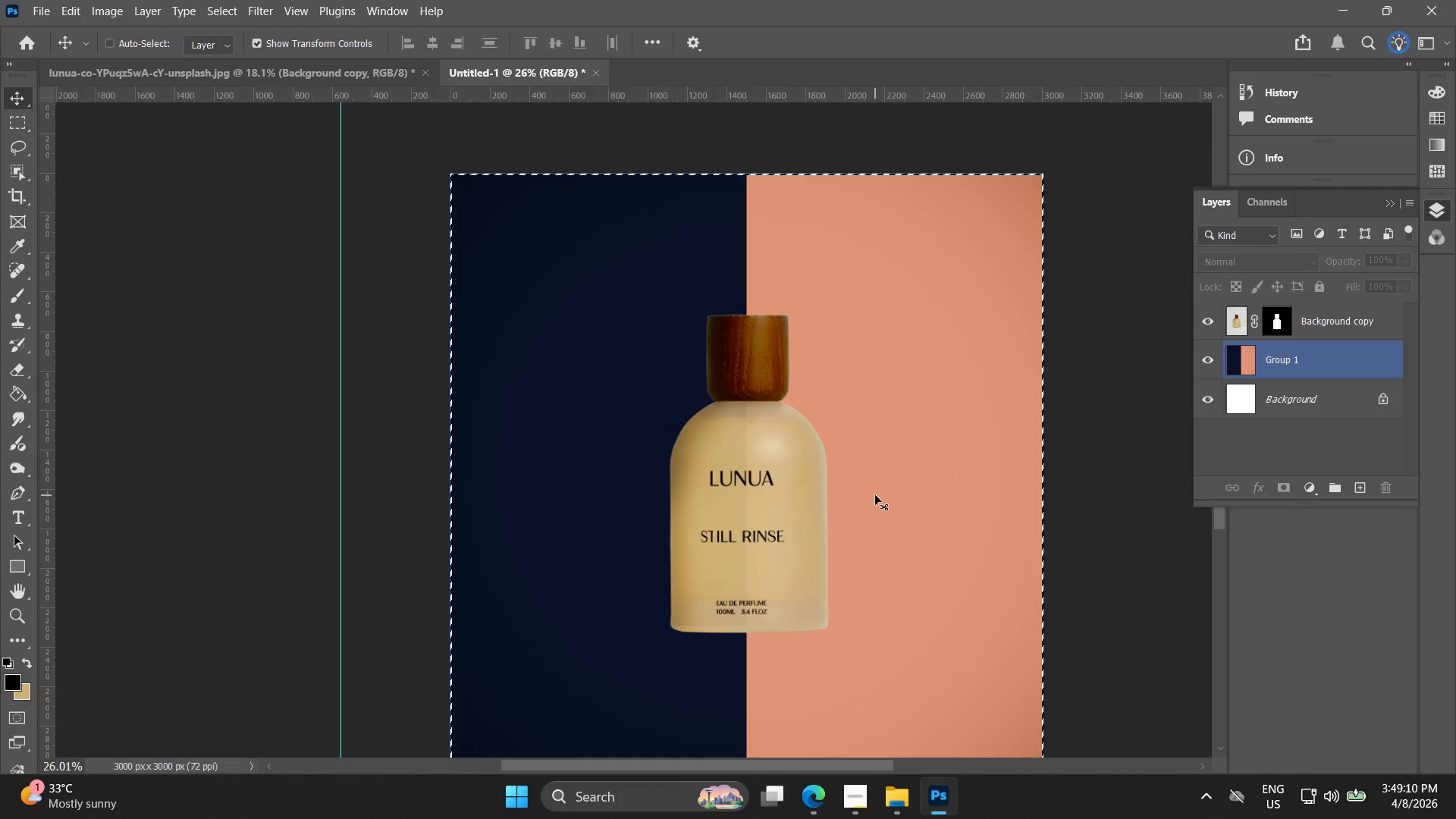 
key(Alt+AltLeft)
 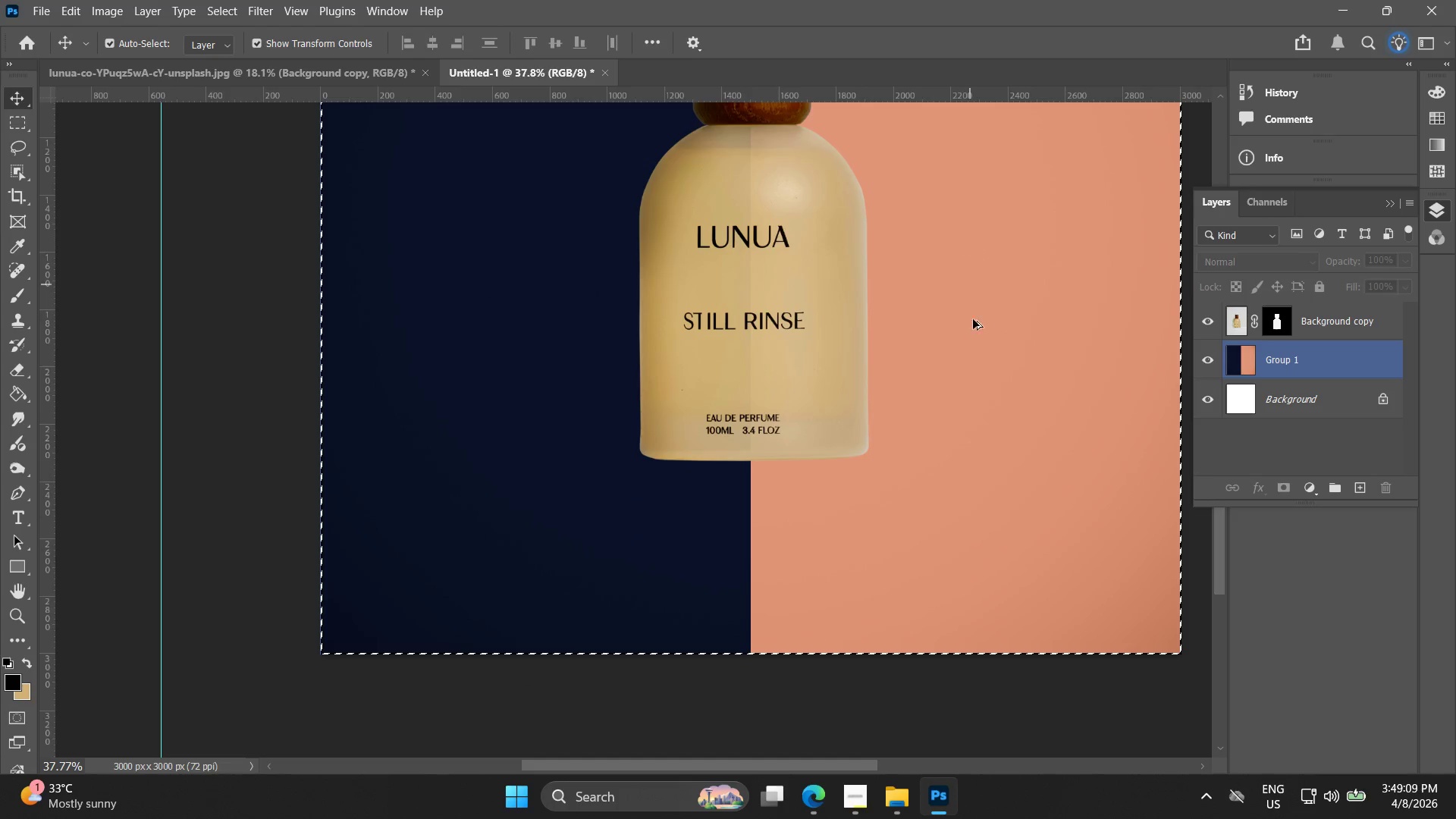 
left_click_drag(start_coordinate=[948, 304], to_coordinate=[877, 510])
 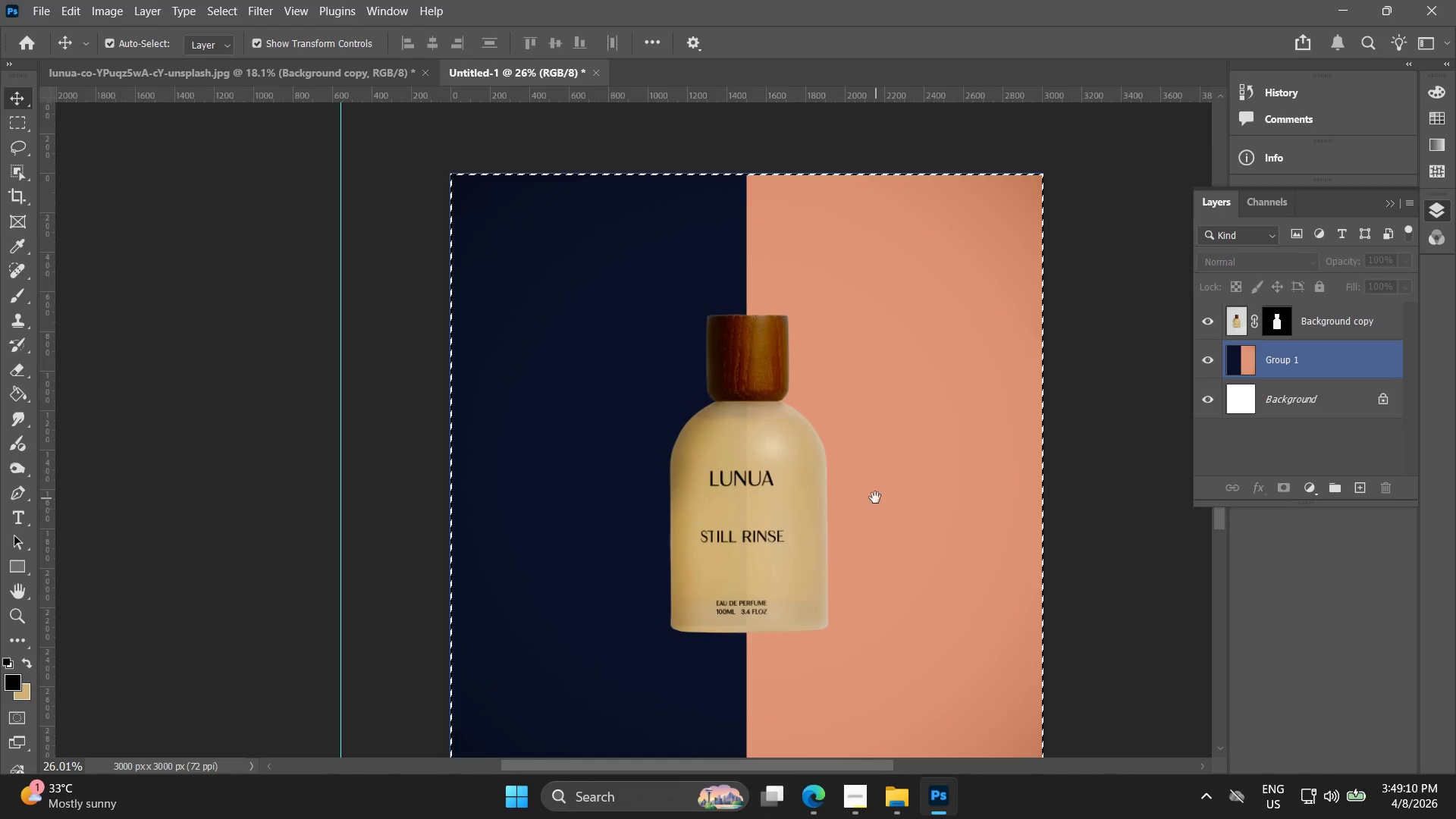 
scroll: coordinate [968, 353], scroll_direction: down, amount: 4.0
 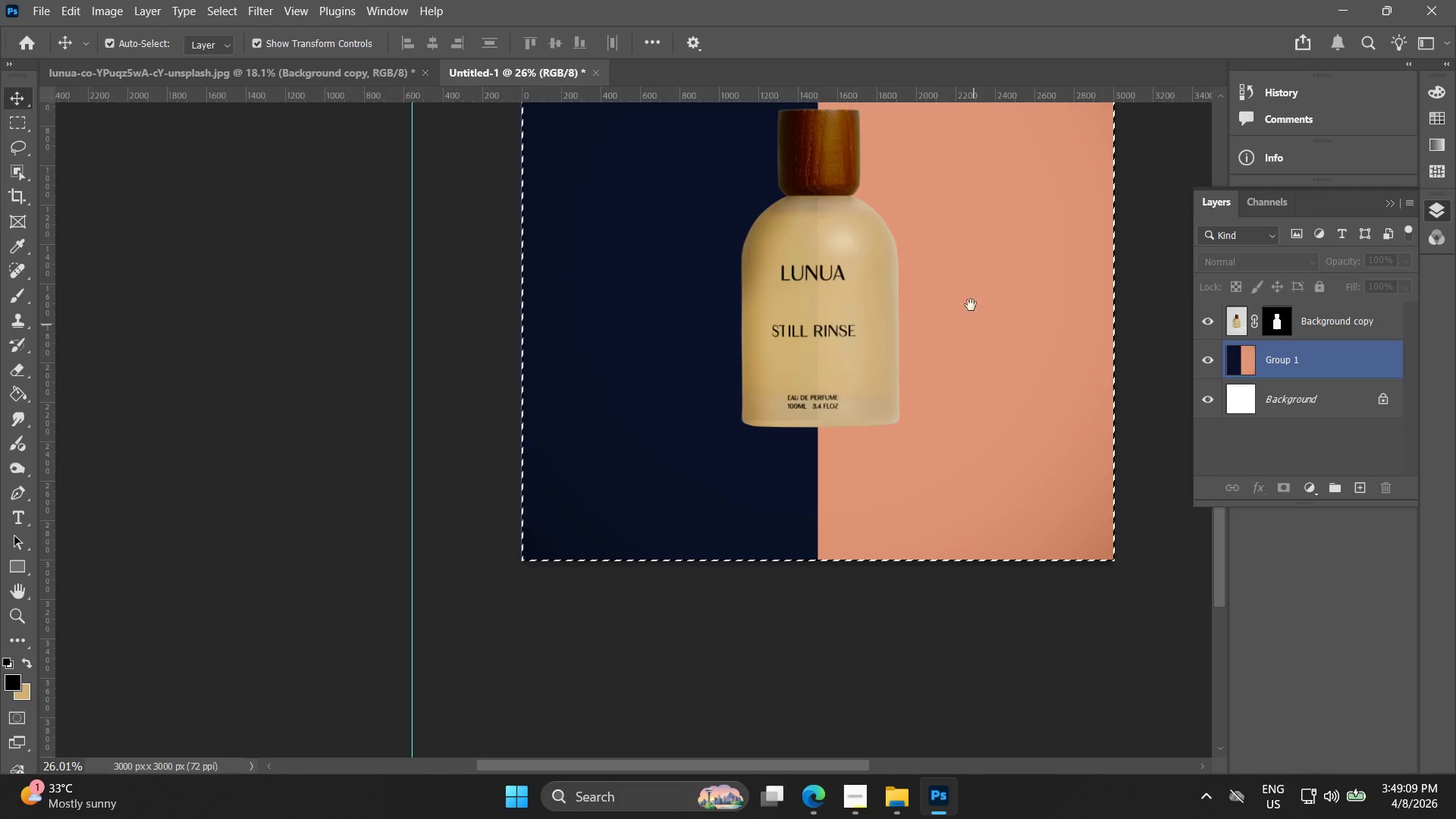 
key(Control+Z)
 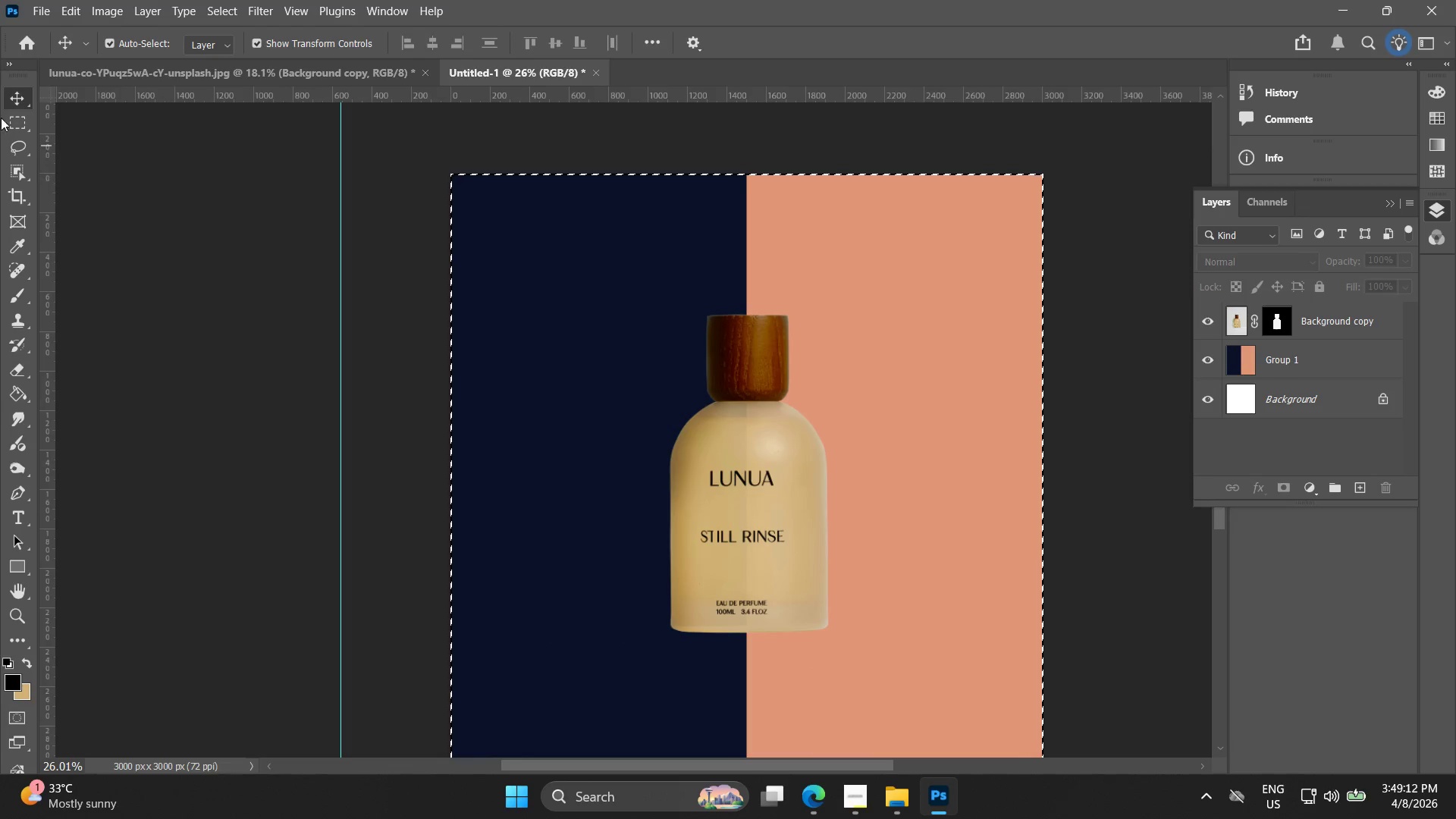 
double_click([101, 209])
 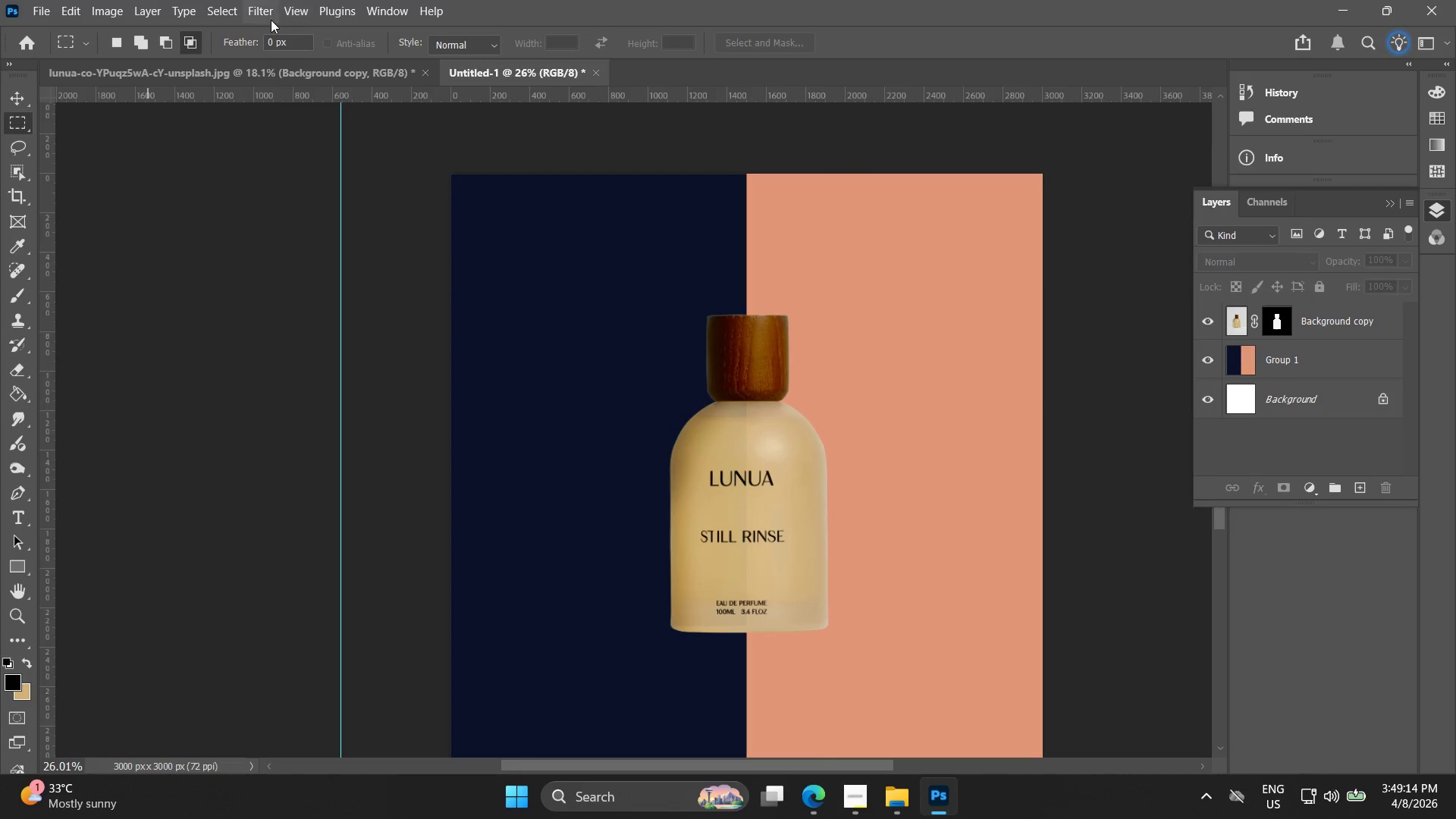 
left_click([256, 15])
 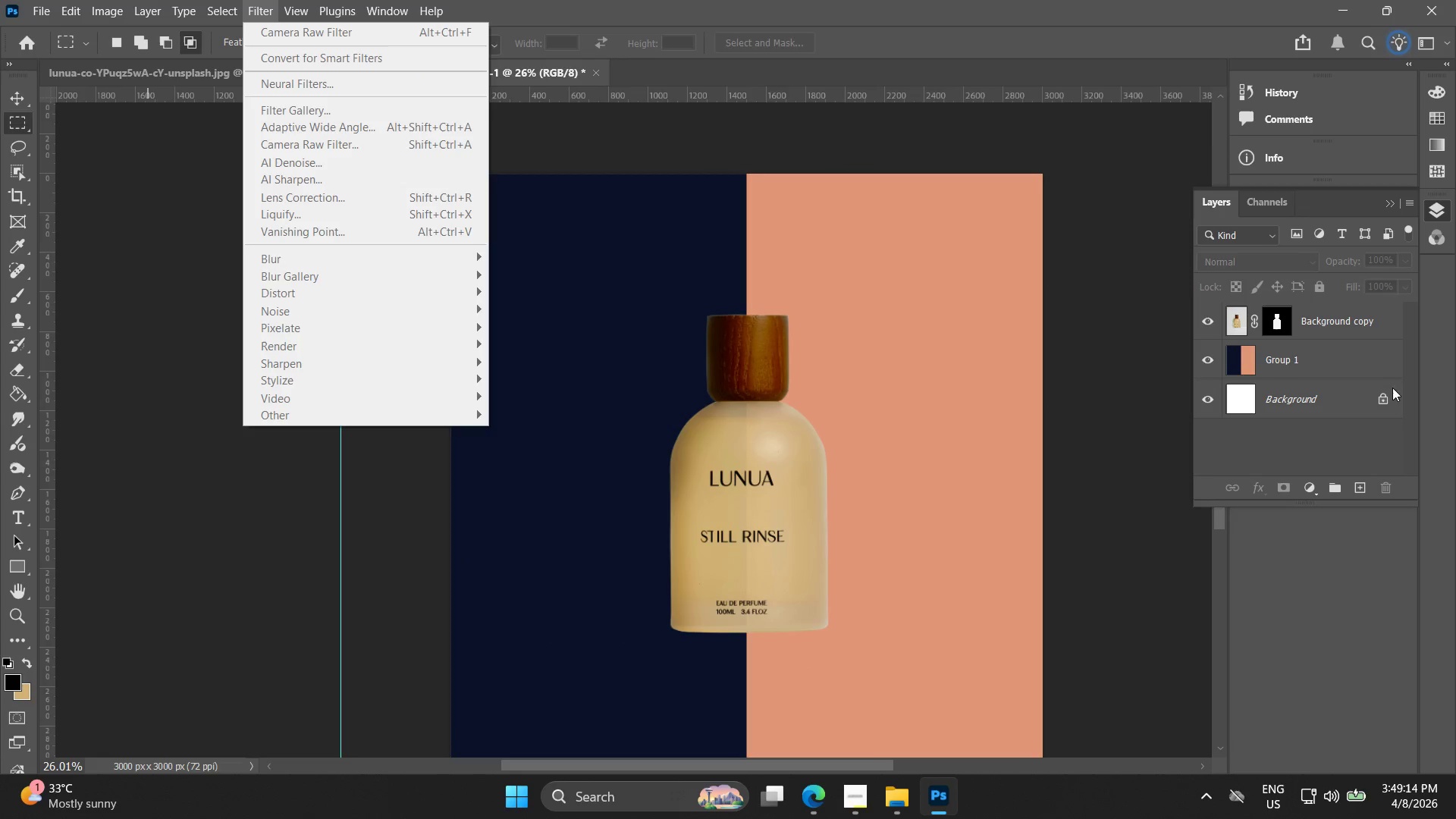 
left_click([1361, 368])
 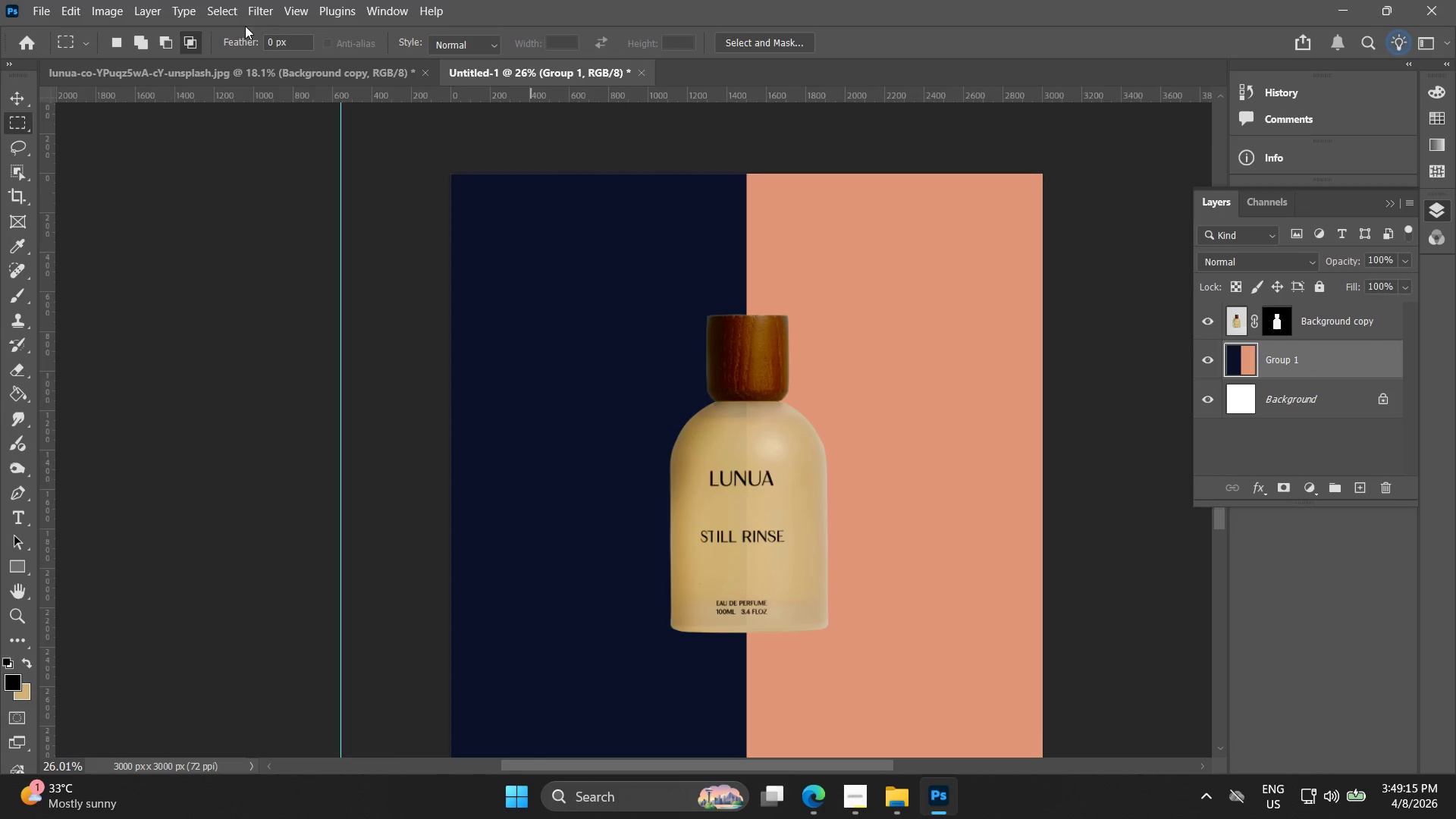 
left_click([255, 11])
 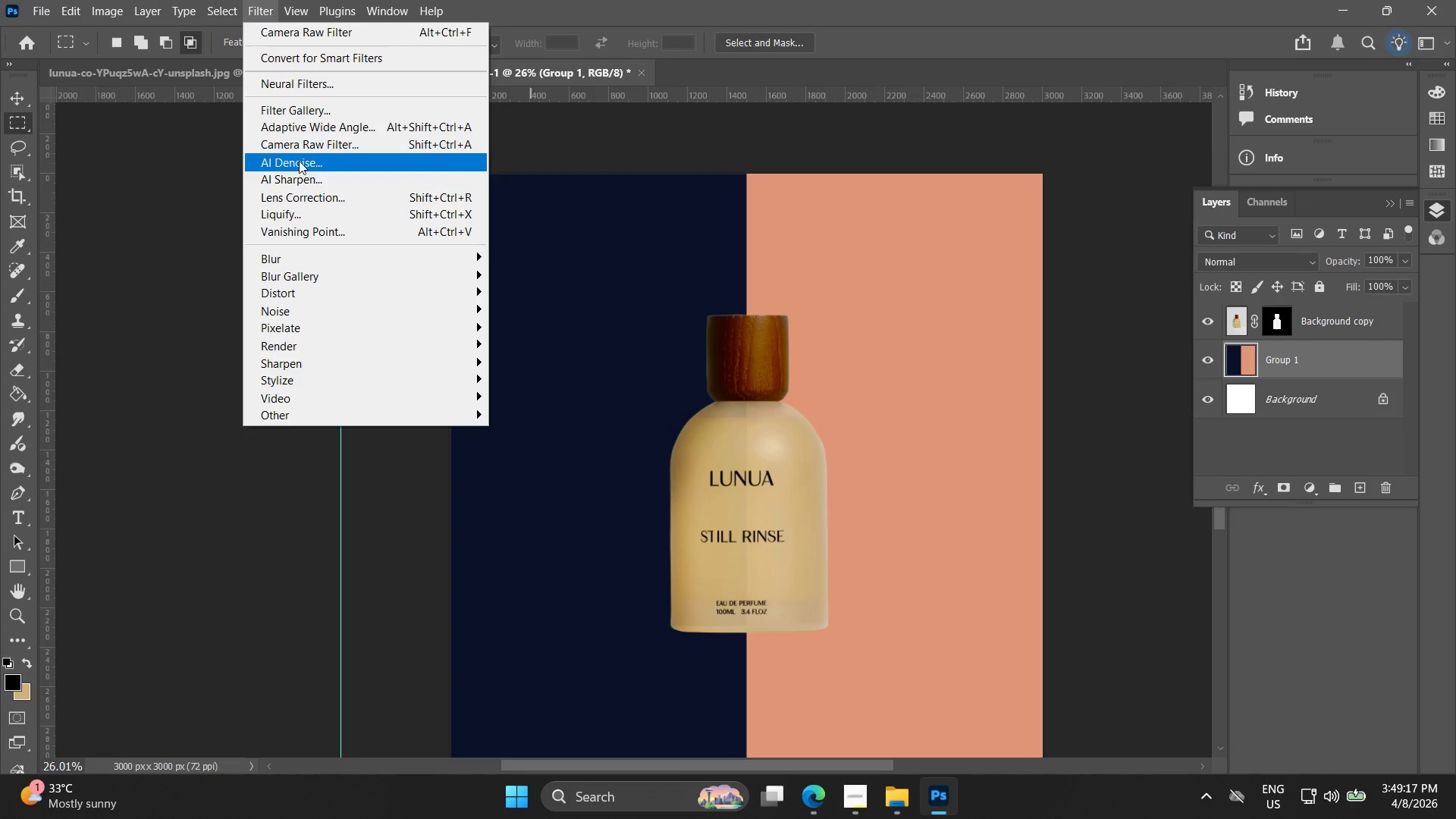 
left_click([306, 149])
 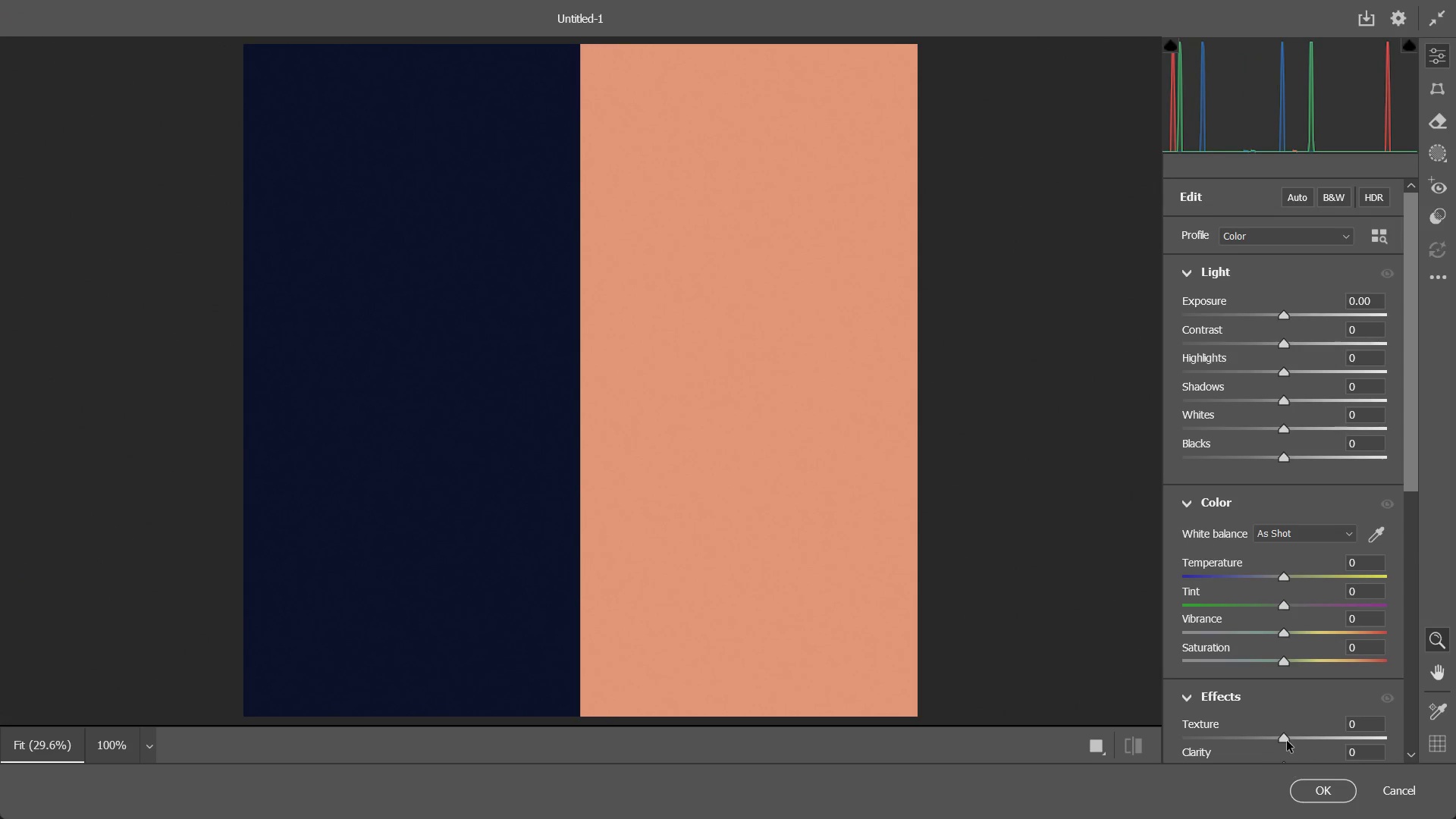 
scroll: coordinate [1278, 681], scroll_direction: down, amount: 4.0
 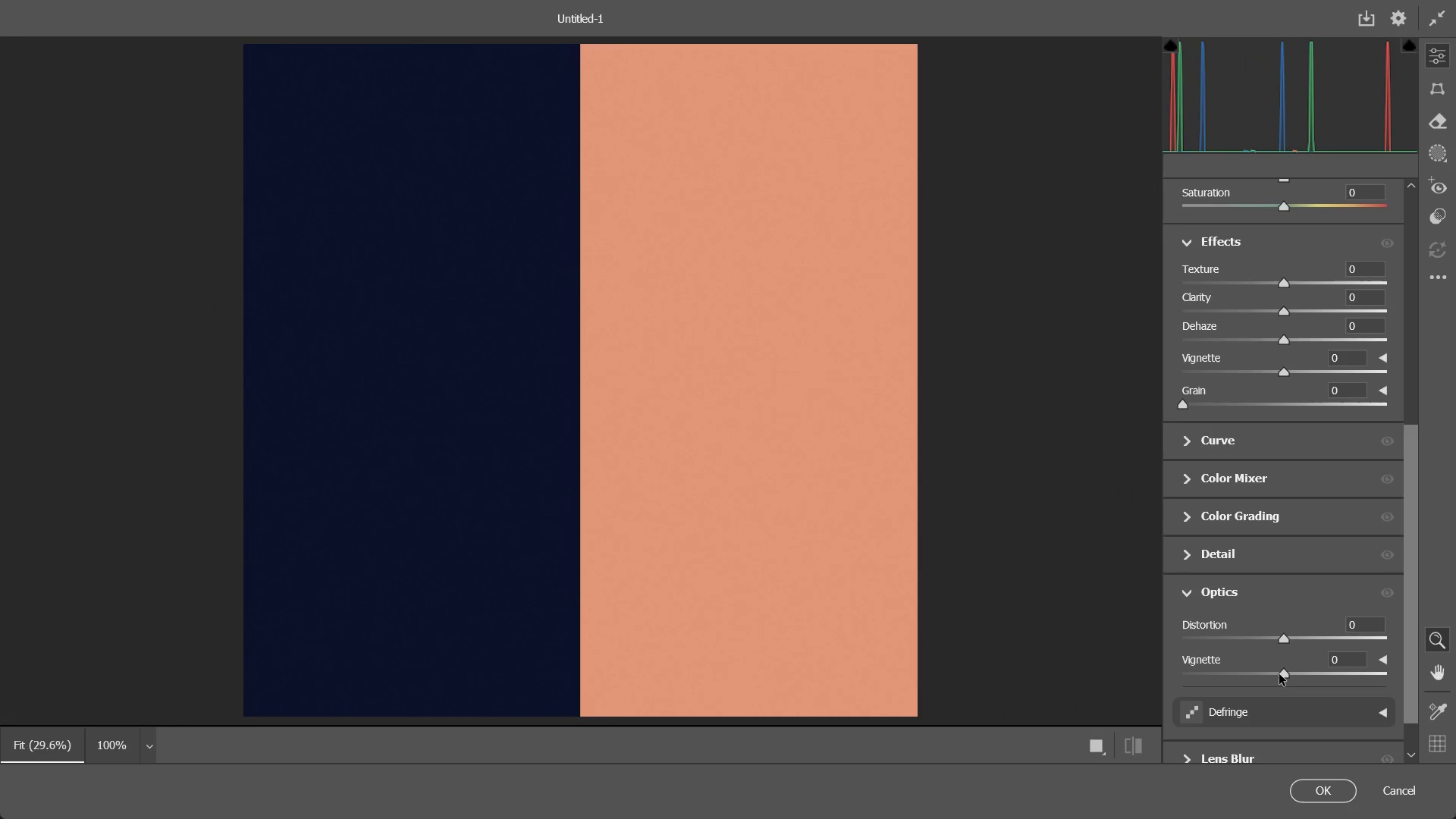 
left_click_drag(start_coordinate=[1281, 674], to_coordinate=[1250, 679])
 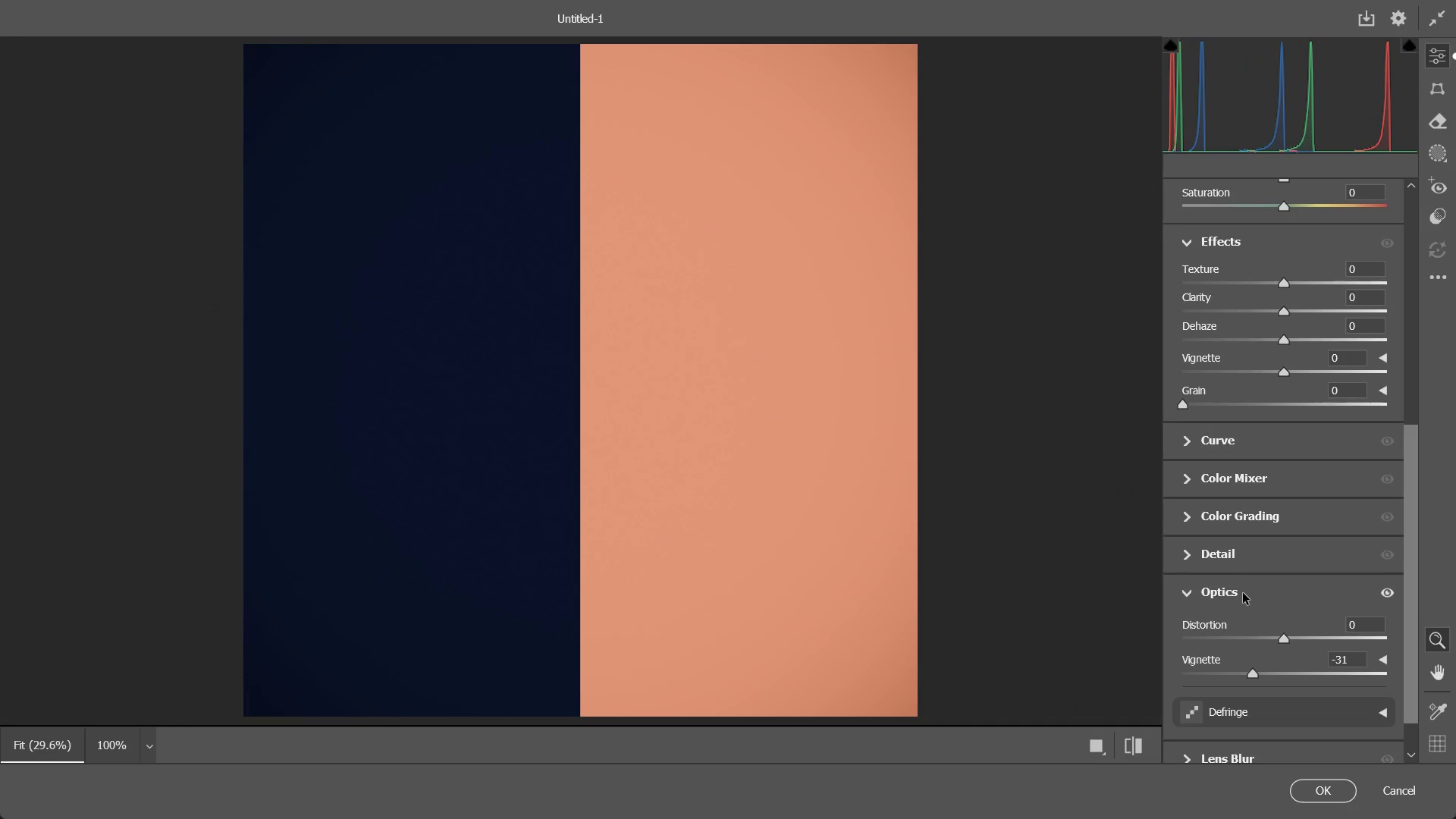 
scroll: coordinate [1243, 586], scroll_direction: down, amount: 1.0
 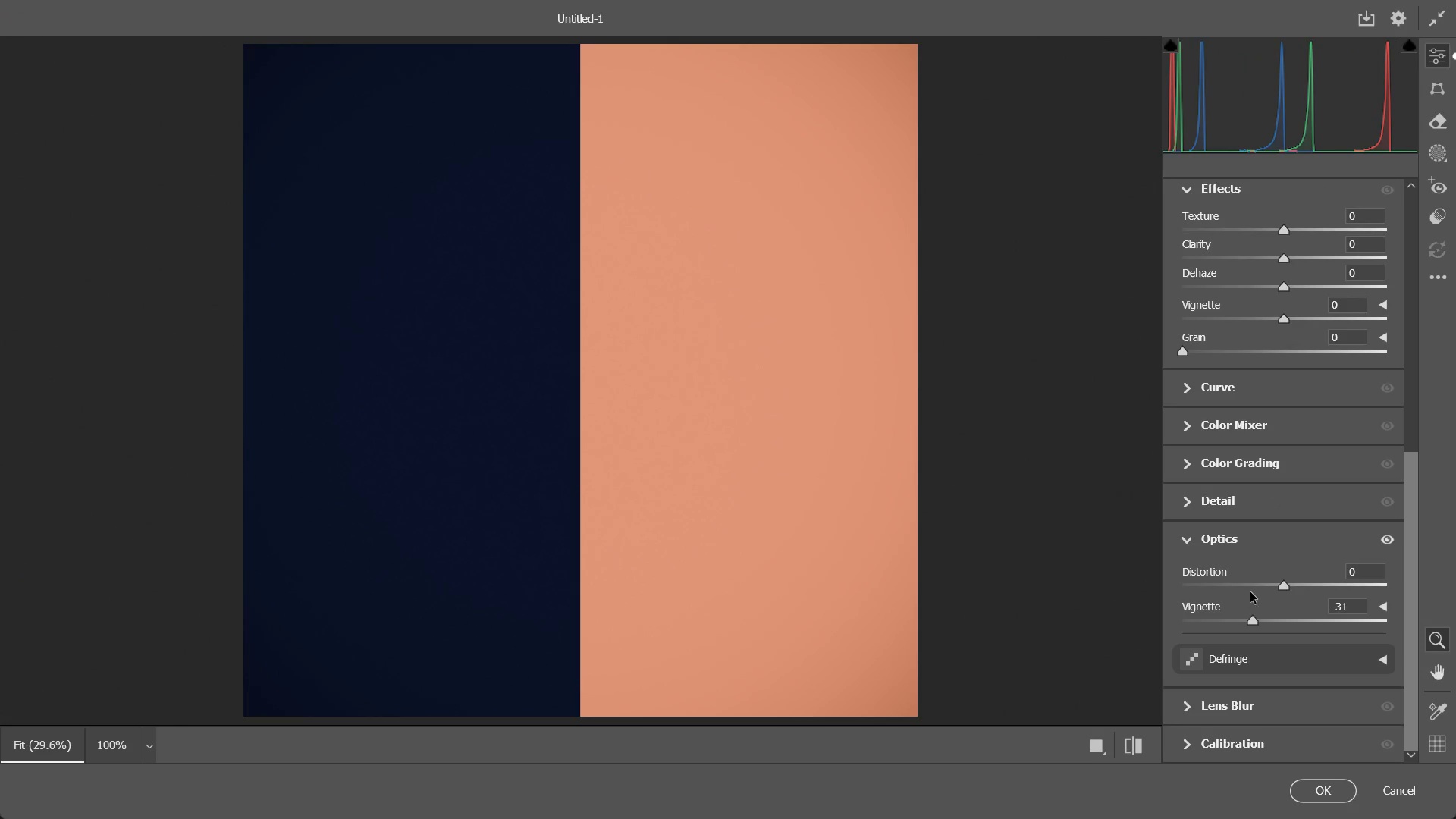 
key(Control+ControlLeft)
 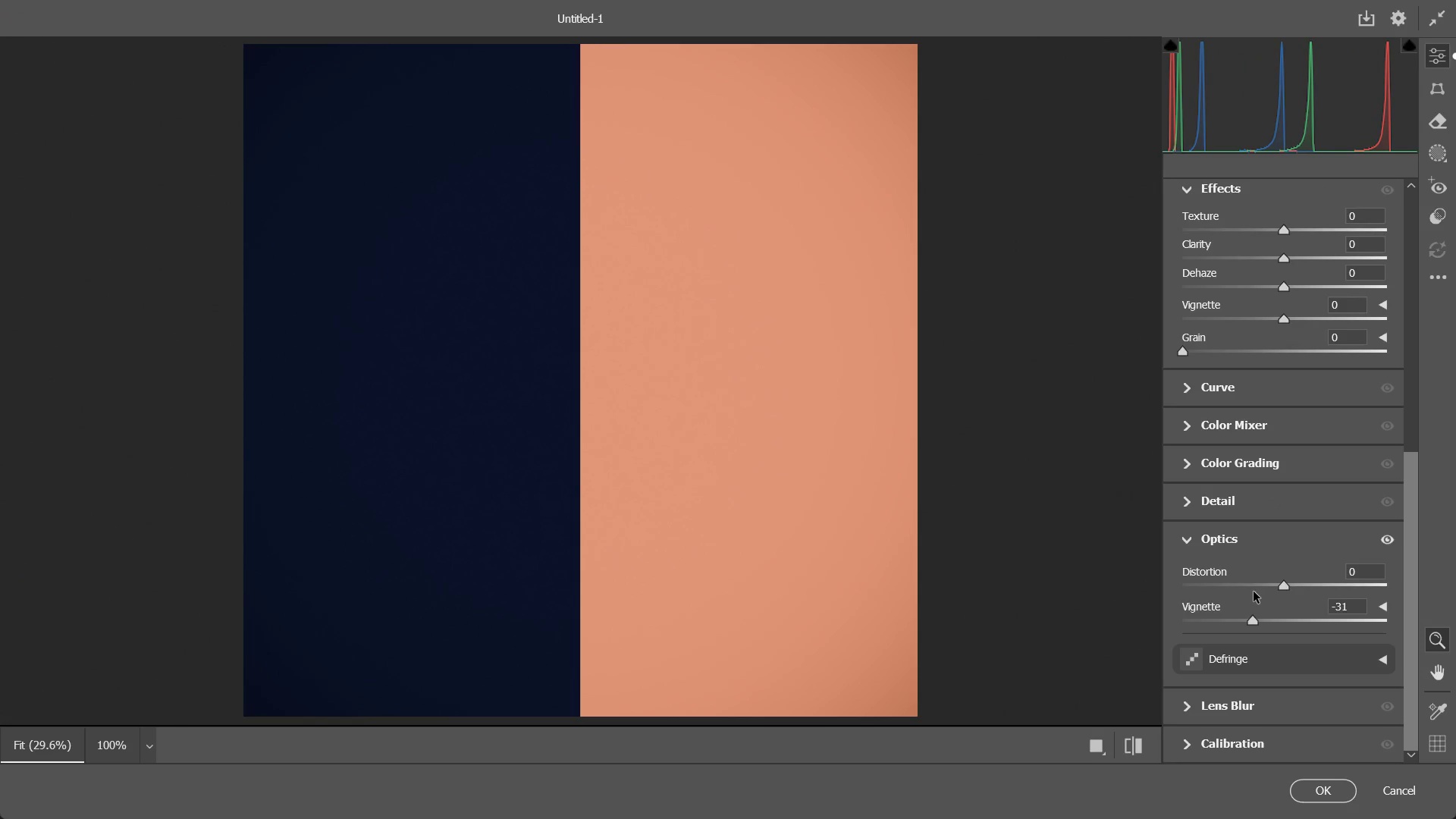 
key(Control+Z)
 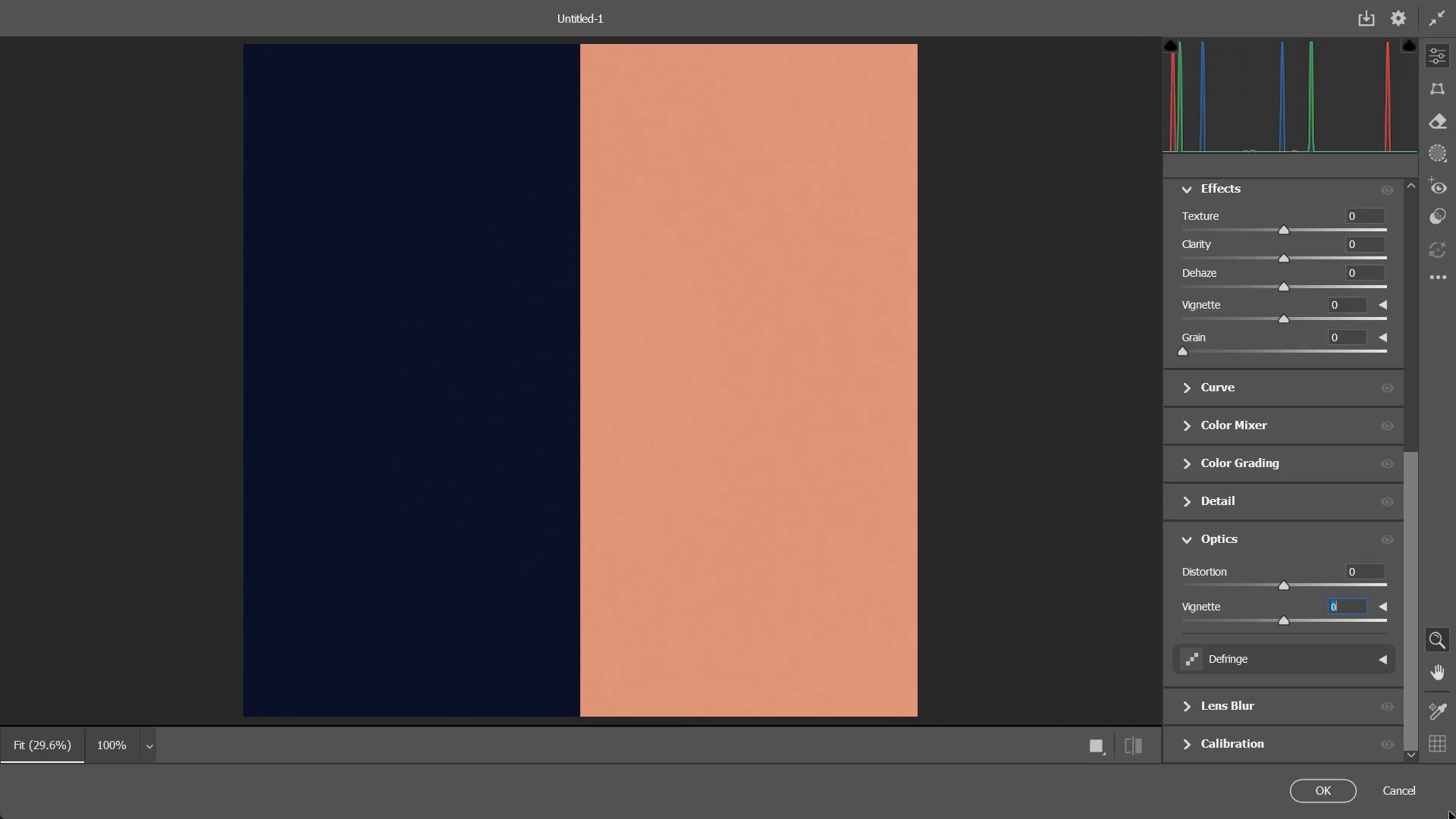 
left_click([1418, 796])
 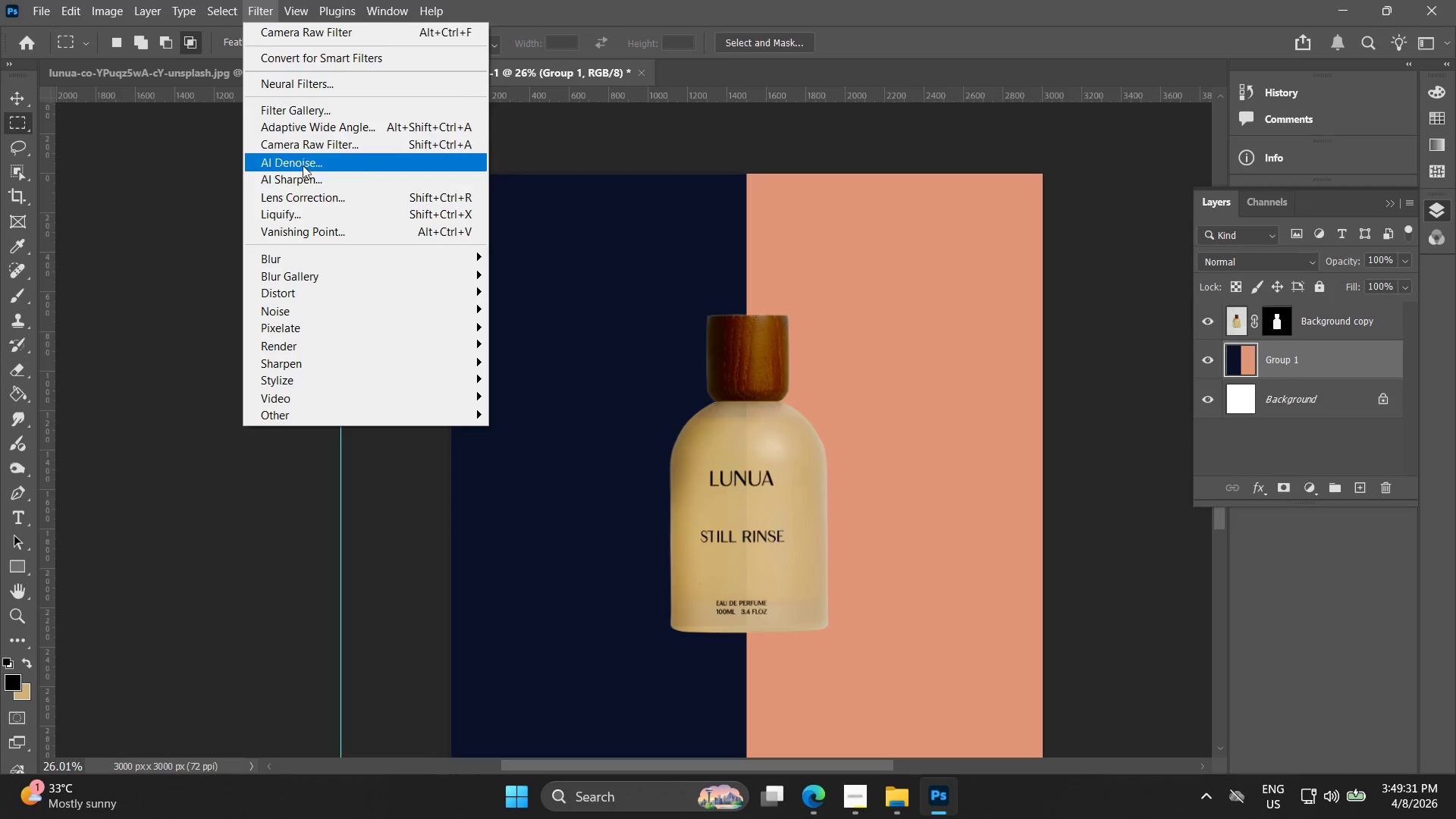 
wait(9.55)
 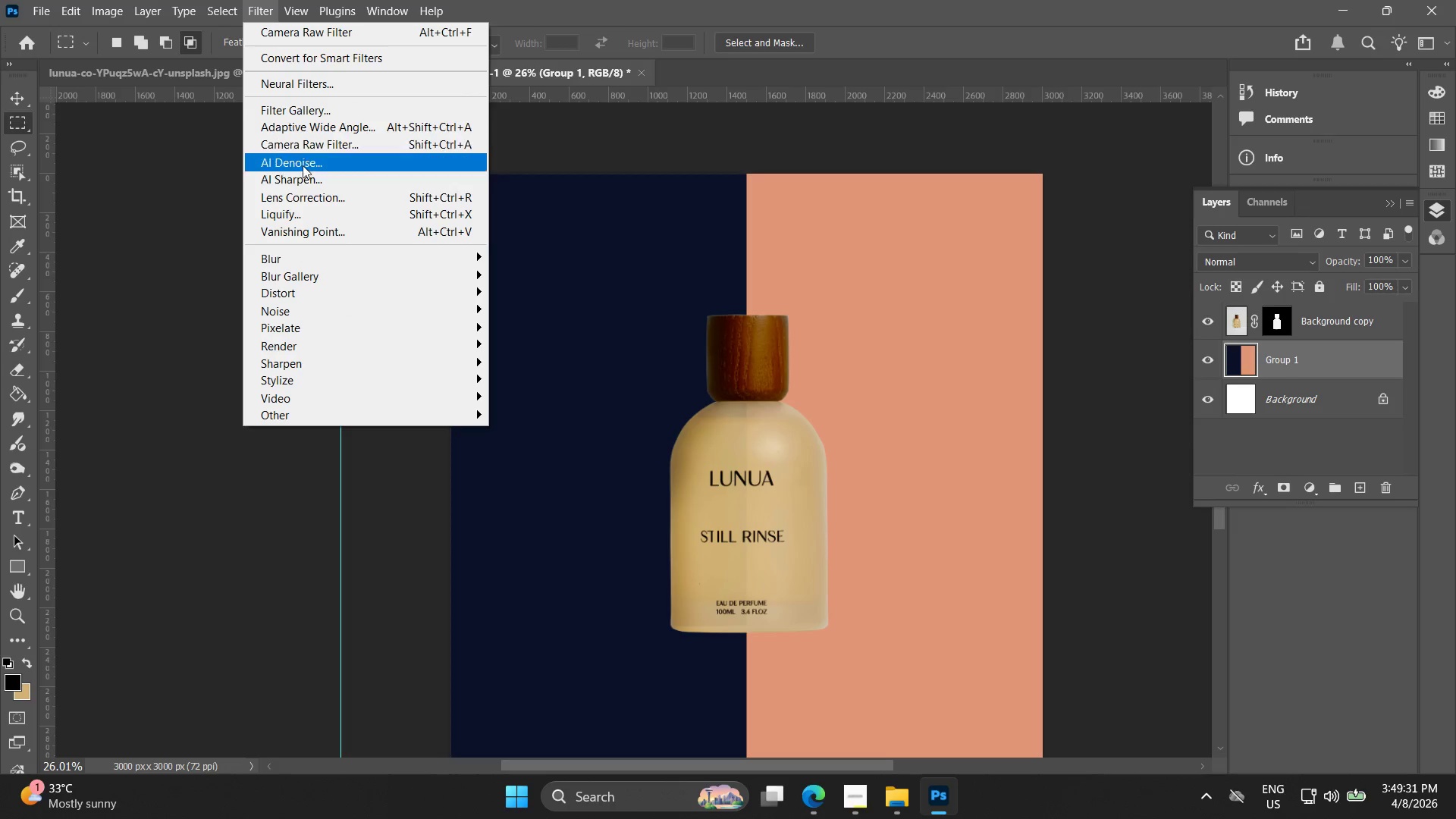 
left_click([347, 152])
 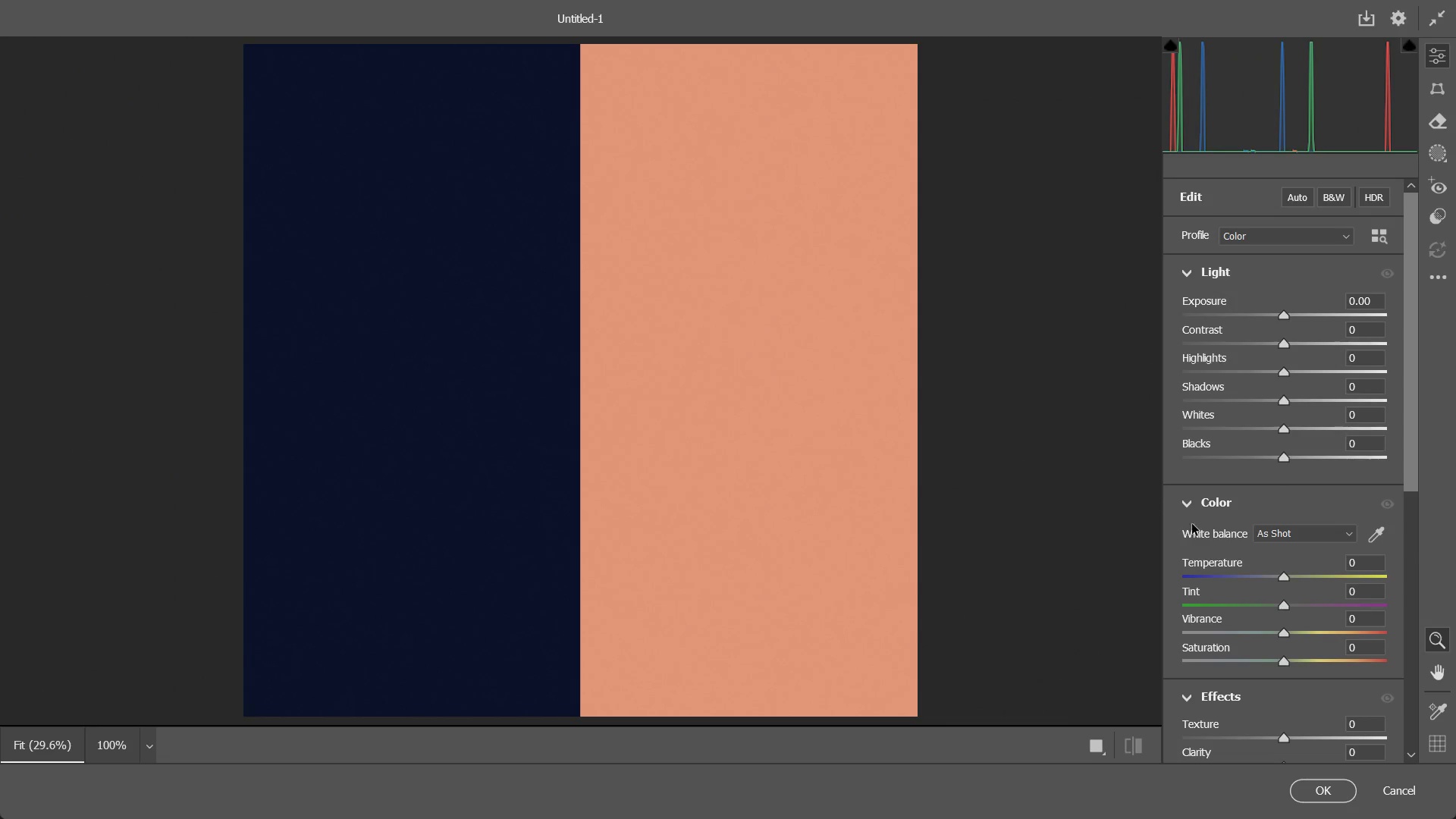 
scroll: coordinate [1327, 575], scroll_direction: down, amount: 2.0
 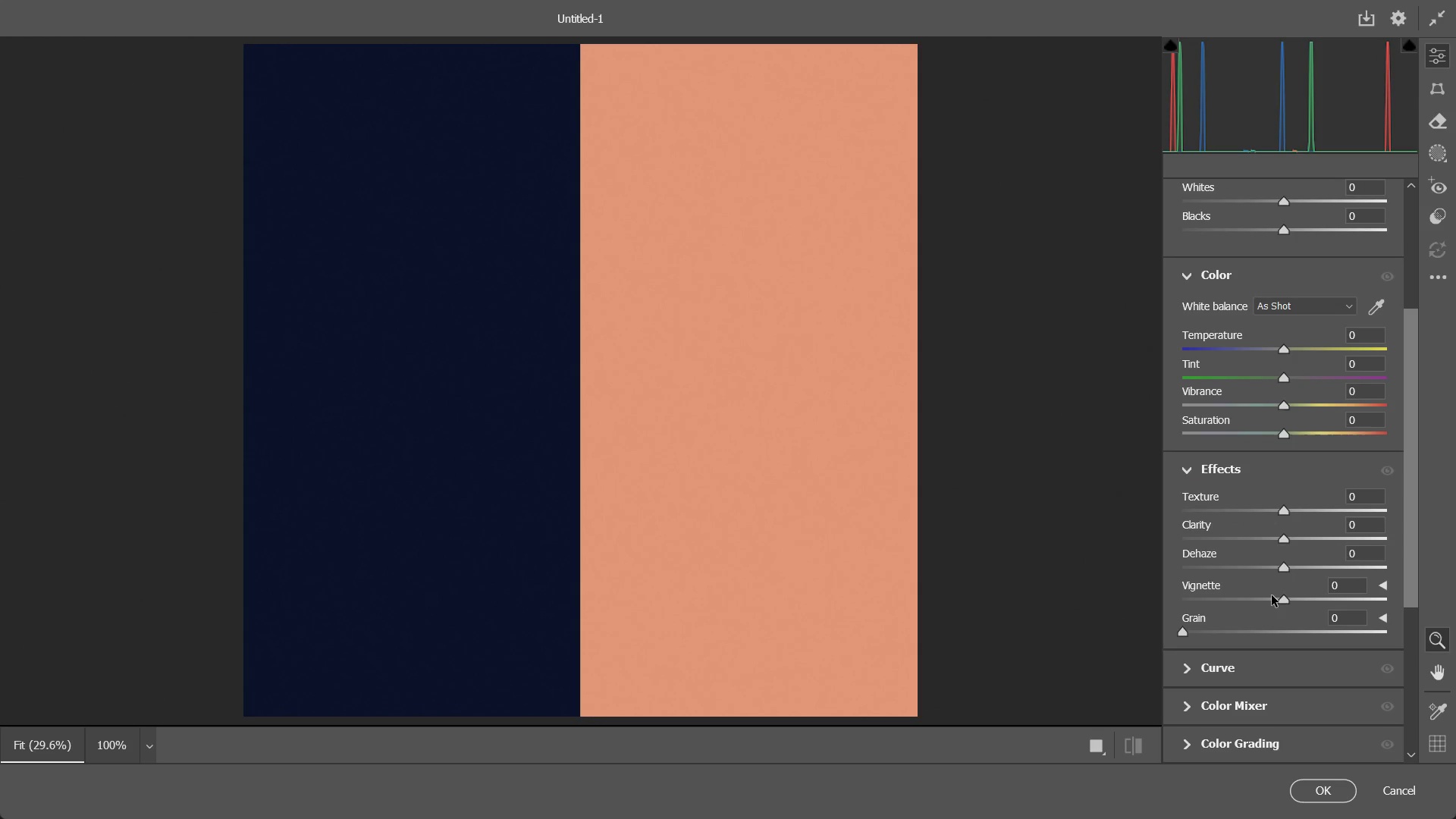 
left_click_drag(start_coordinate=[1277, 597], to_coordinate=[1256, 607])
 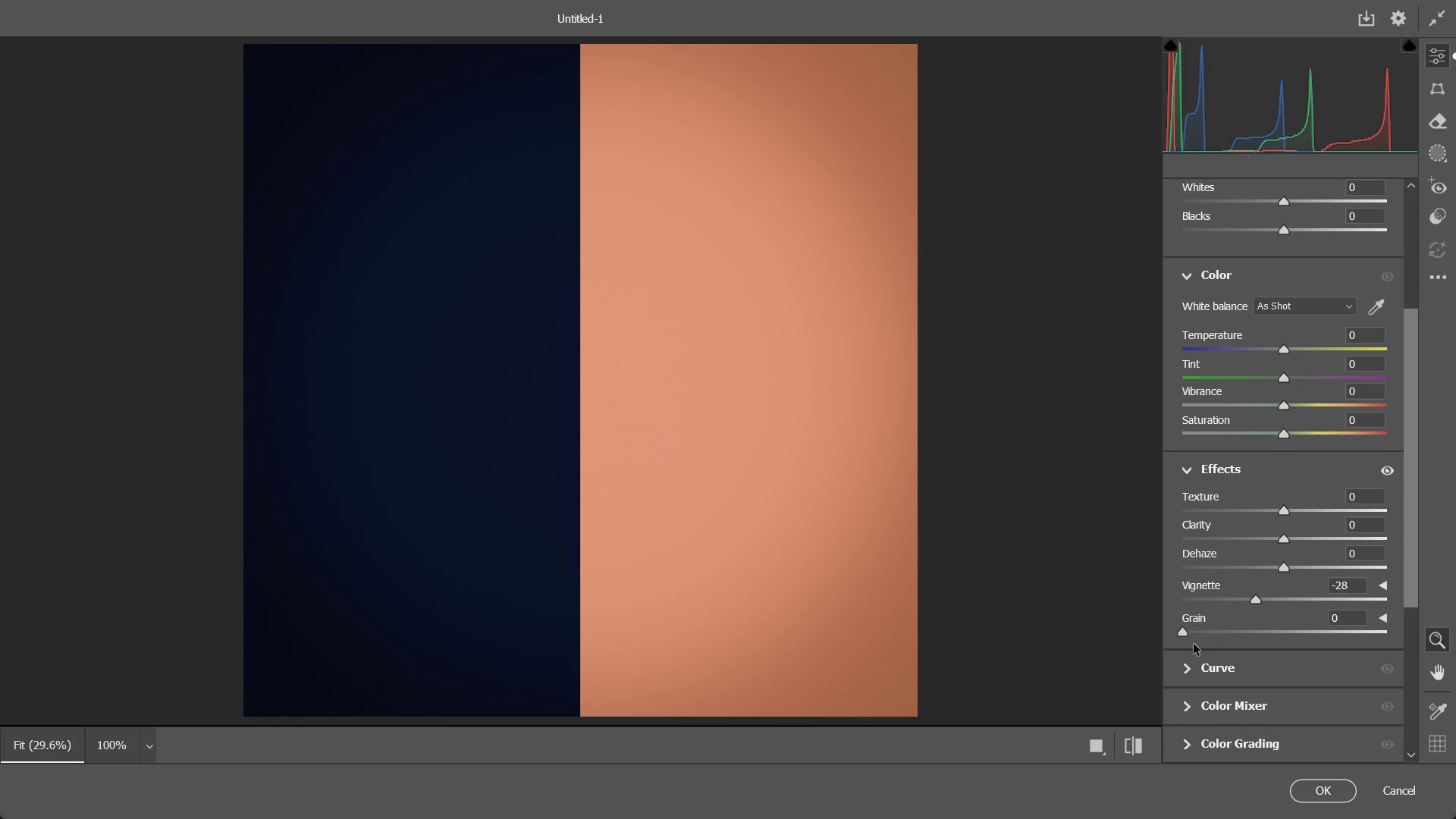 
left_click_drag(start_coordinate=[1183, 632], to_coordinate=[1221, 641])
 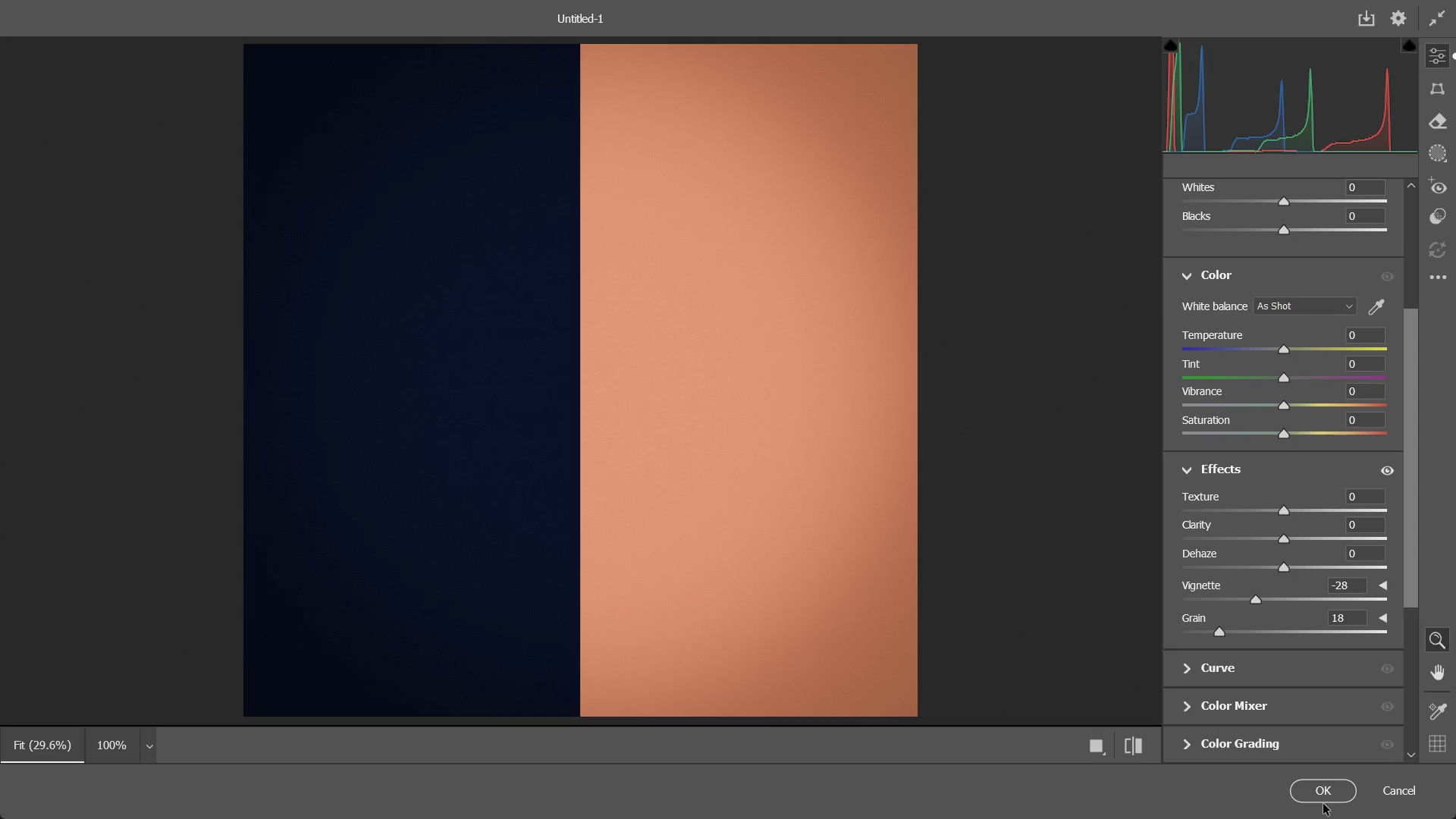 
left_click([1323, 804])
 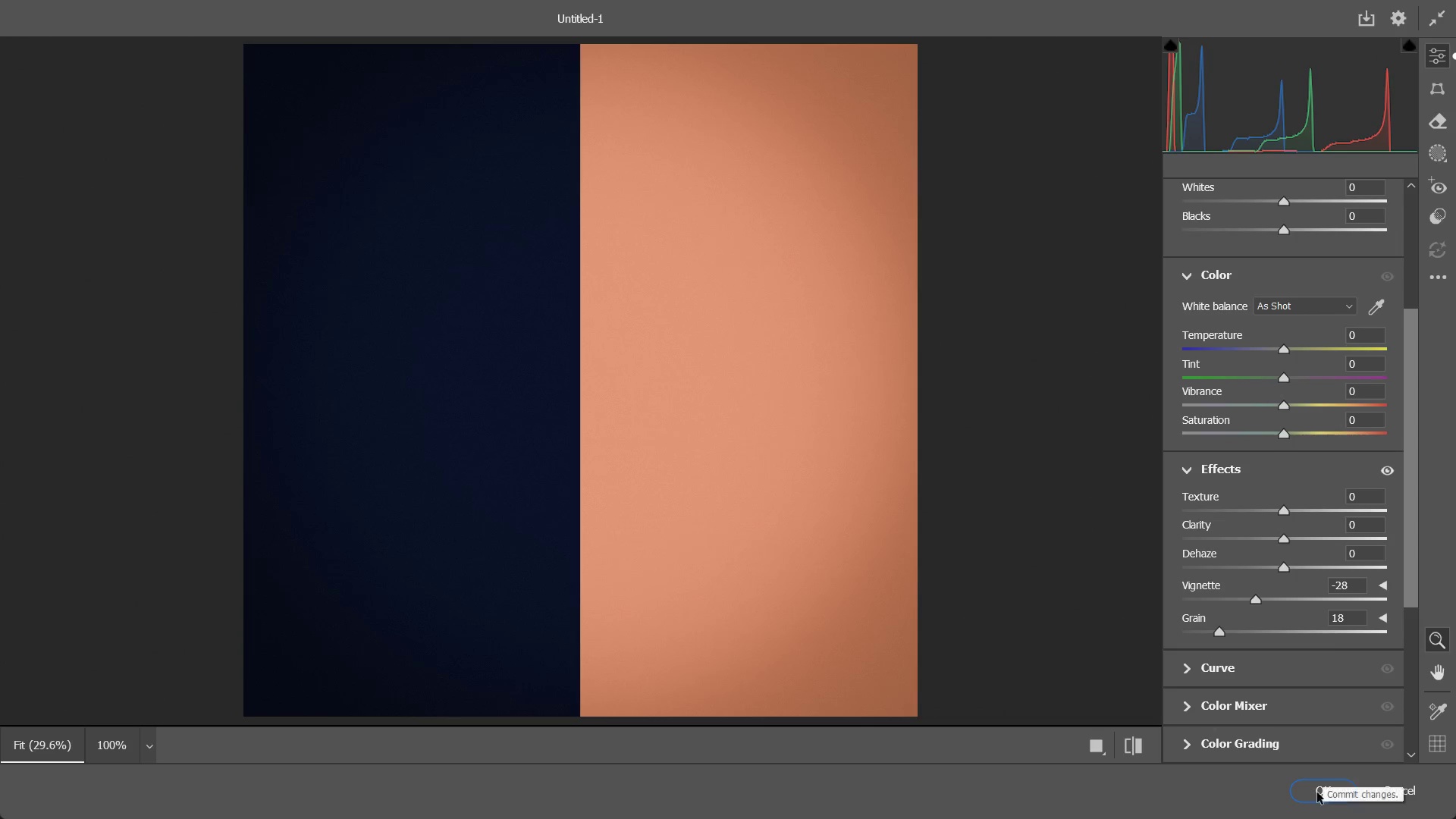 
left_click([1317, 792])
 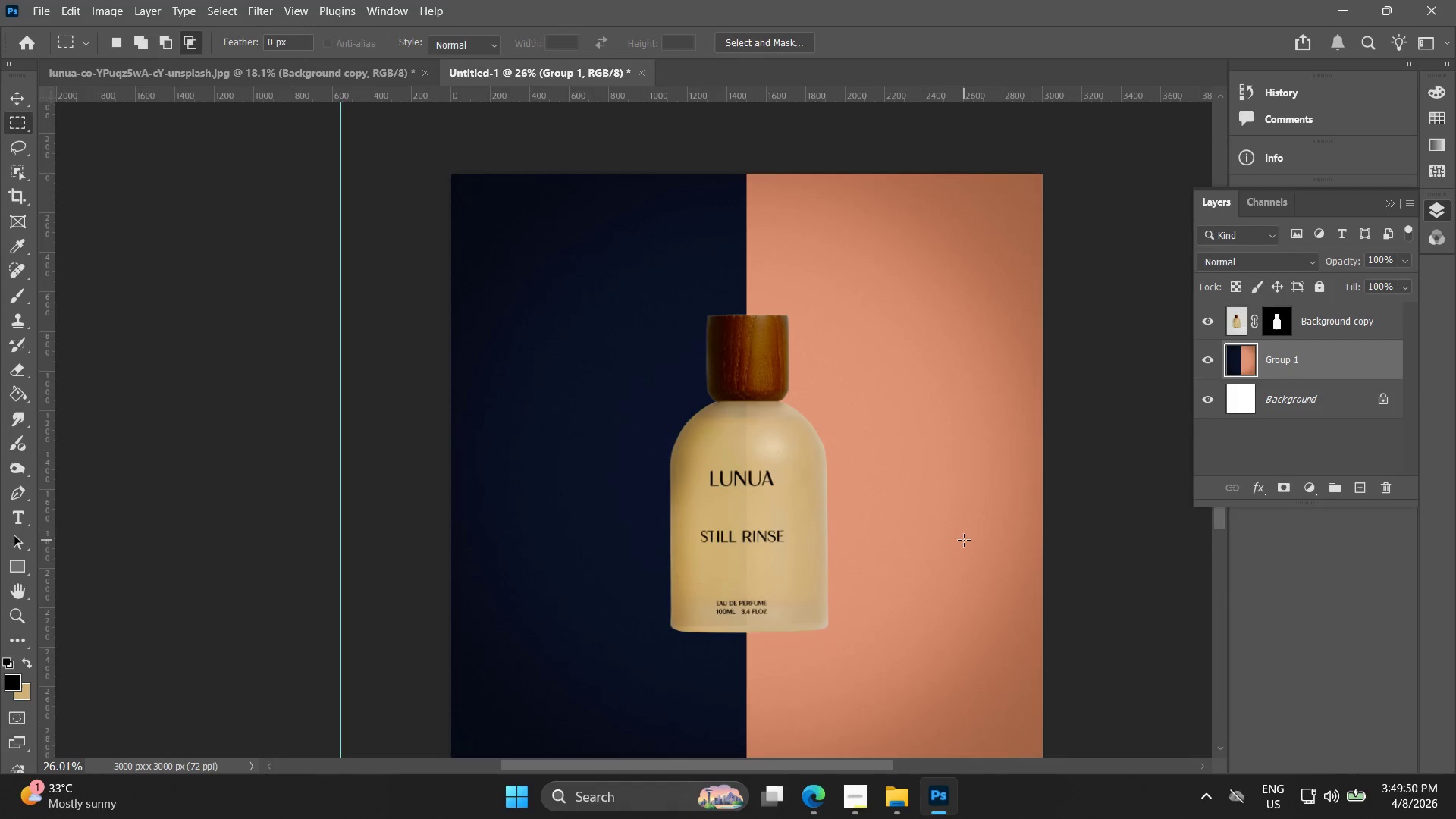 
key(Alt+AltLeft)
 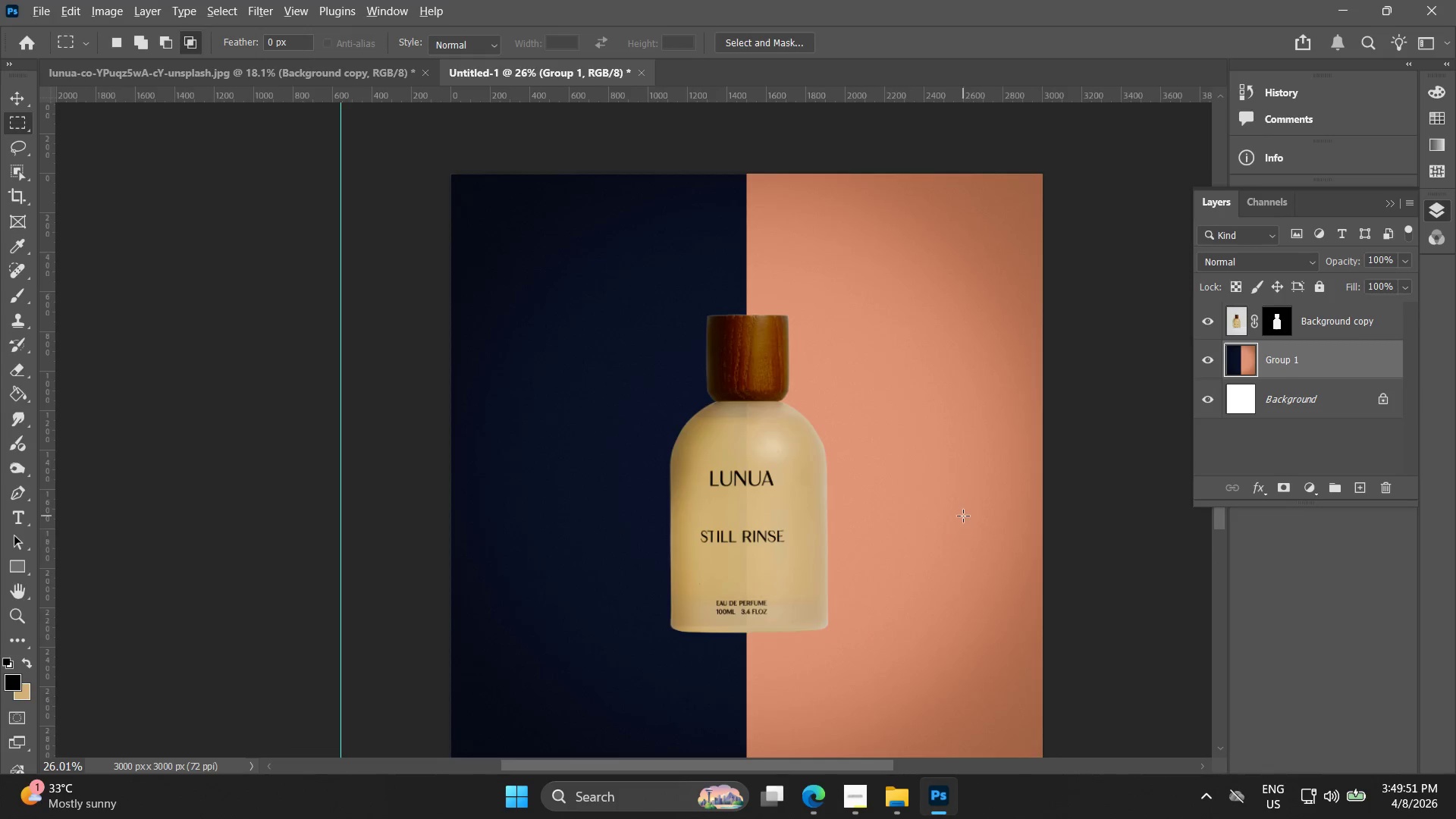 
hold_key(key=Space, duration=0.5)
 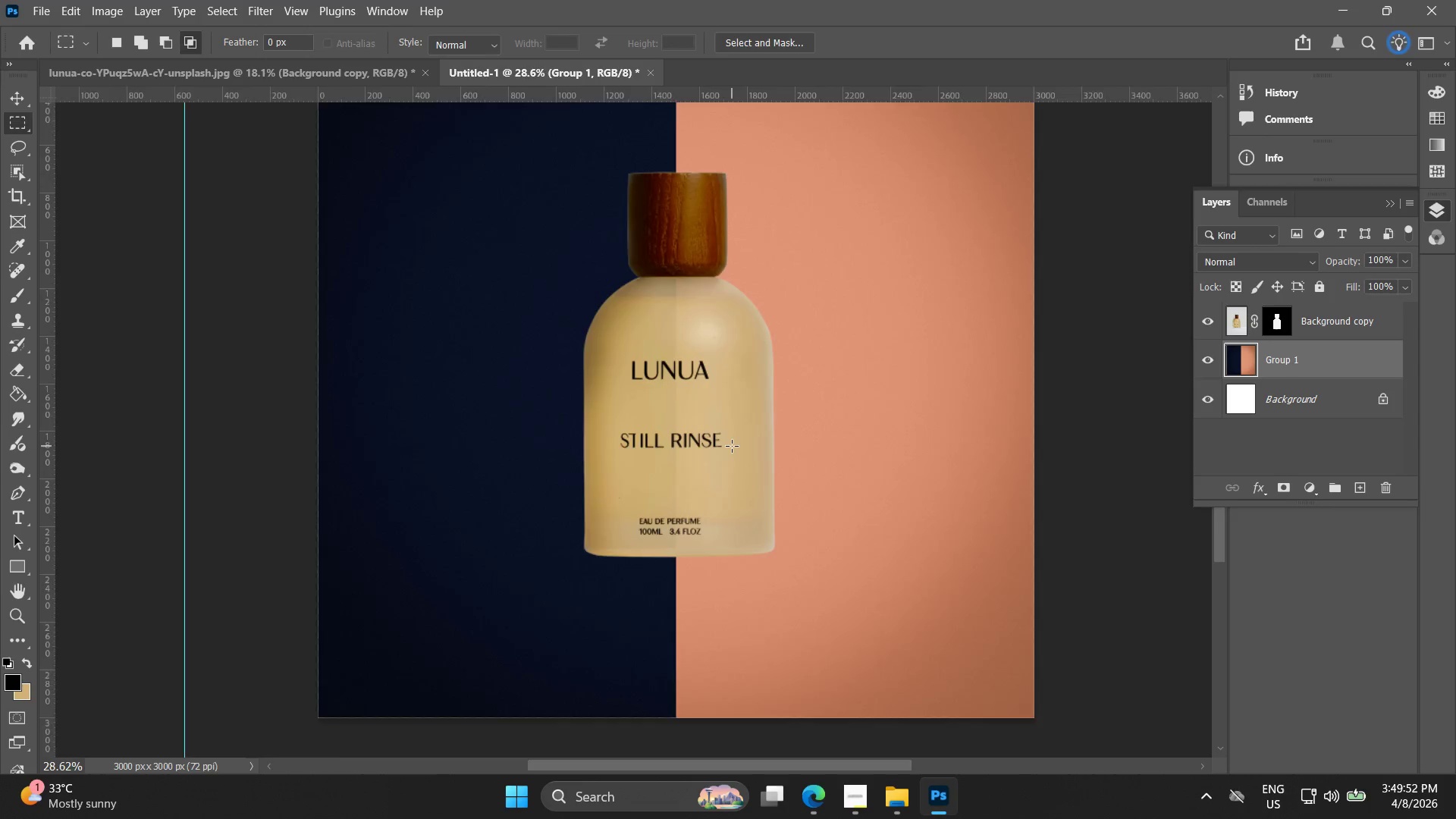 
left_click_drag(start_coordinate=[993, 520], to_coordinate=[903, 429])
 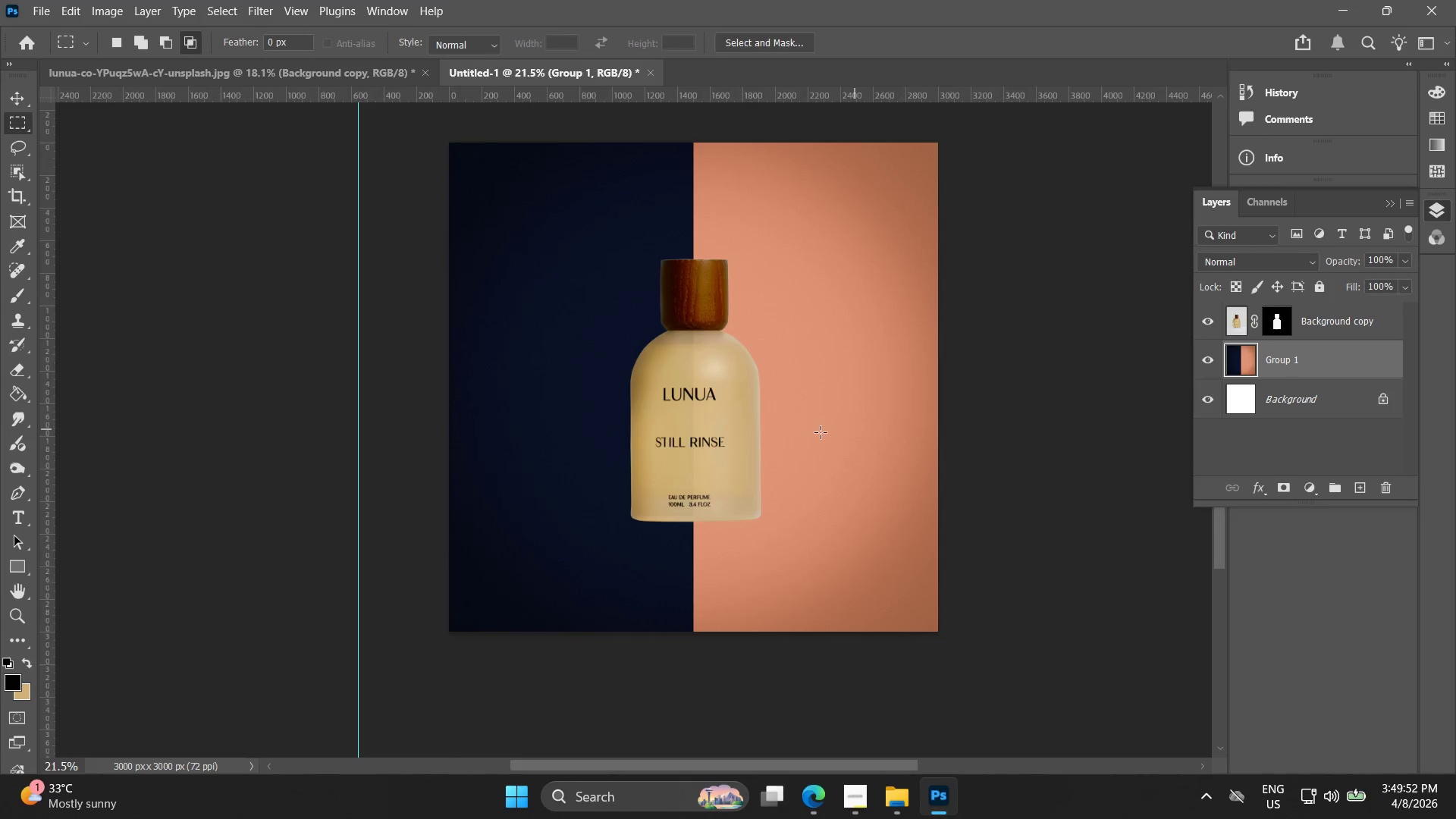 
scroll: coordinate [960, 522], scroll_direction: down, amount: 2.0
 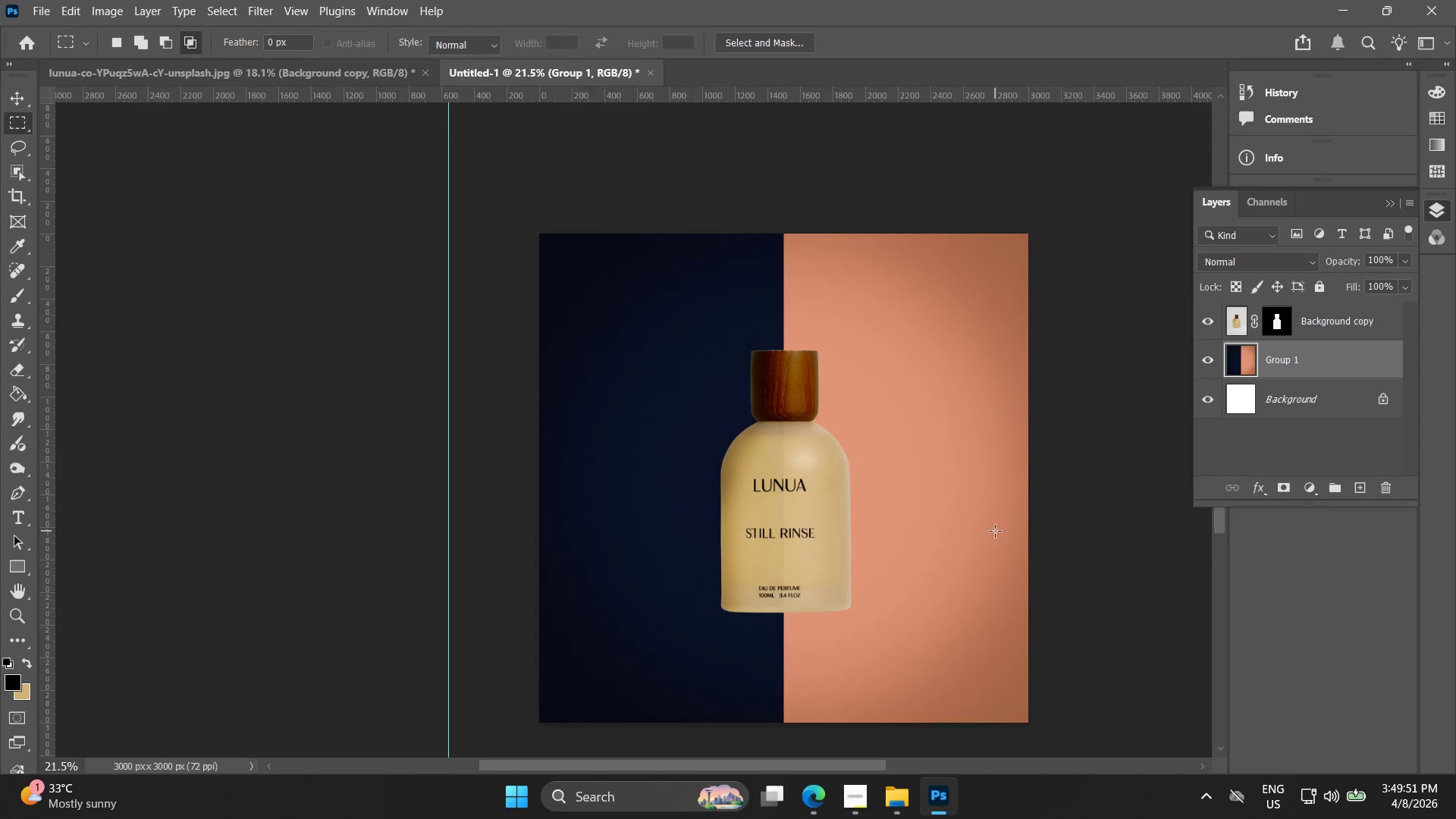 
key(Alt+AltLeft)
 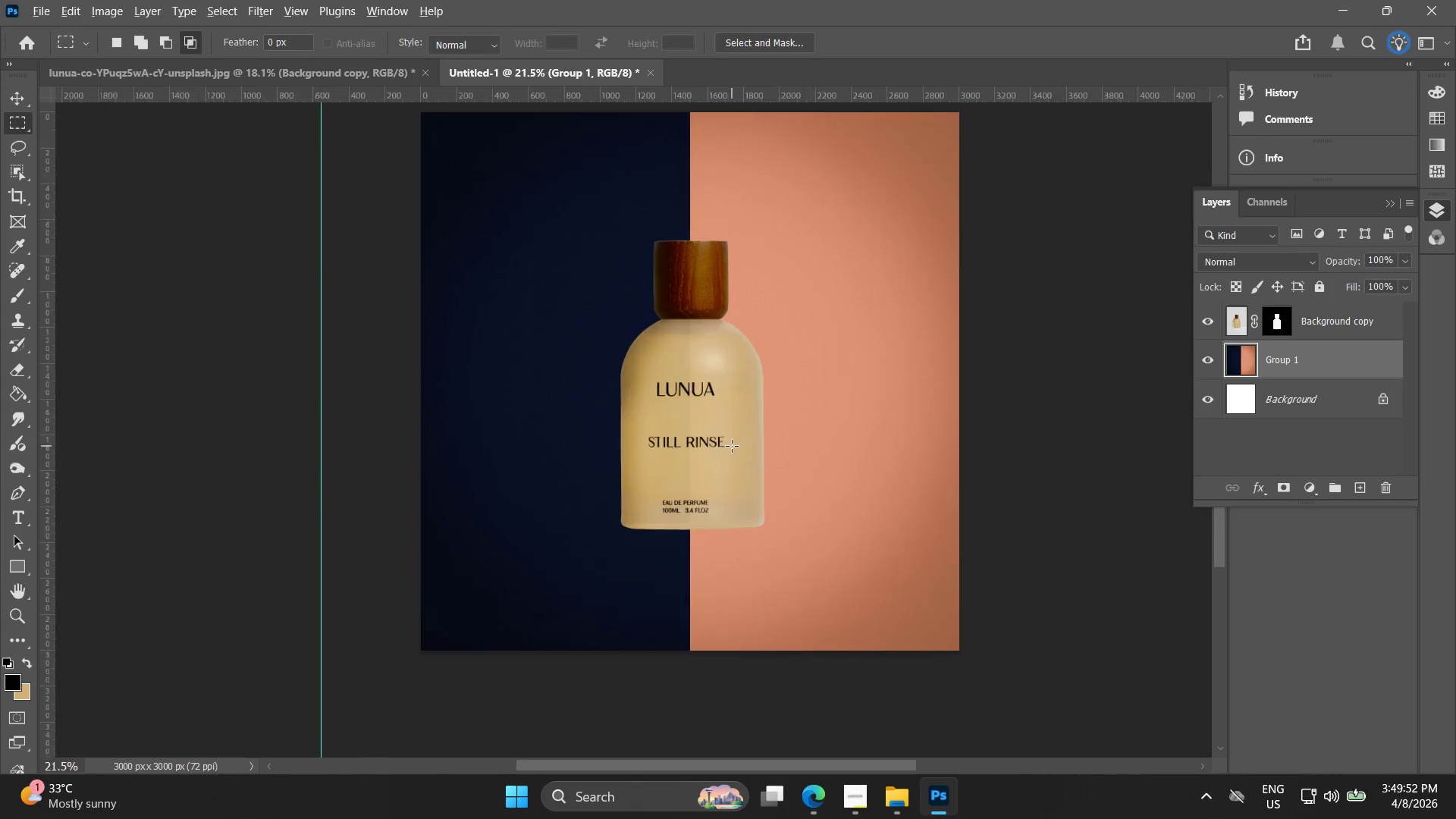 
key(Alt+AltLeft)
 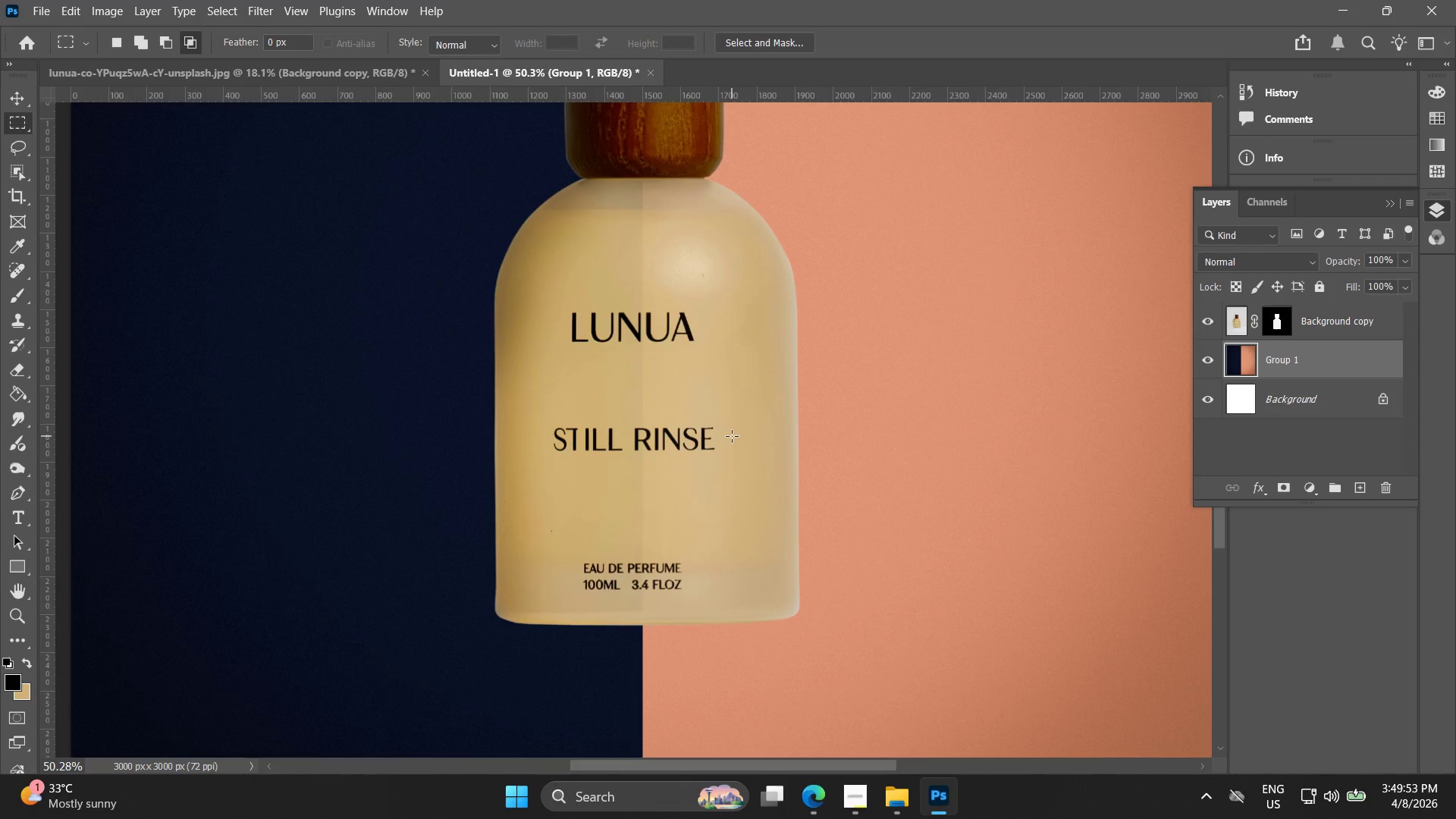 
hold_key(key=Space, duration=0.34)
 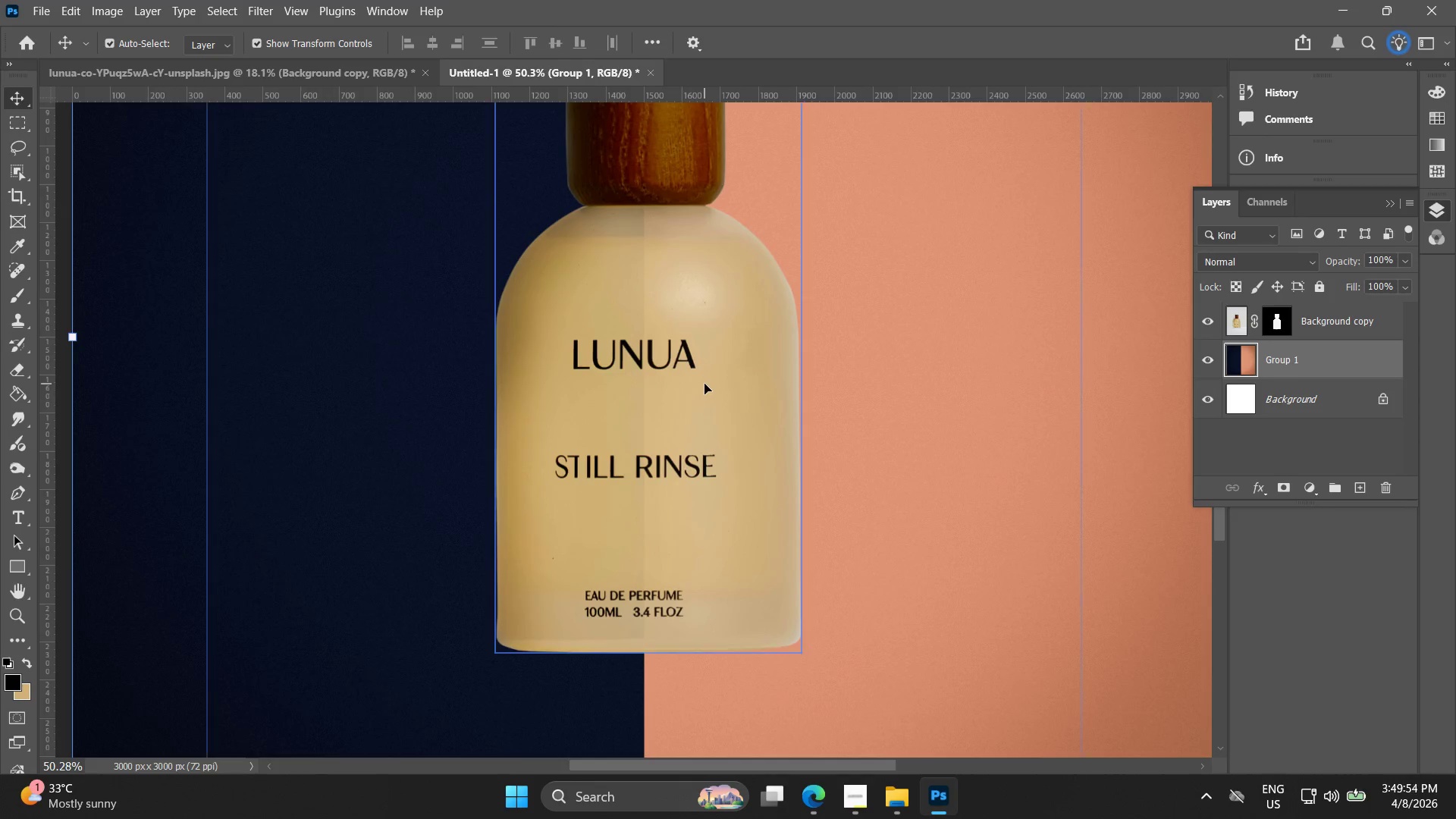 
left_click_drag(start_coordinate=[733, 436], to_coordinate=[735, 463])
 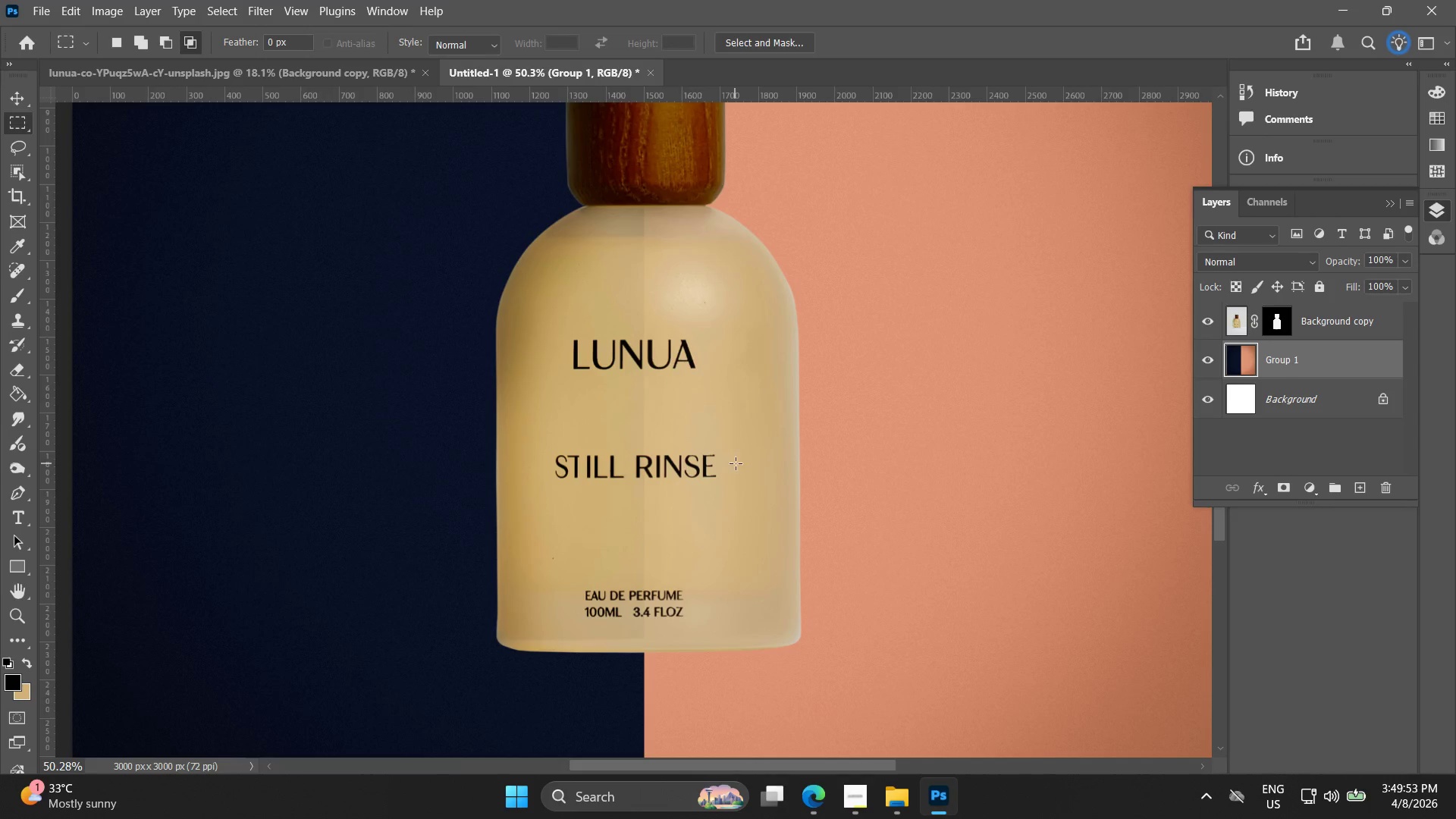 
scroll: coordinate [732, 444], scroll_direction: up, amount: 9.0
 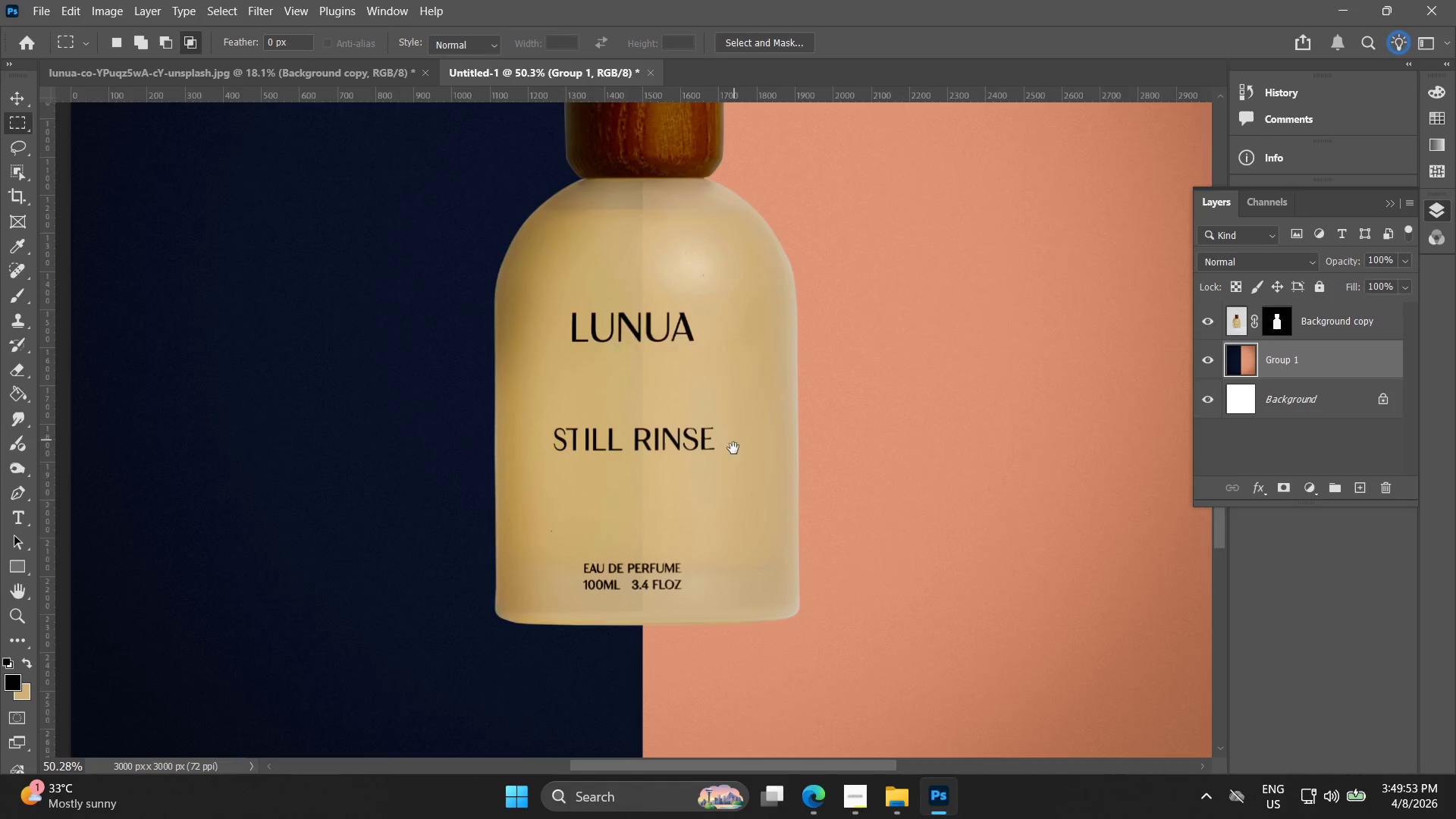 
key(V)
 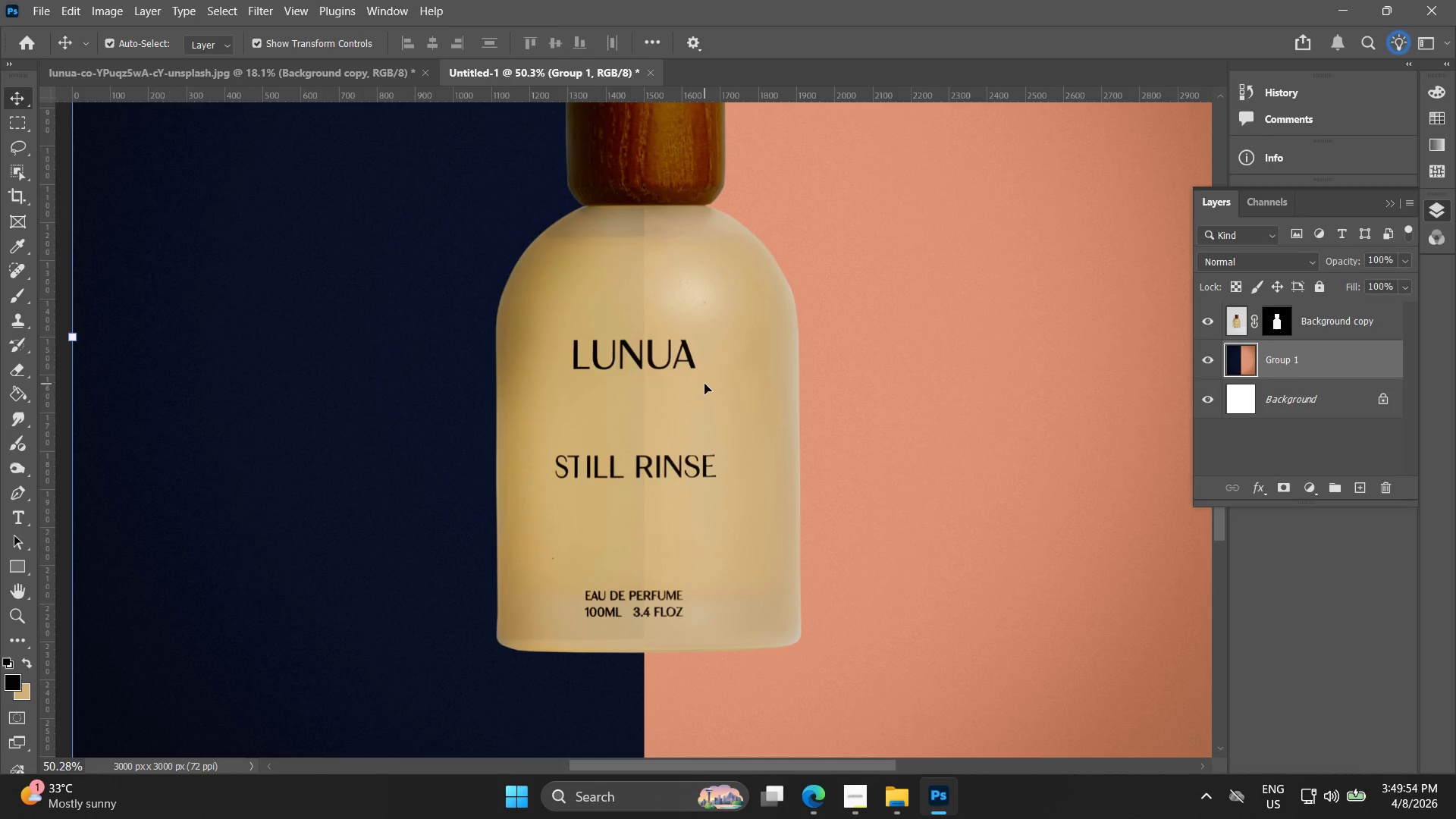 
left_click([704, 384])
 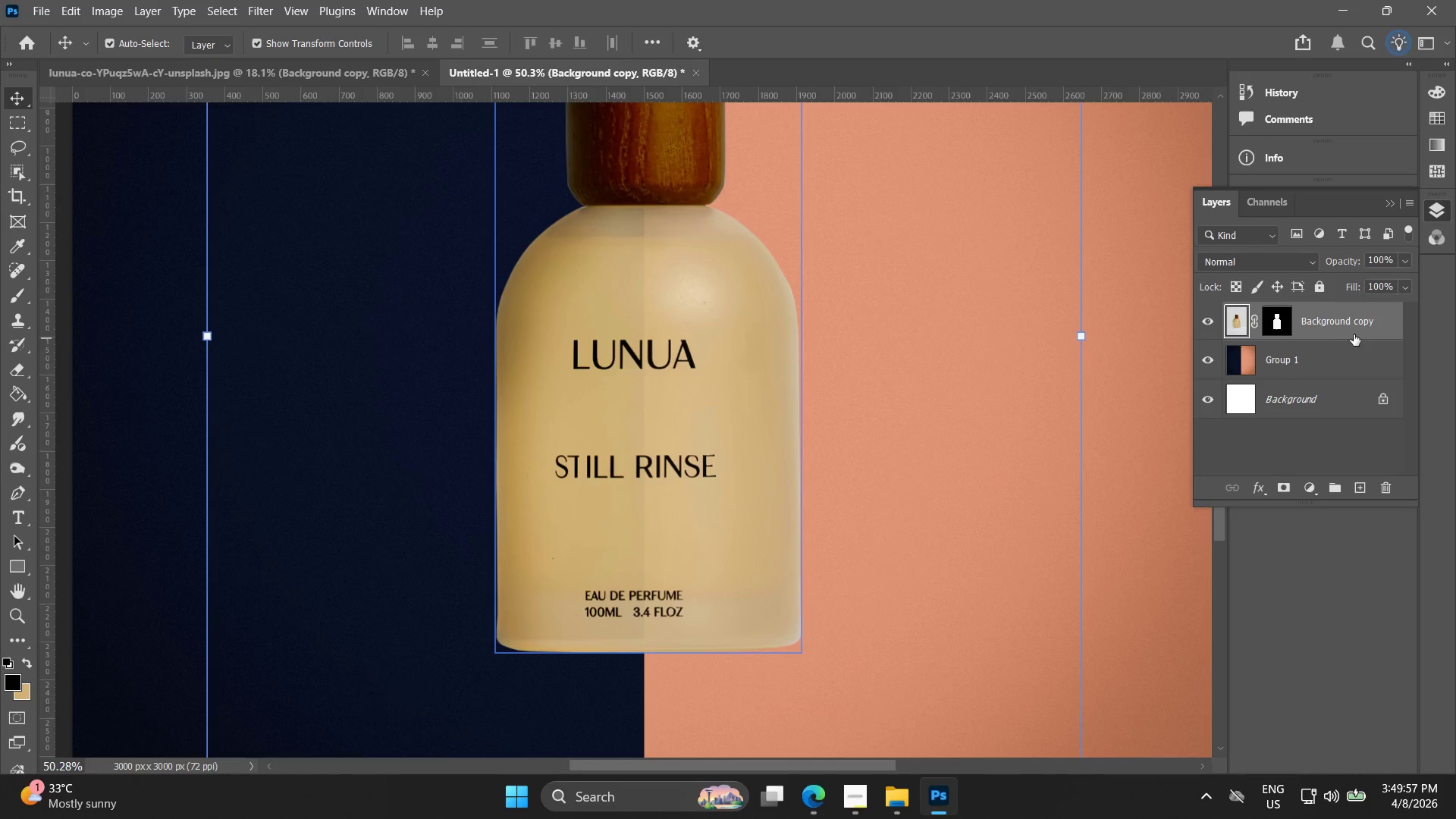 
left_click_drag(start_coordinate=[1338, 265], to_coordinate=[1331, 265])
 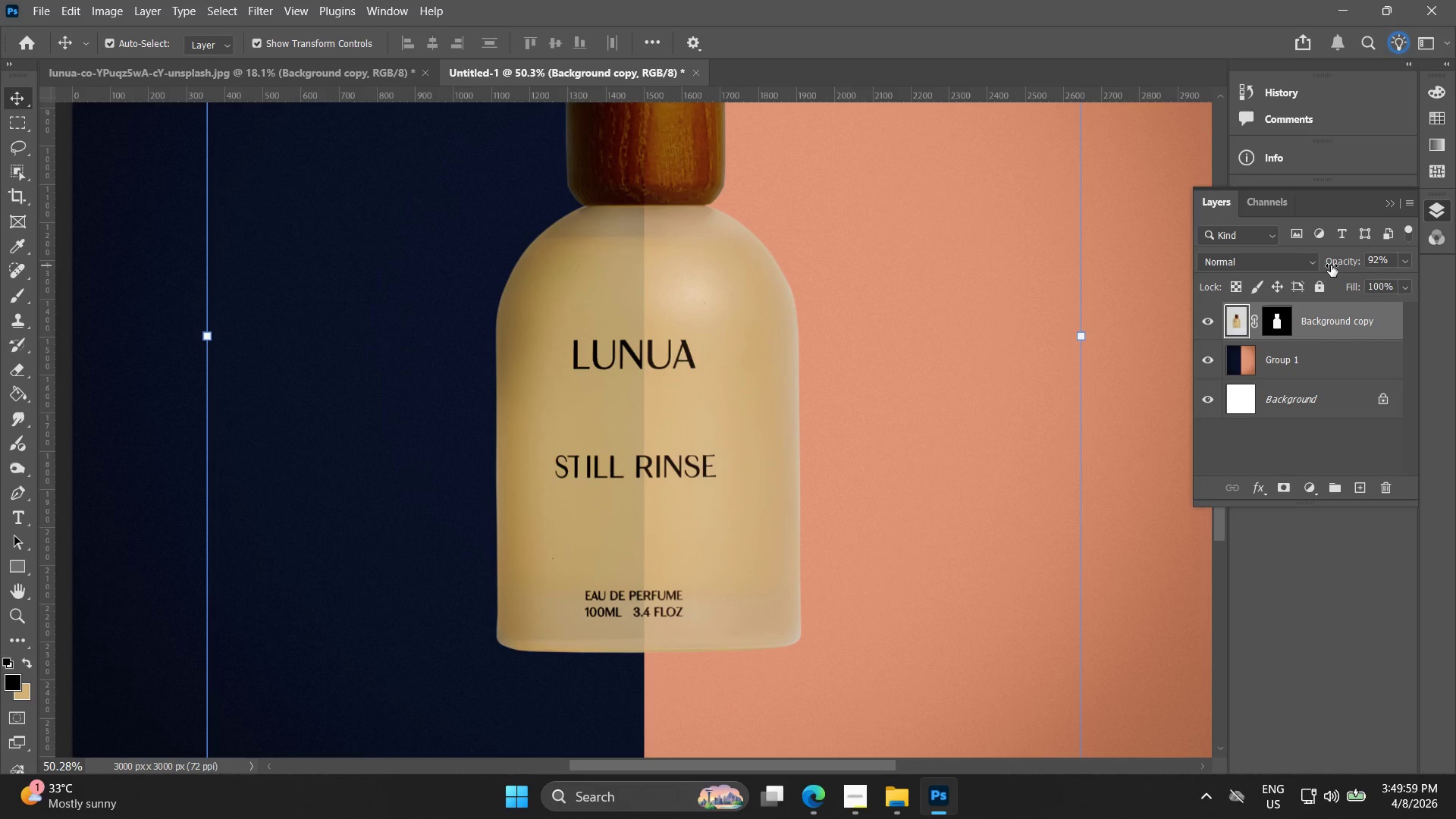 
key(Control+ControlLeft)
 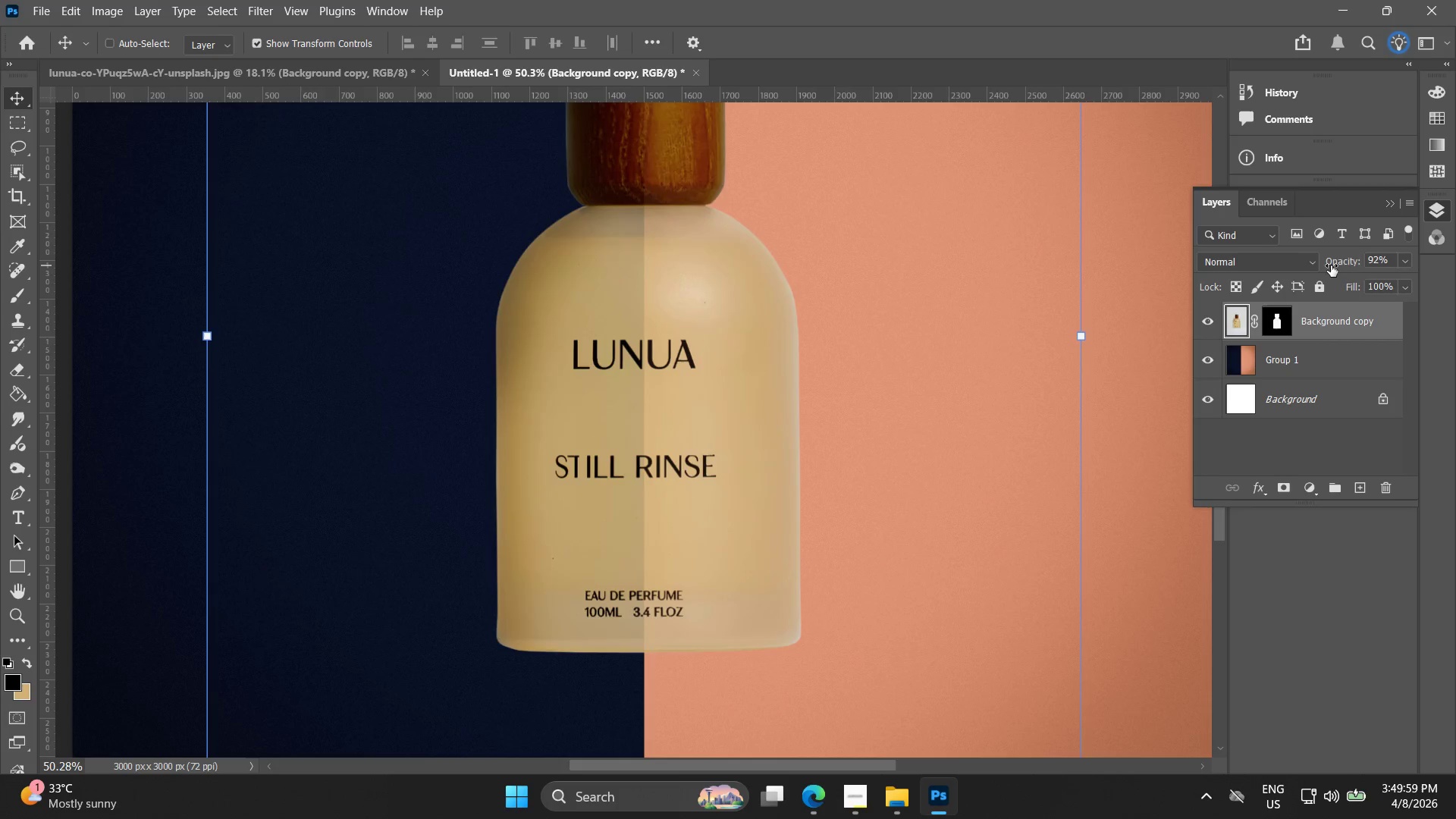 
key(Control+Z)
 